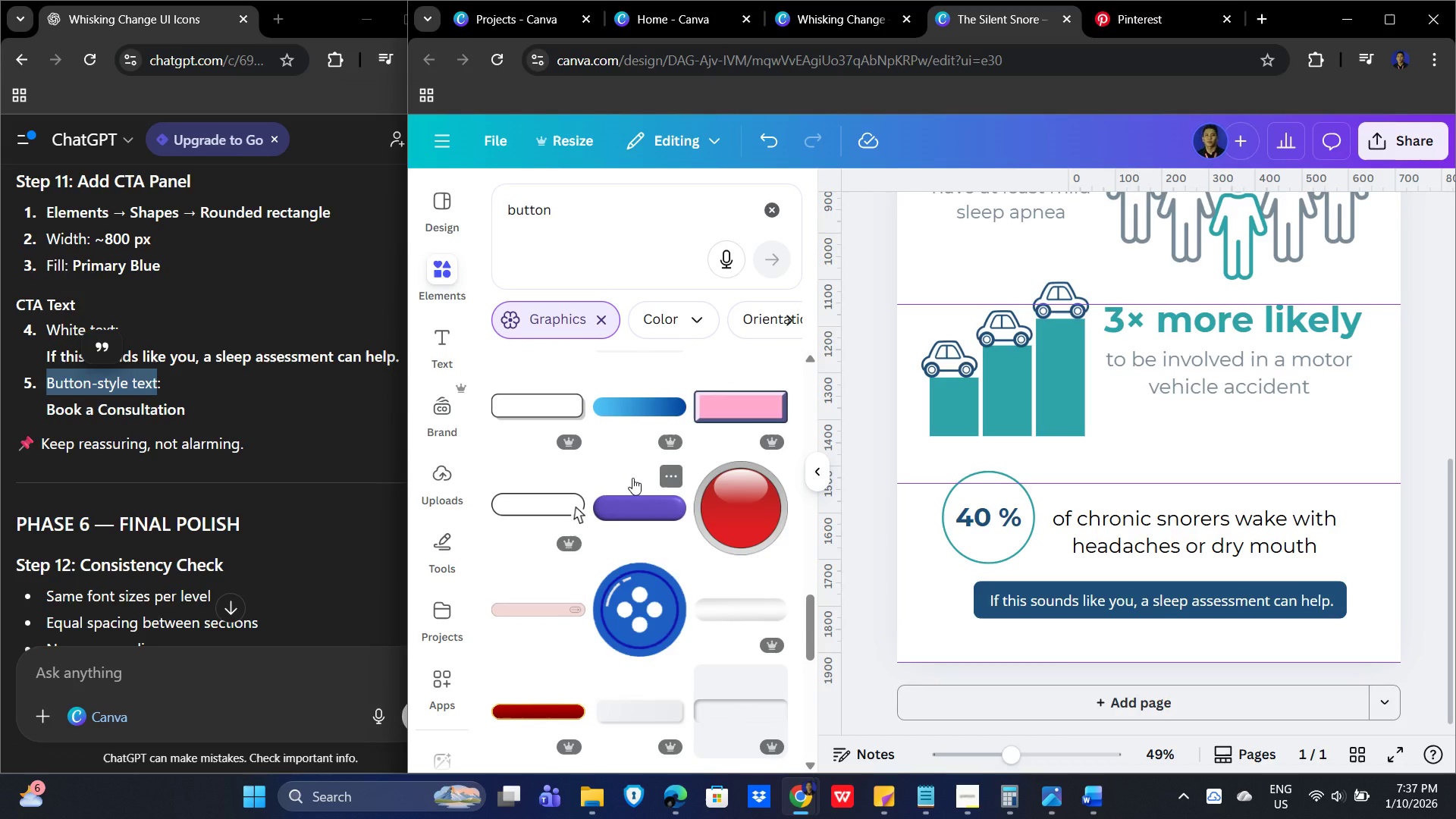 
scroll: coordinate [633, 486], scroll_direction: up, amount: 2.0
 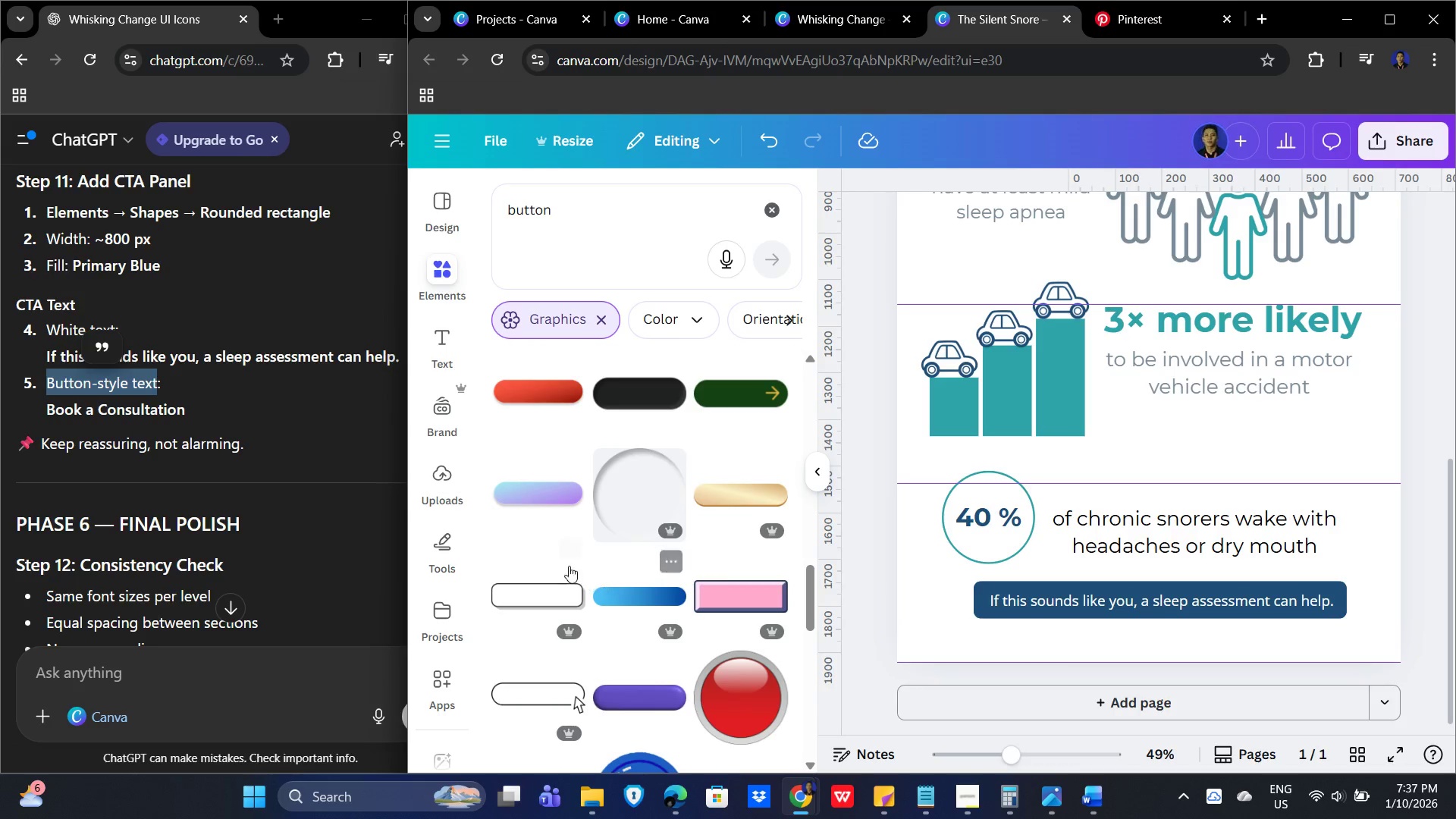 
scroll: coordinate [647, 655], scroll_direction: down, amount: 9.0
 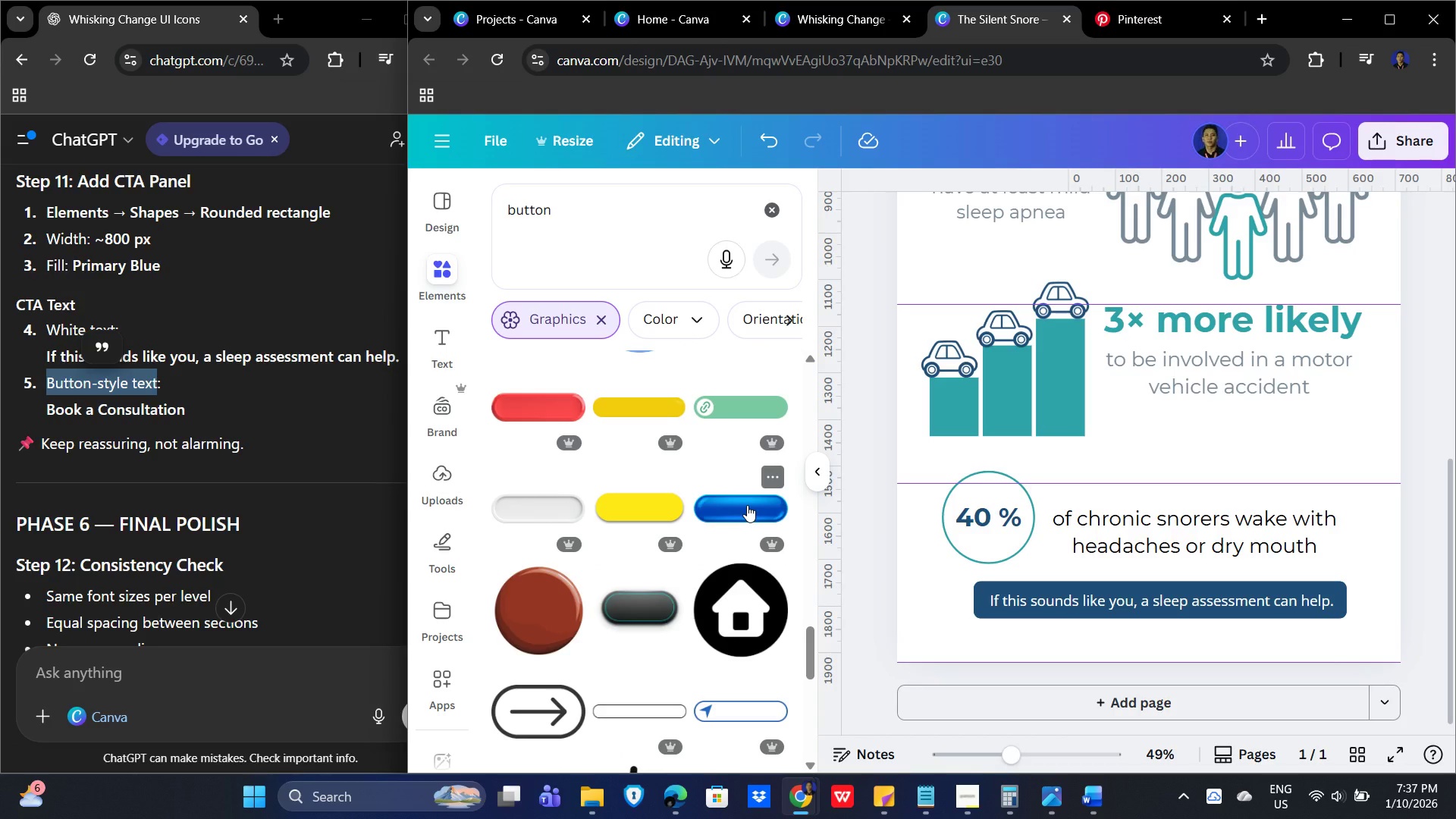 
left_click([747, 505])
 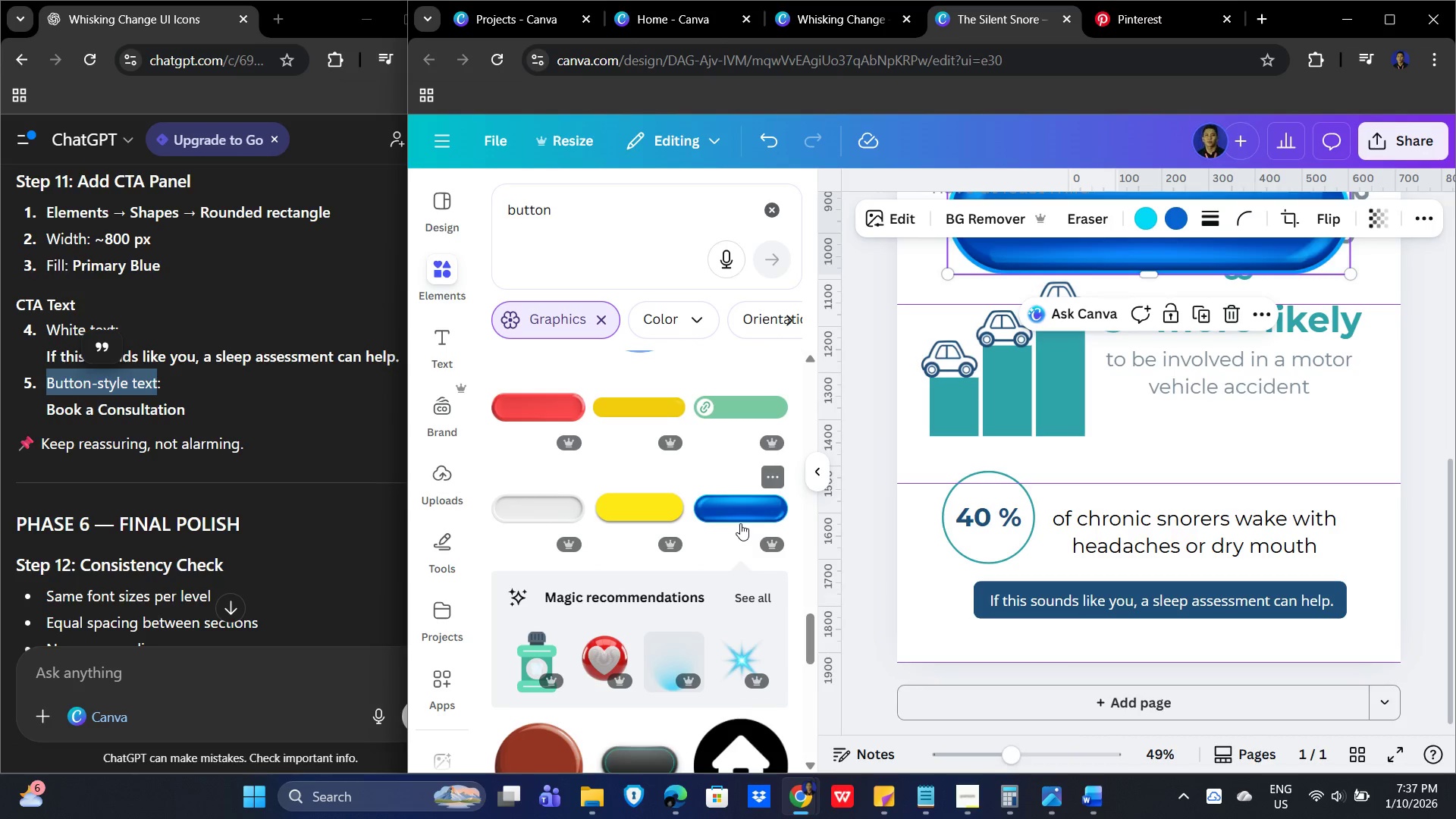 
scroll: coordinate [638, 629], scroll_direction: down, amount: 14.0
 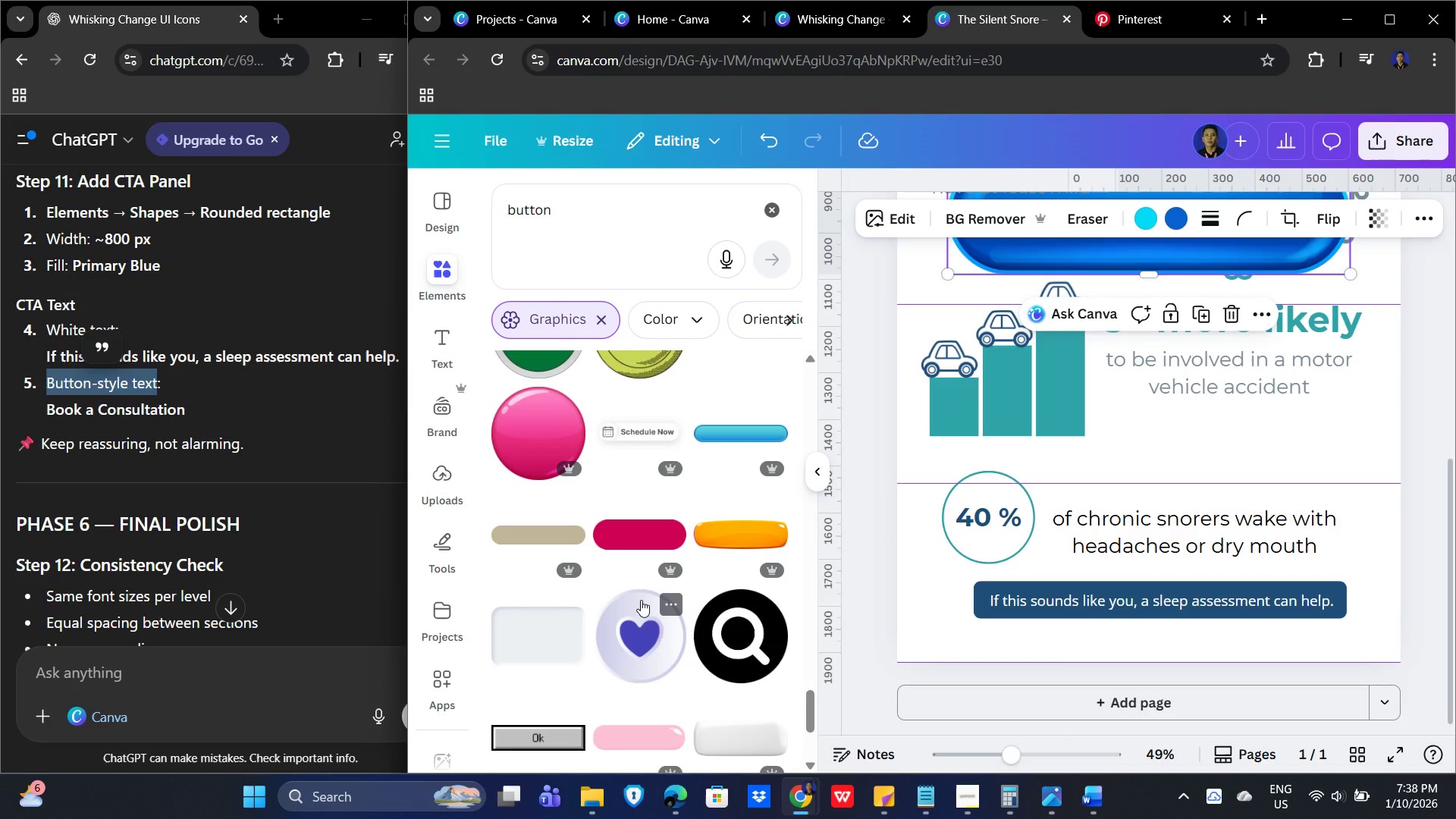 
scroll: coordinate [641, 600], scroll_direction: up, amount: 2.0
 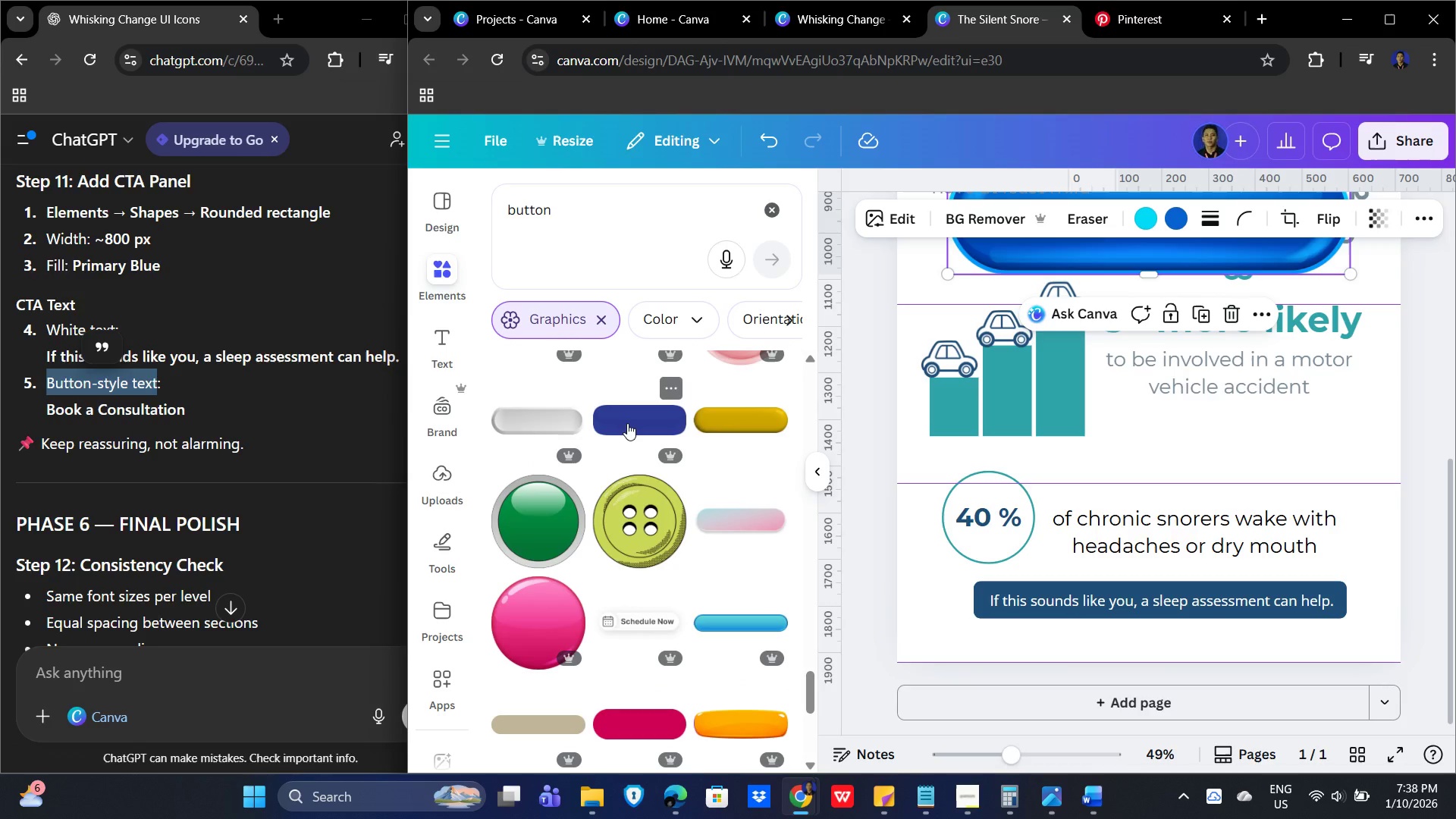 
left_click([627, 423])
 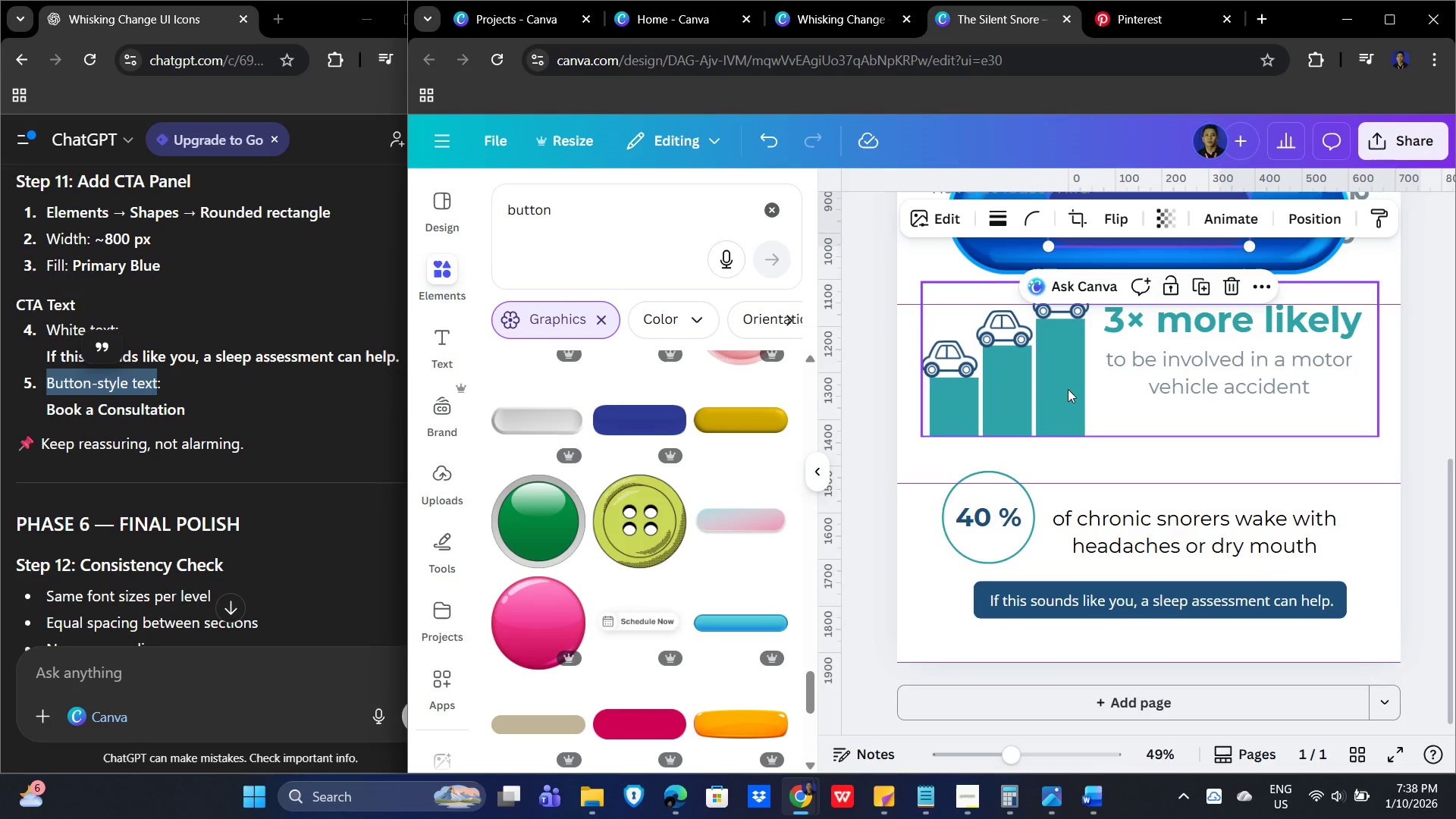 
scroll: coordinate [1258, 585], scroll_direction: up, amount: 3.0
 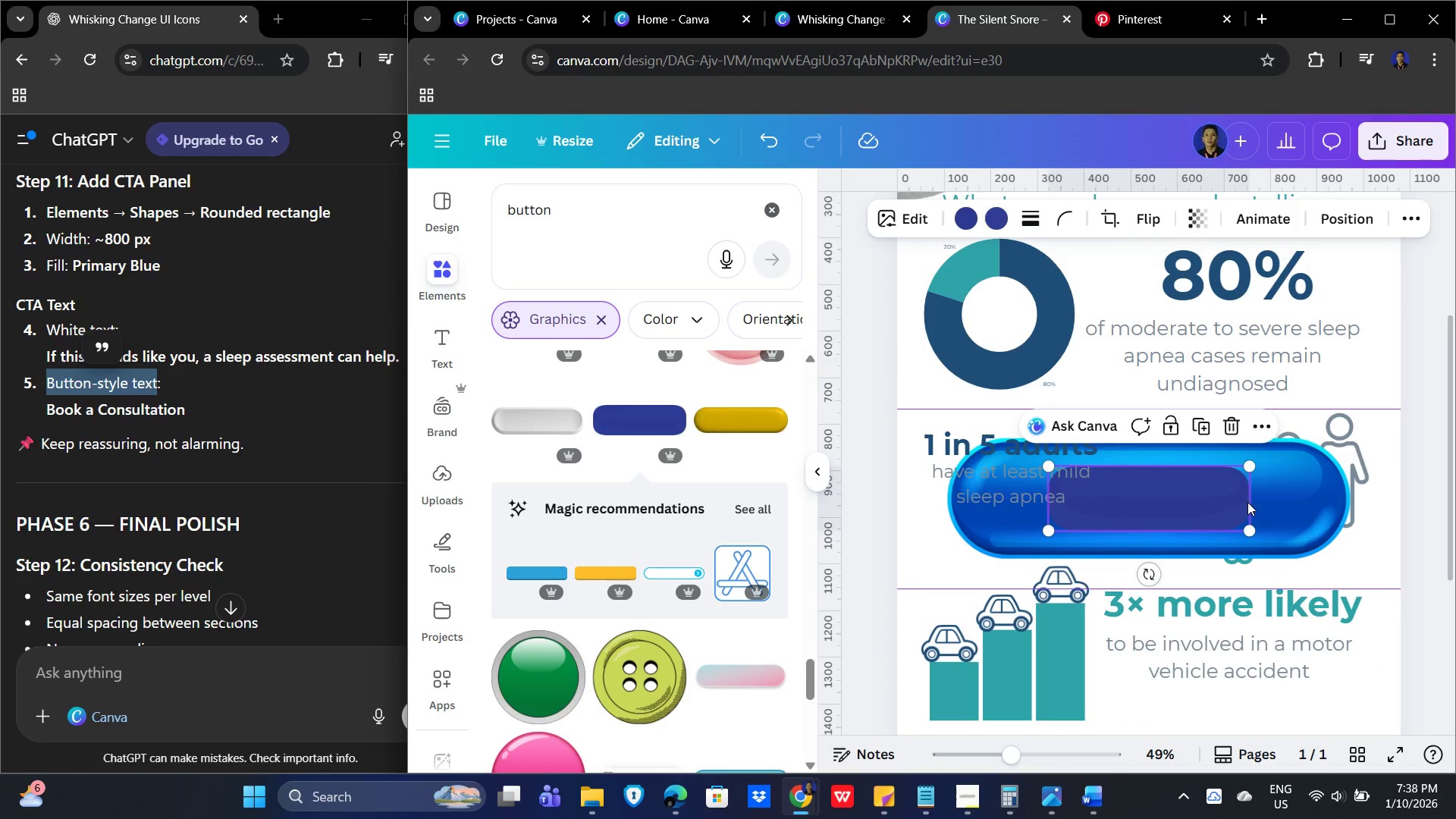 
key(Control+Z)
 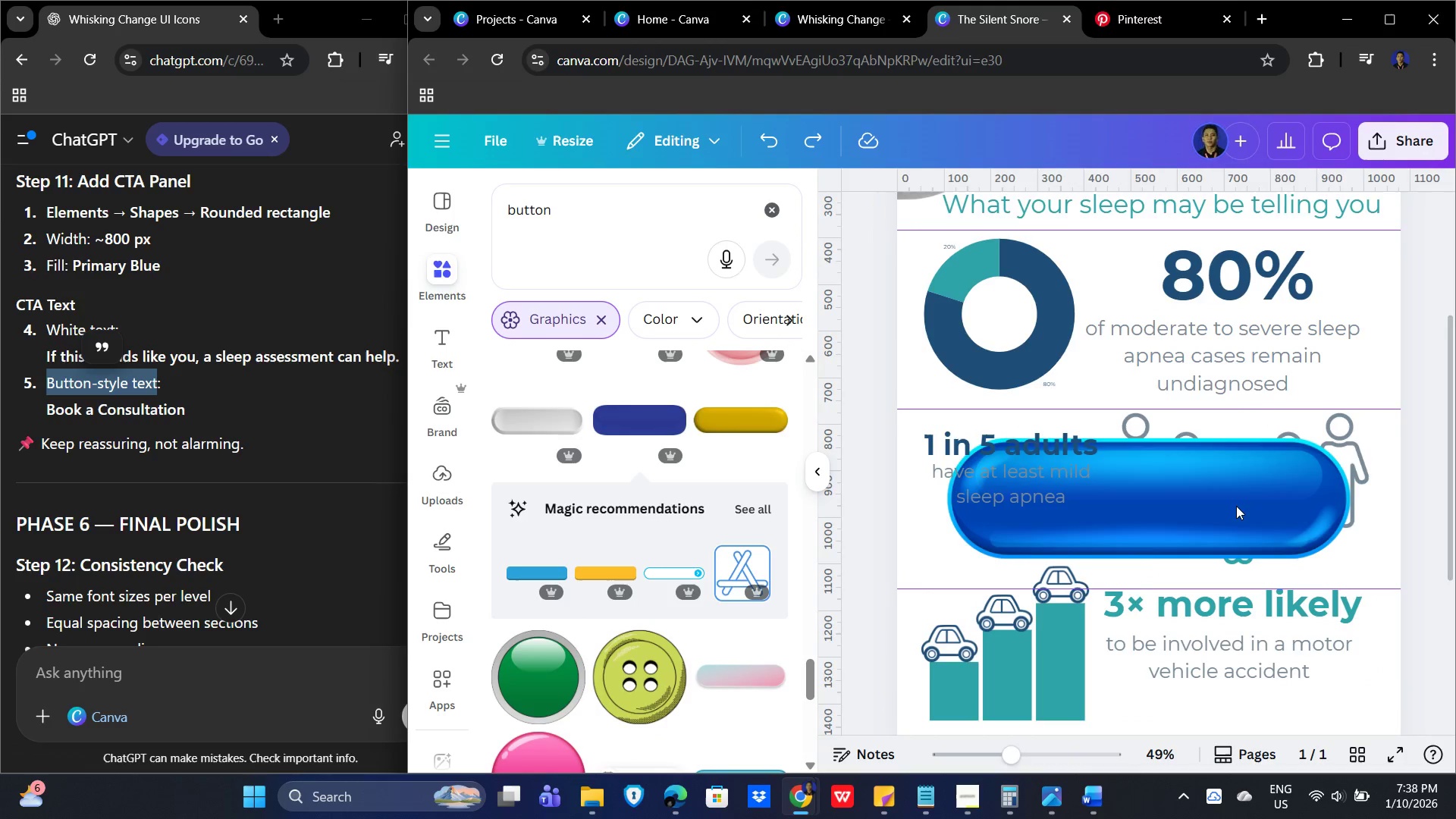 
left_click([1235, 504])
 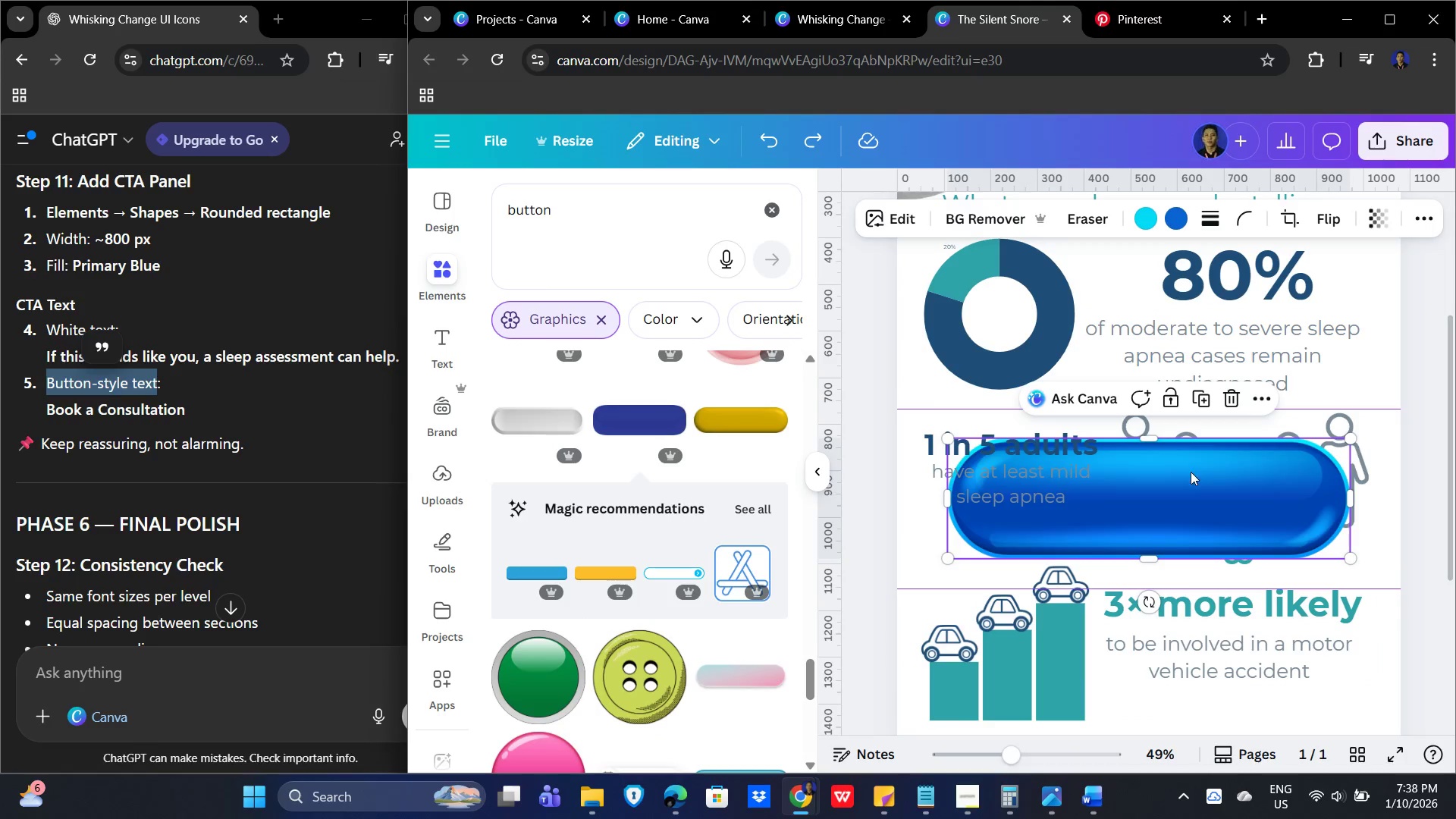 
left_click_drag(start_coordinate=[1169, 494], to_coordinate=[1207, 697])
 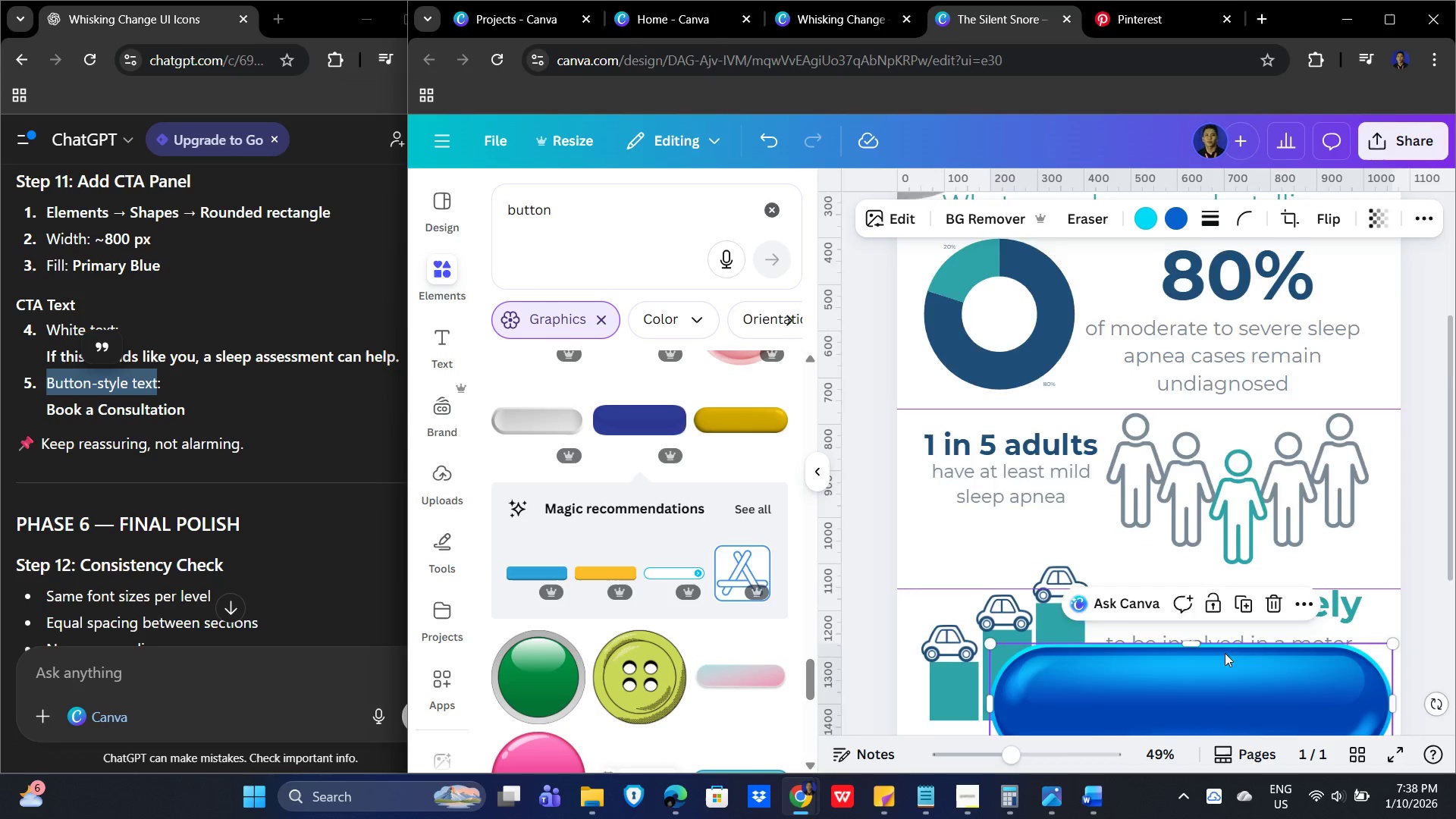 
scroll: coordinate [1250, 646], scroll_direction: down, amount: 4.0
 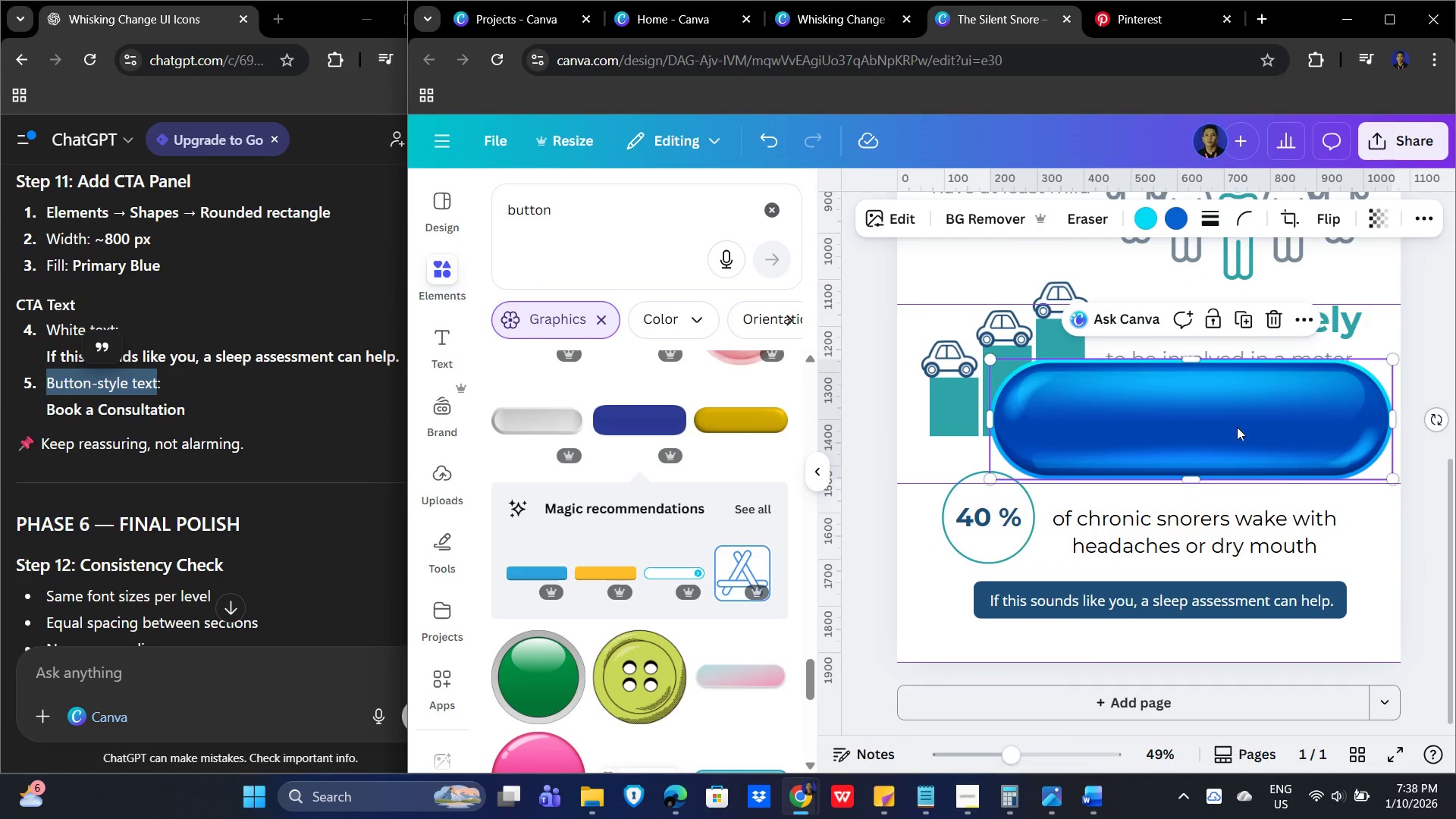 
left_click_drag(start_coordinate=[1205, 408], to_coordinate=[1182, 557])
 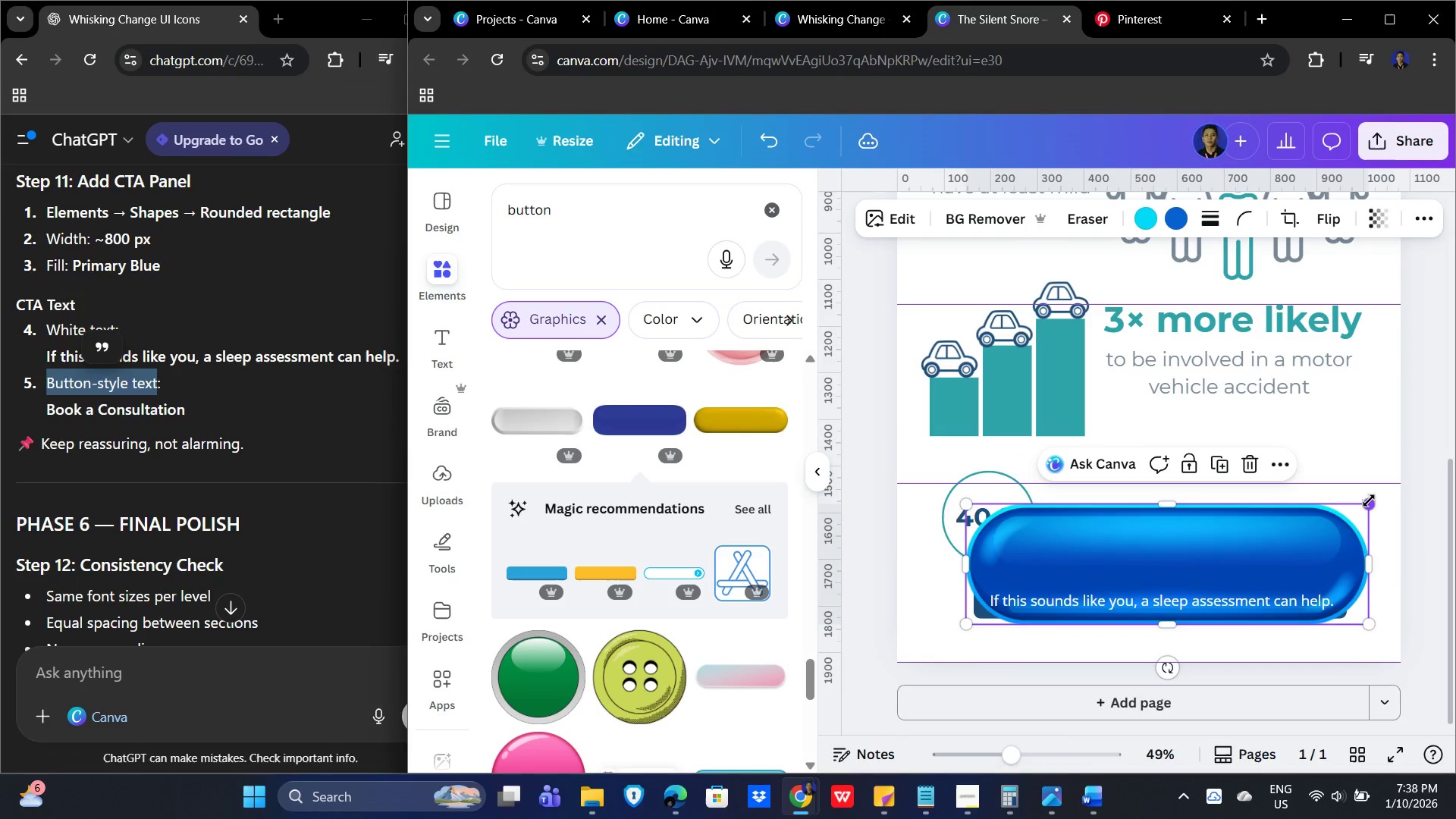 
left_click_drag(start_coordinate=[1369, 500], to_coordinate=[1107, 657])
 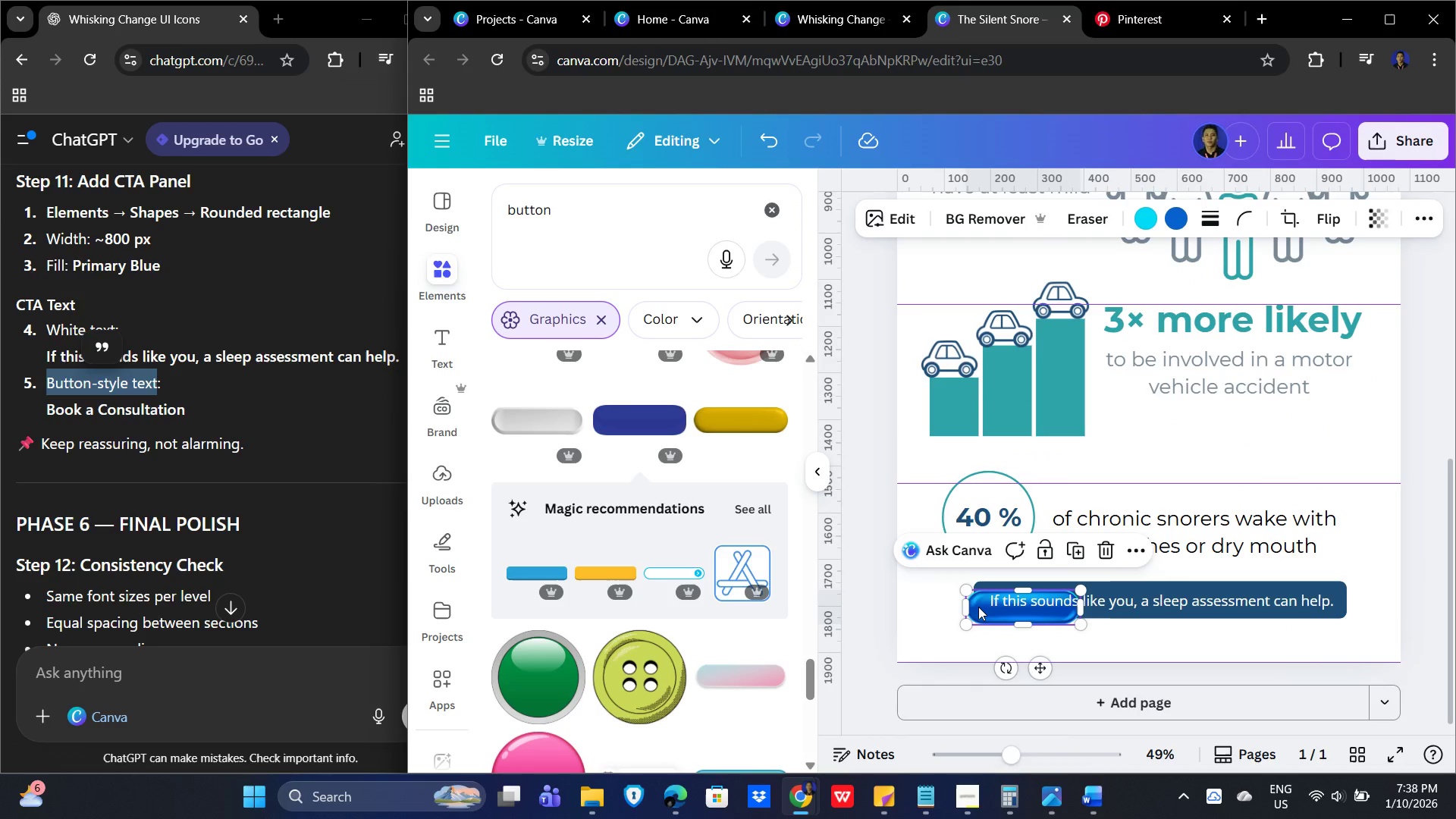 
left_click_drag(start_coordinate=[975, 607], to_coordinate=[1073, 639])
 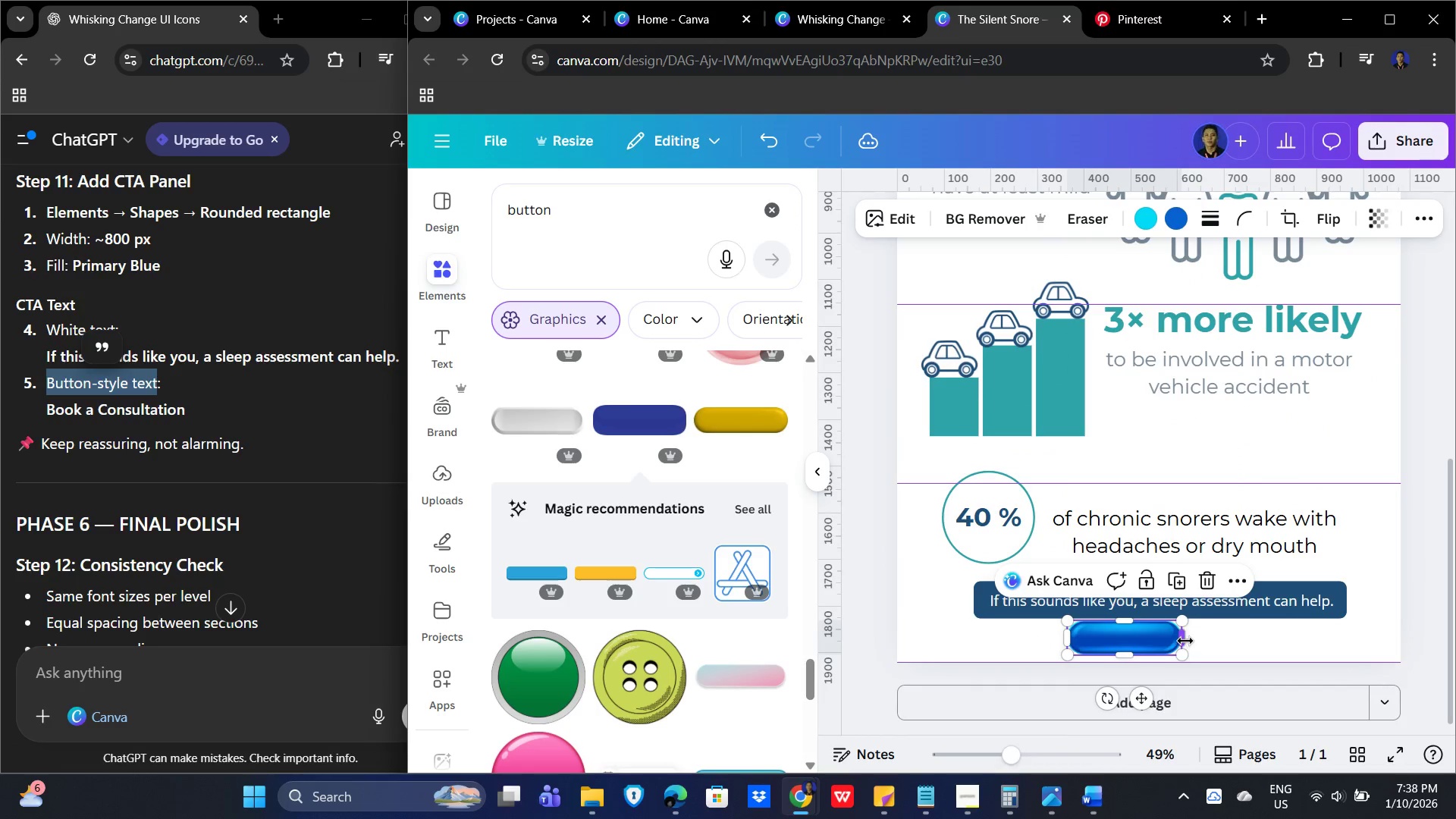 
left_click_drag(start_coordinate=[1185, 639], to_coordinate=[1238, 641])
 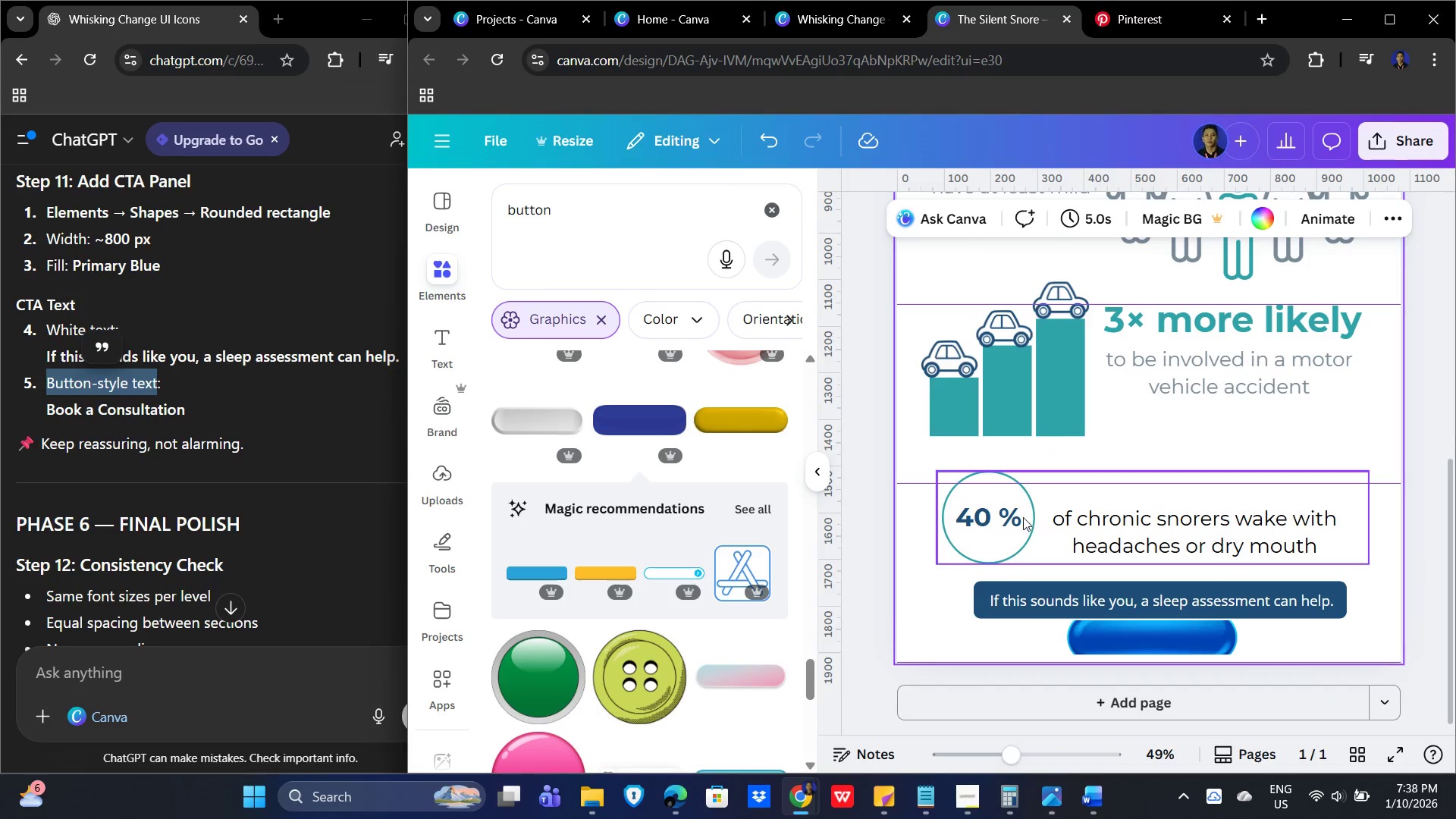 
left_click_drag(start_coordinate=[1143, 525], to_coordinate=[1150, 510])
 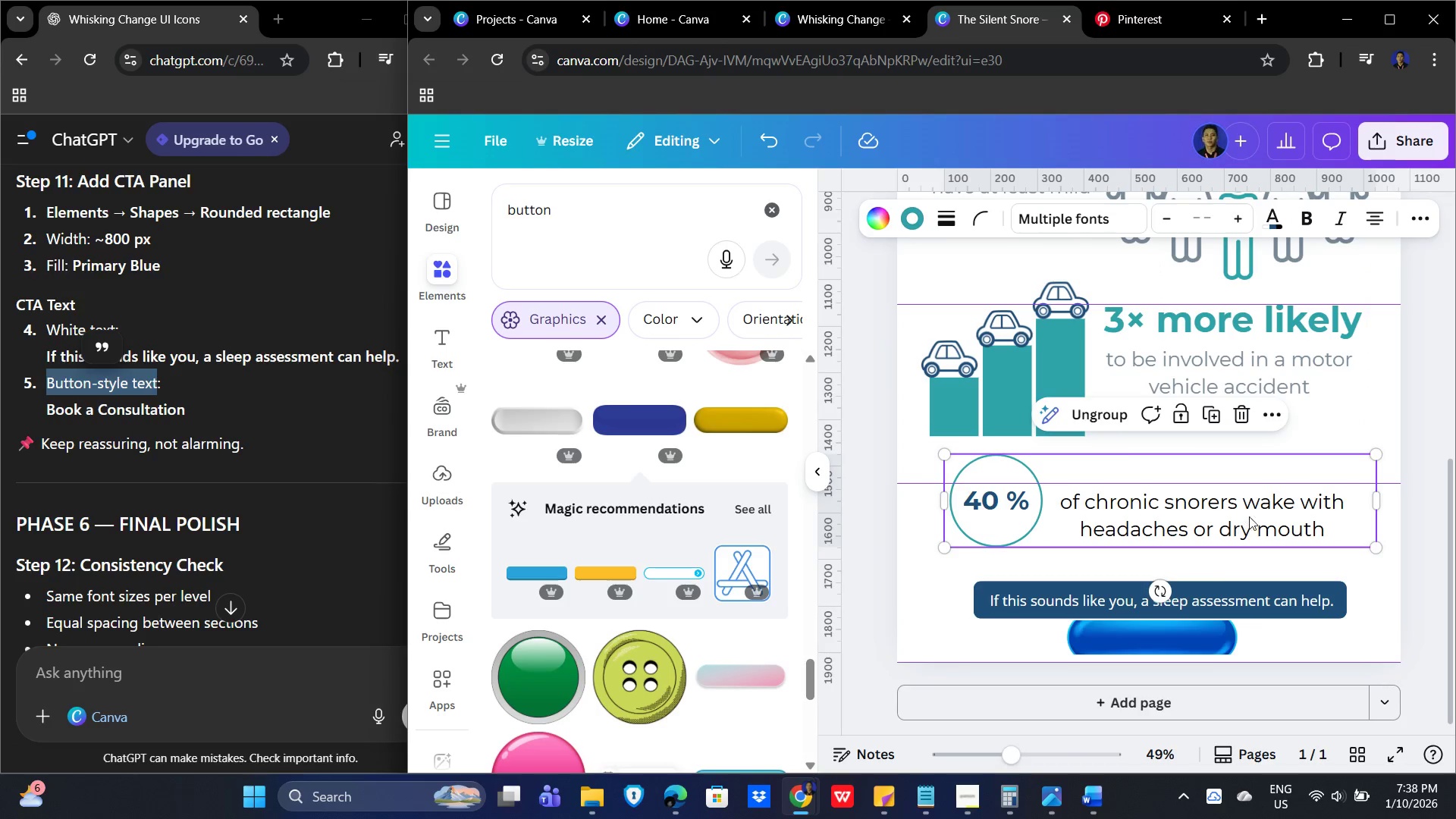 
left_click([1252, 514])
 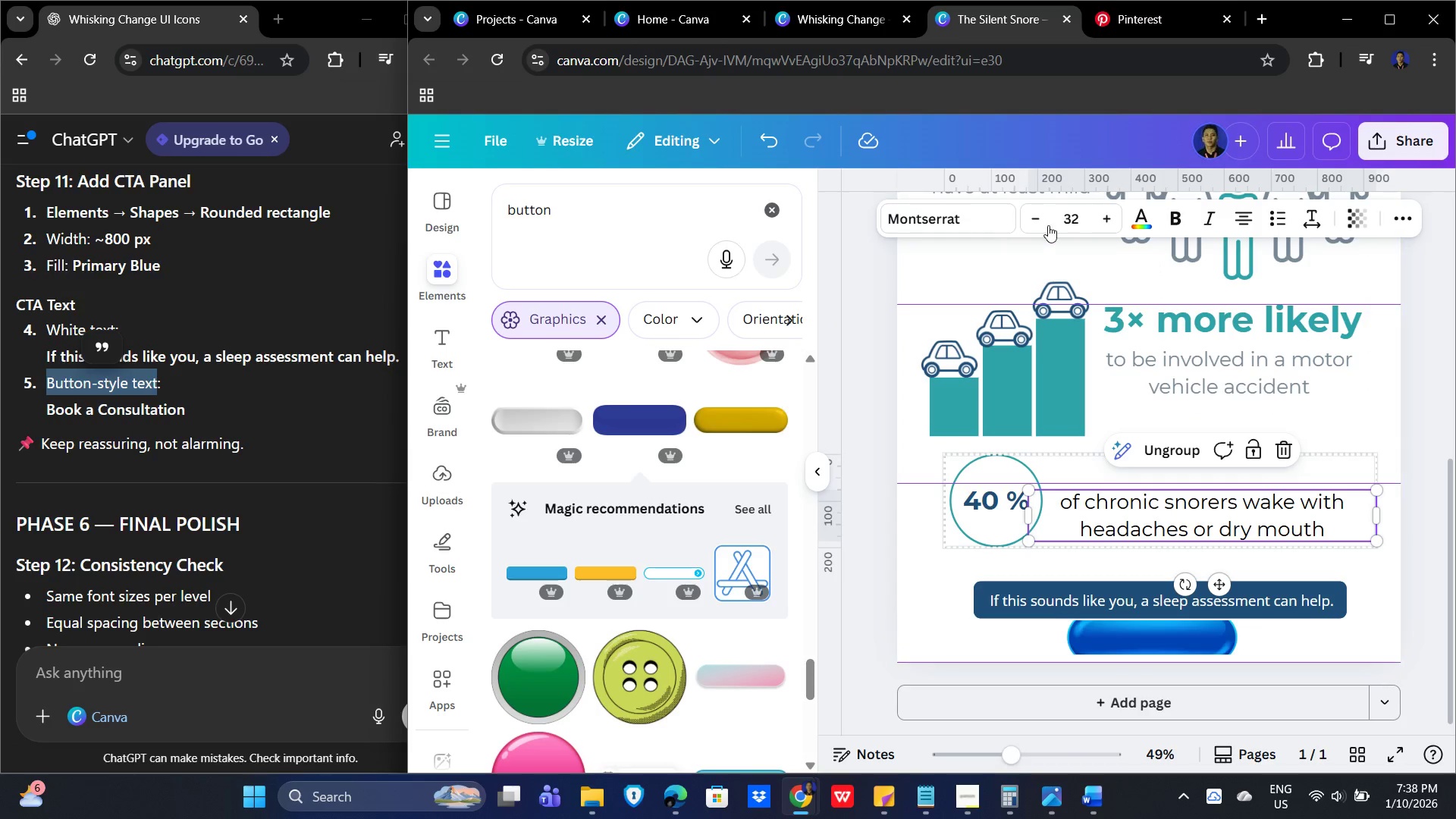 
left_click([1150, 223])
 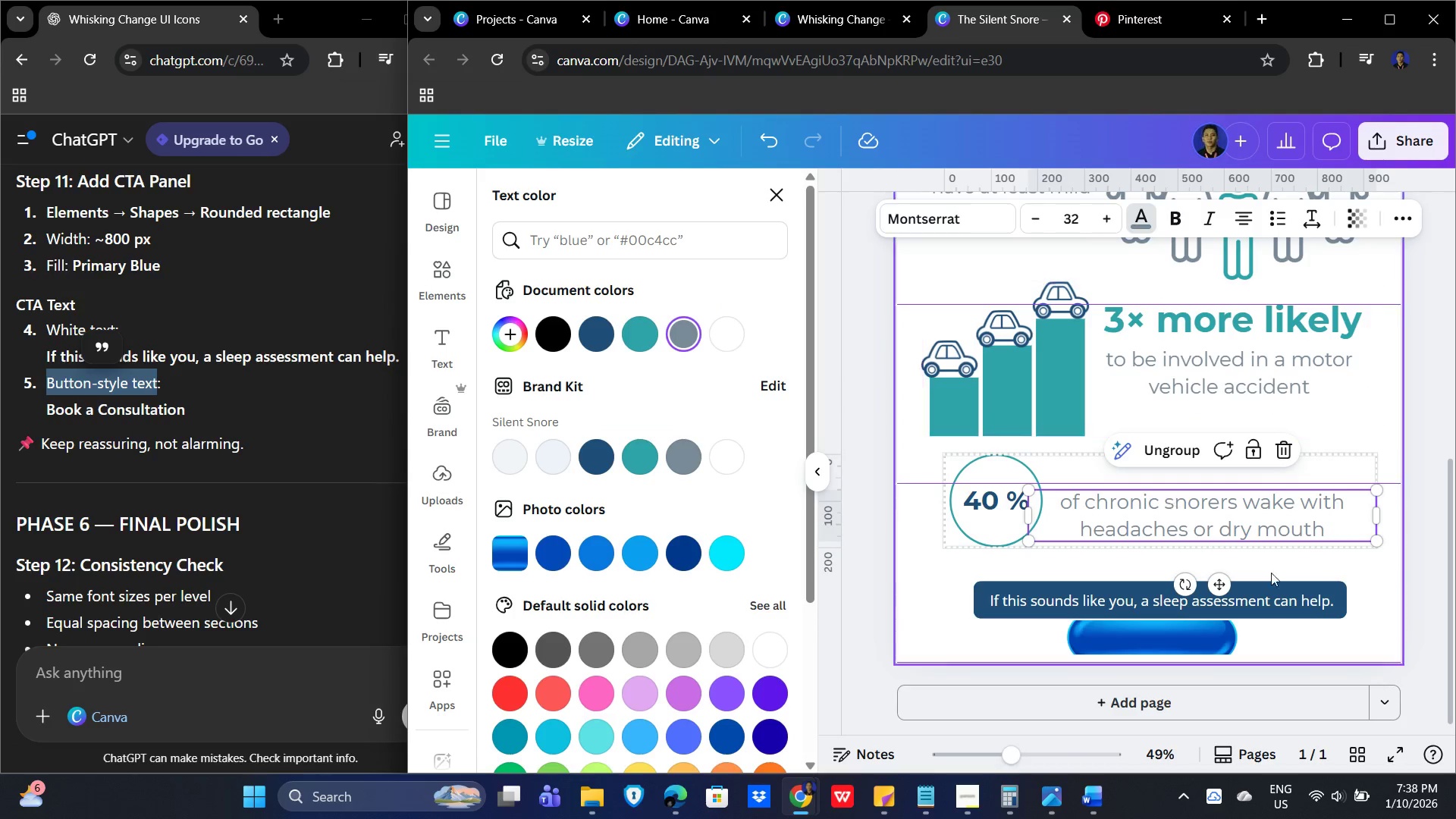 
left_click([1345, 559])
 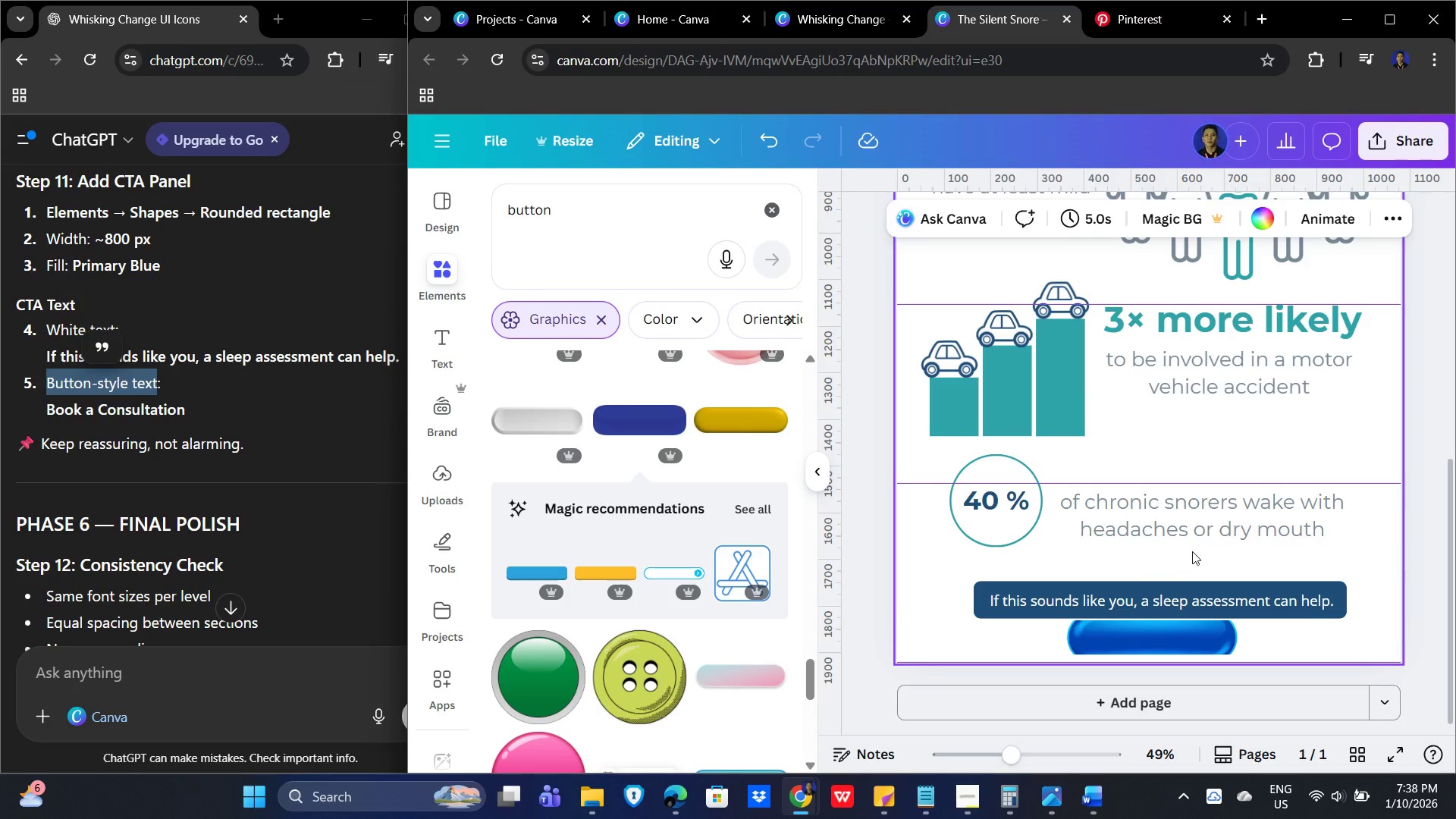 
wait(5.14)
 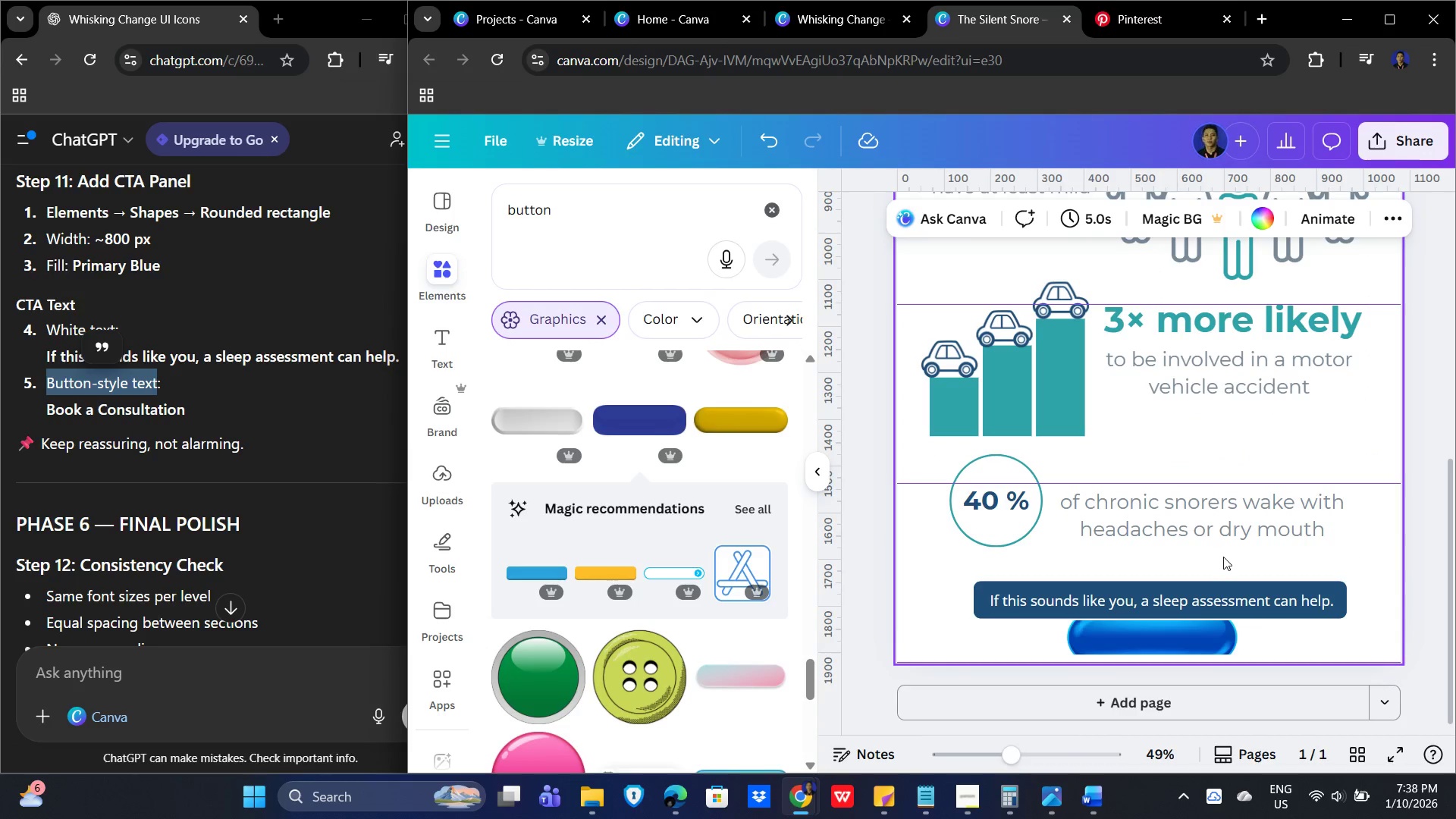 
scroll: coordinate [1311, 482], scroll_direction: up, amount: 2.0
 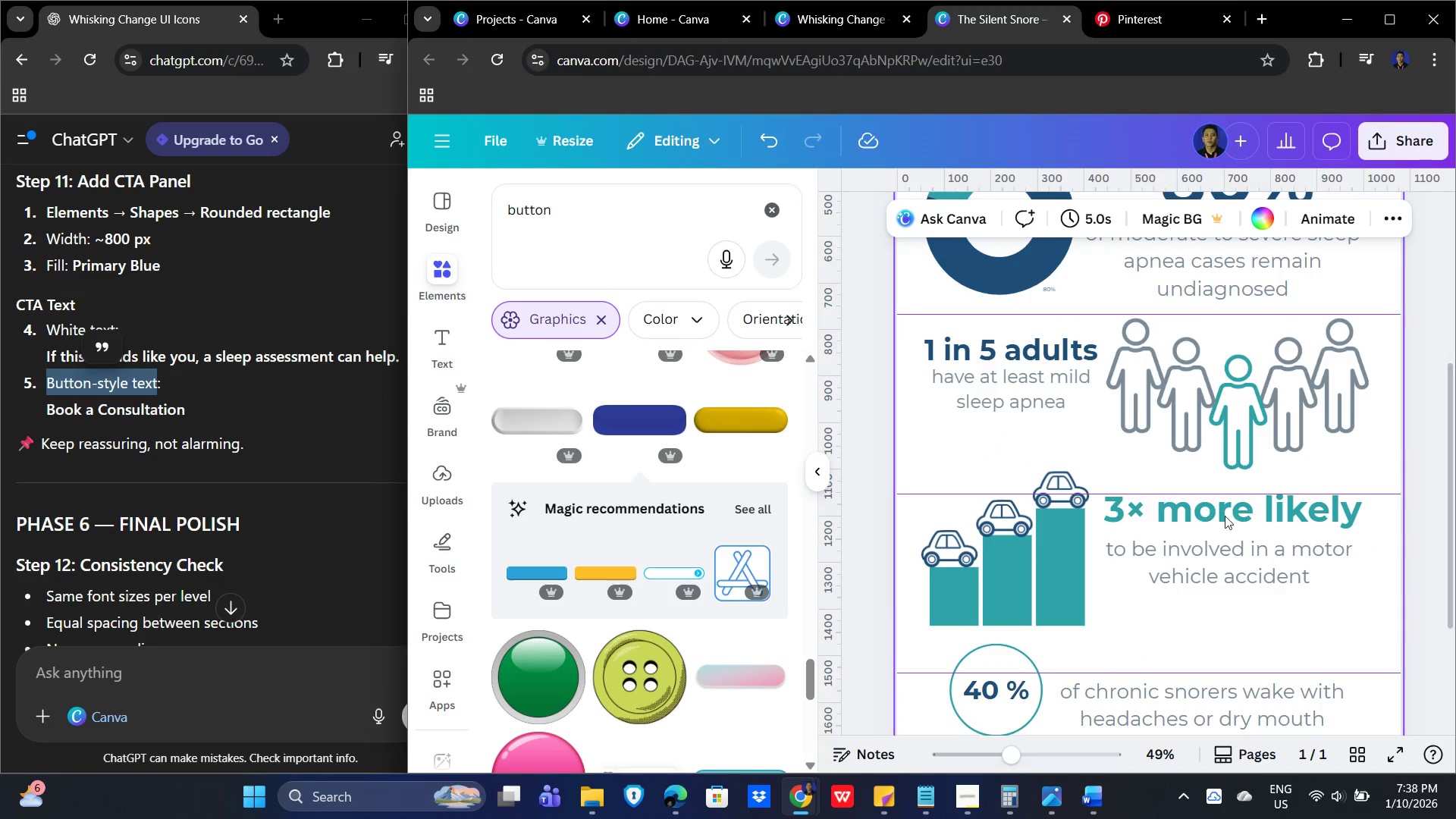 
scroll: coordinate [1262, 532], scroll_direction: down, amount: 3.0
 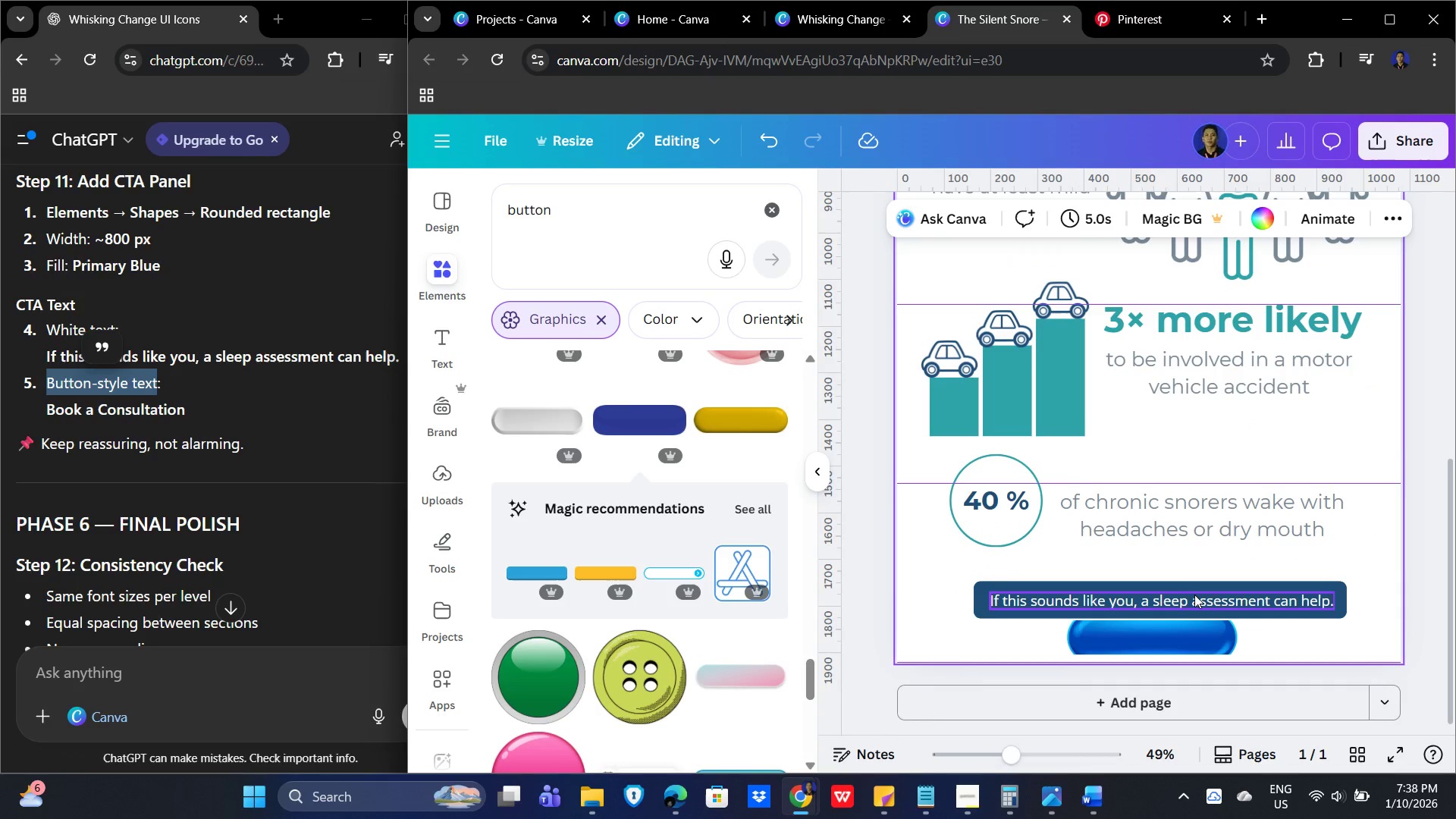 
left_click([1196, 601])
 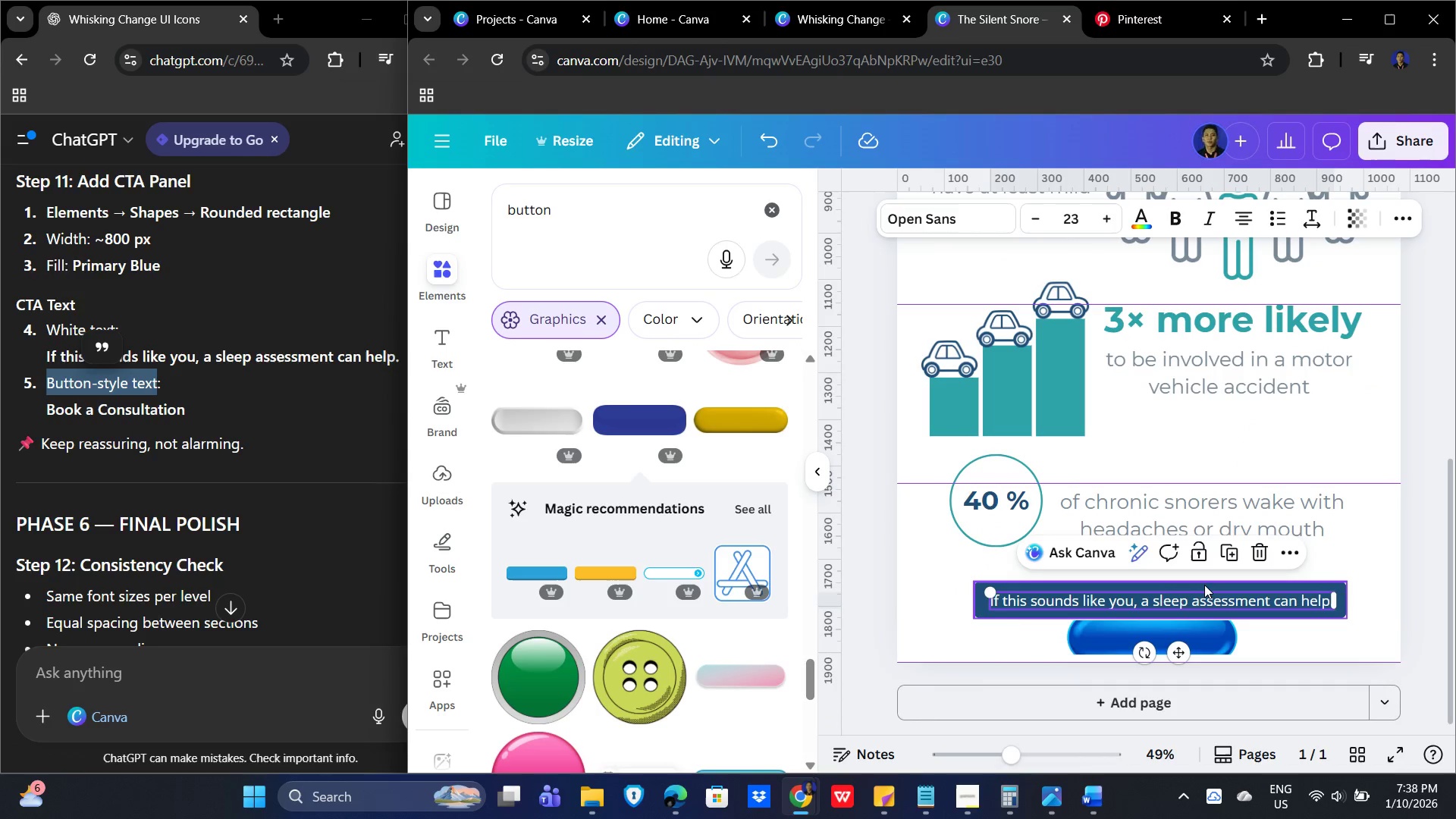 
hold_key(key=ShiftLeft, duration=0.75)
left_click([1203, 583])
 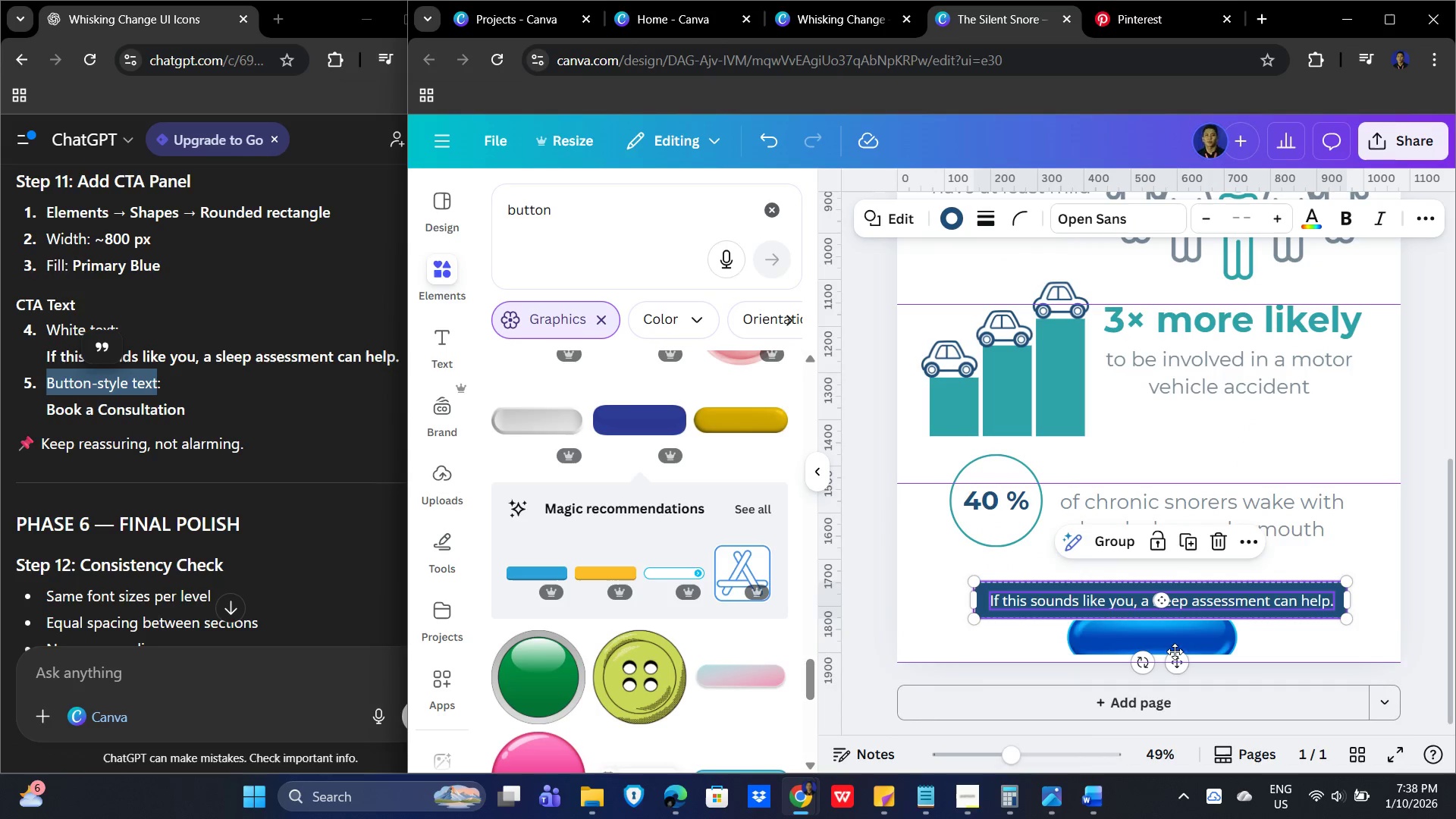 
left_click_drag(start_coordinate=[1173, 664], to_coordinate=[1183, 639])
 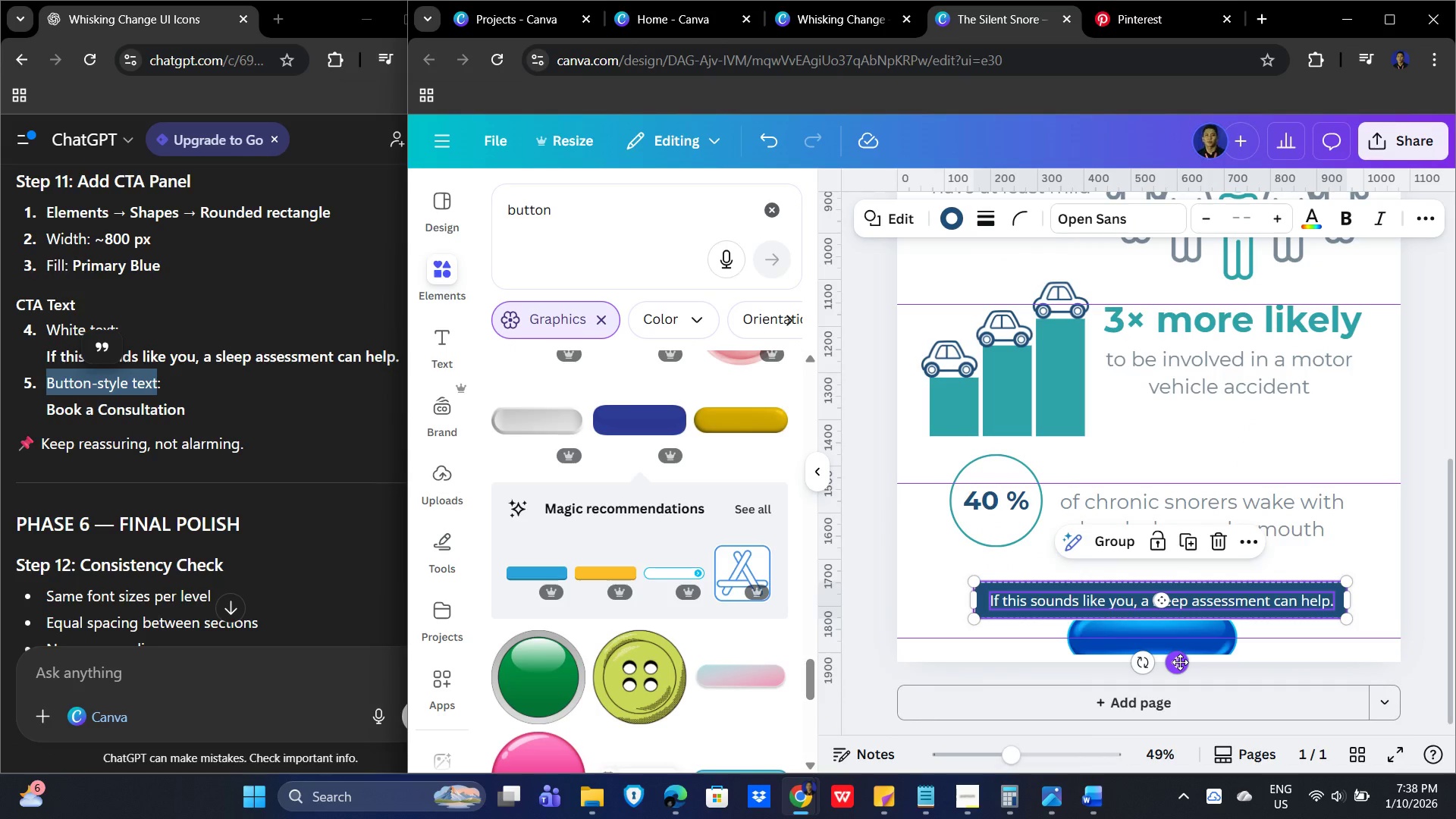 
left_click_drag(start_coordinate=[1180, 662], to_coordinate=[1185, 642])
 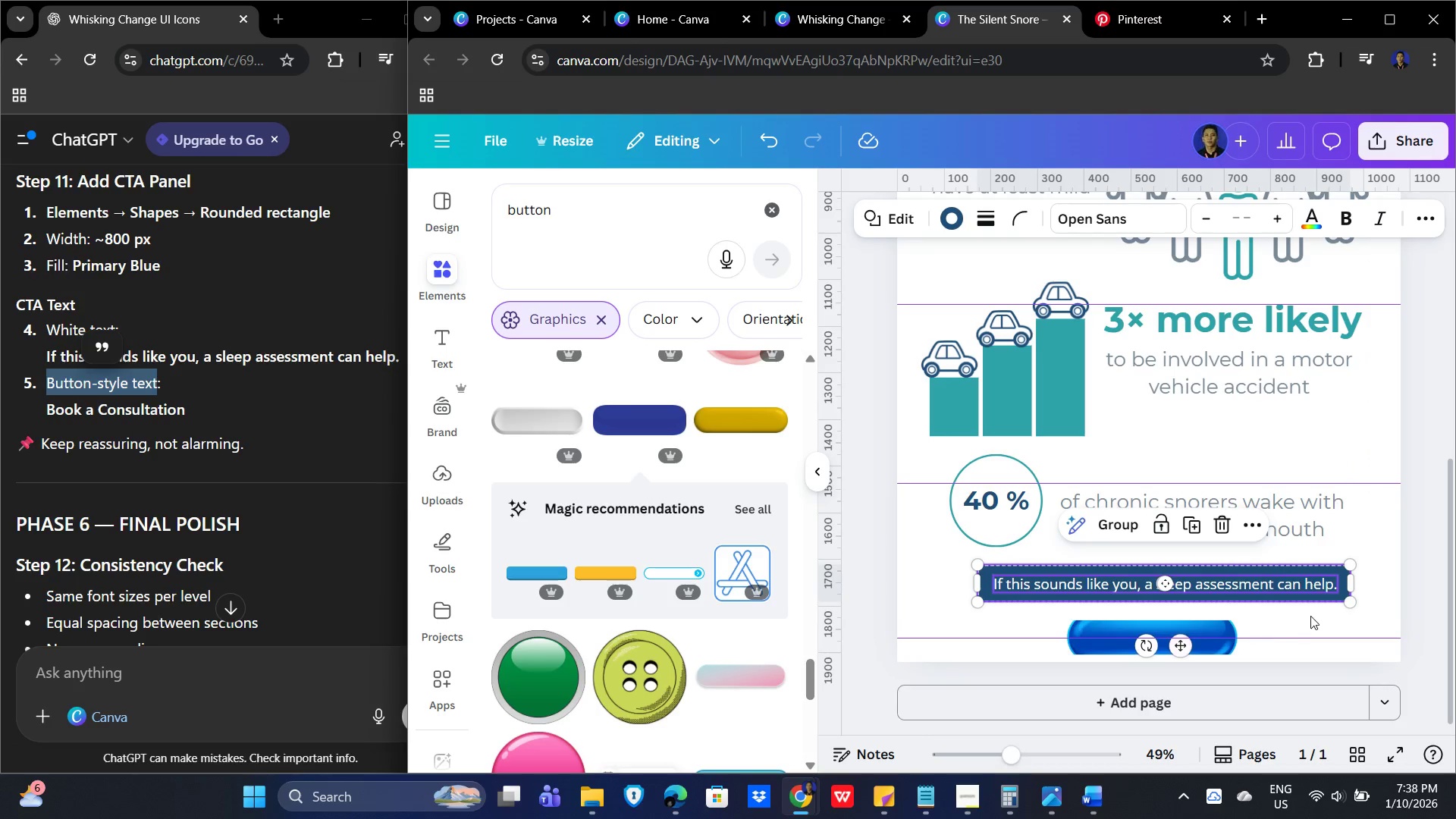 
scroll: coordinate [1310, 616], scroll_direction: down, amount: 2.0
 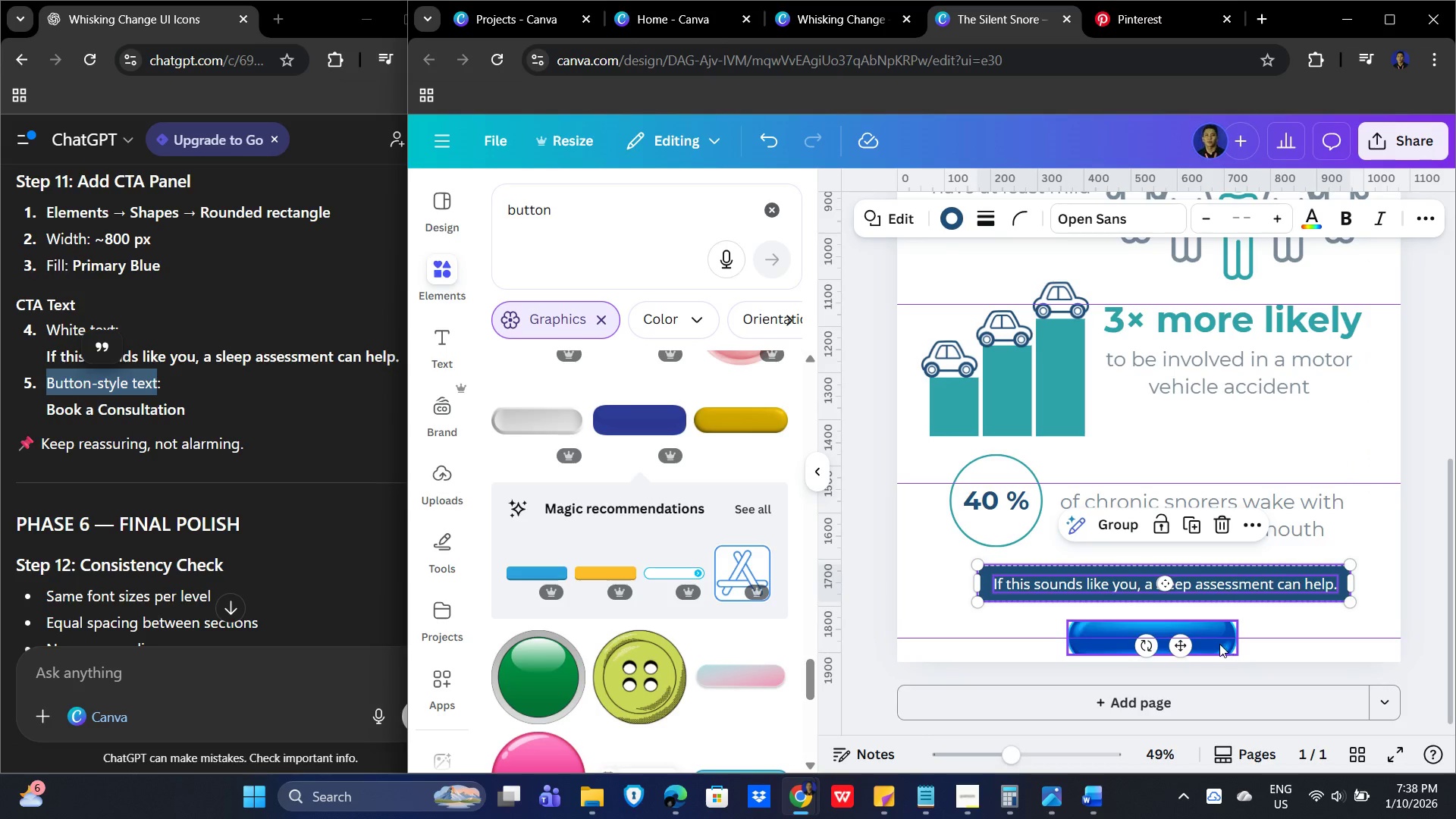 
left_click_drag(start_coordinate=[1219, 644], to_coordinate=[1230, 639])
 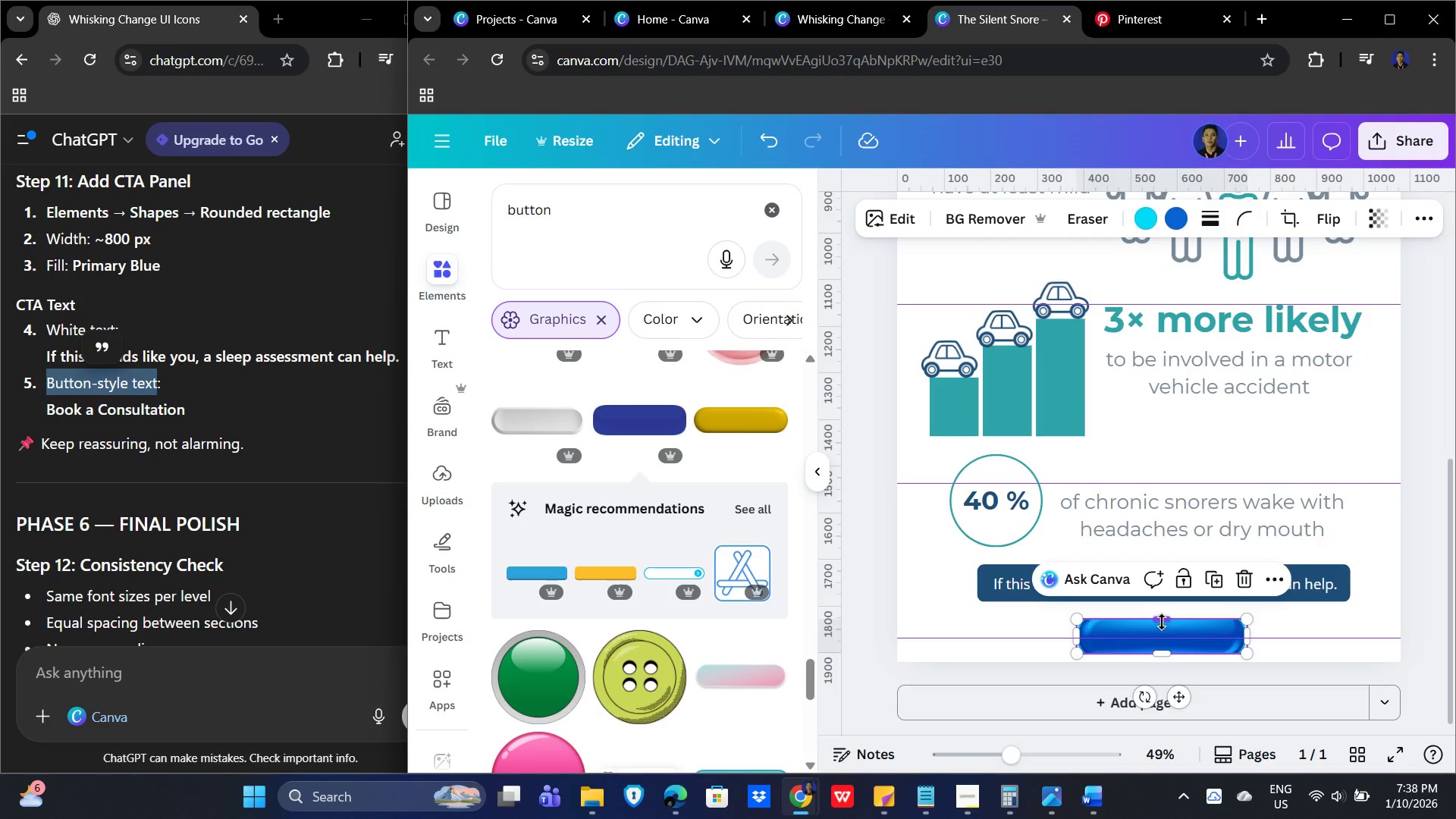 
left_click_drag(start_coordinate=[1162, 622], to_coordinate=[1161, 614])
 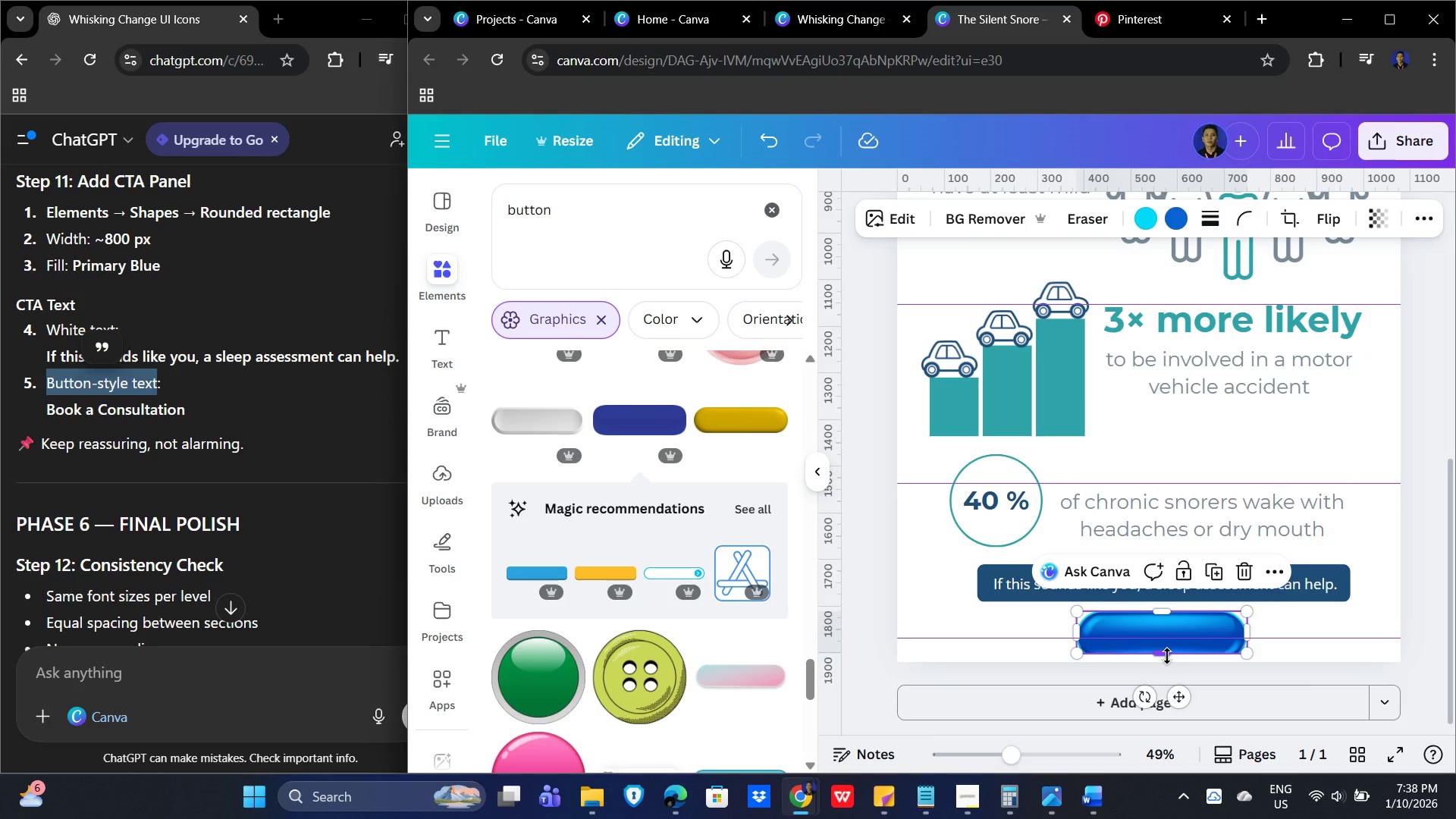 
left_click_drag(start_coordinate=[1167, 656], to_coordinate=[1167, 661])
 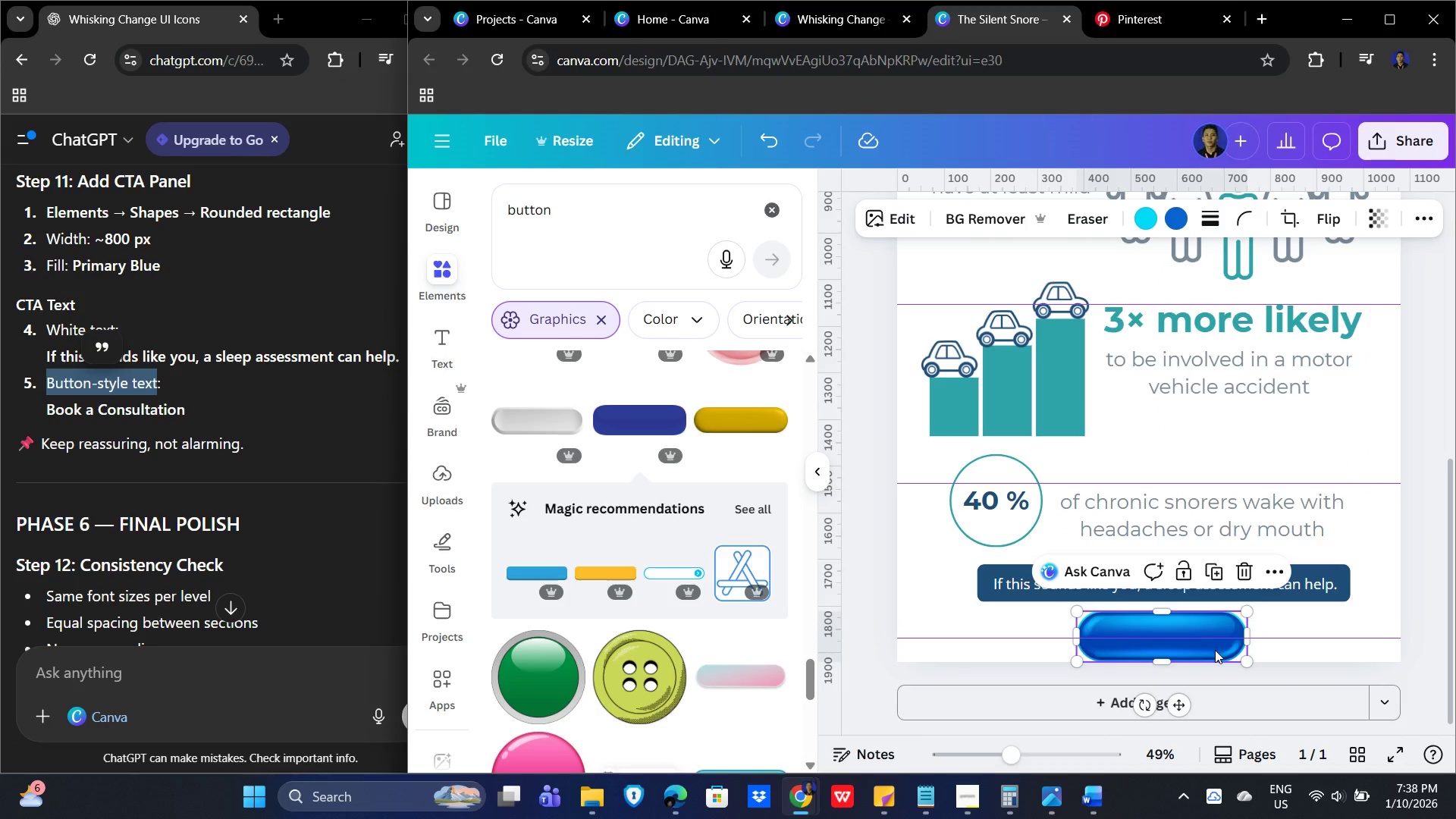 
left_click_drag(start_coordinate=[1215, 650], to_coordinate=[1200, 646])
 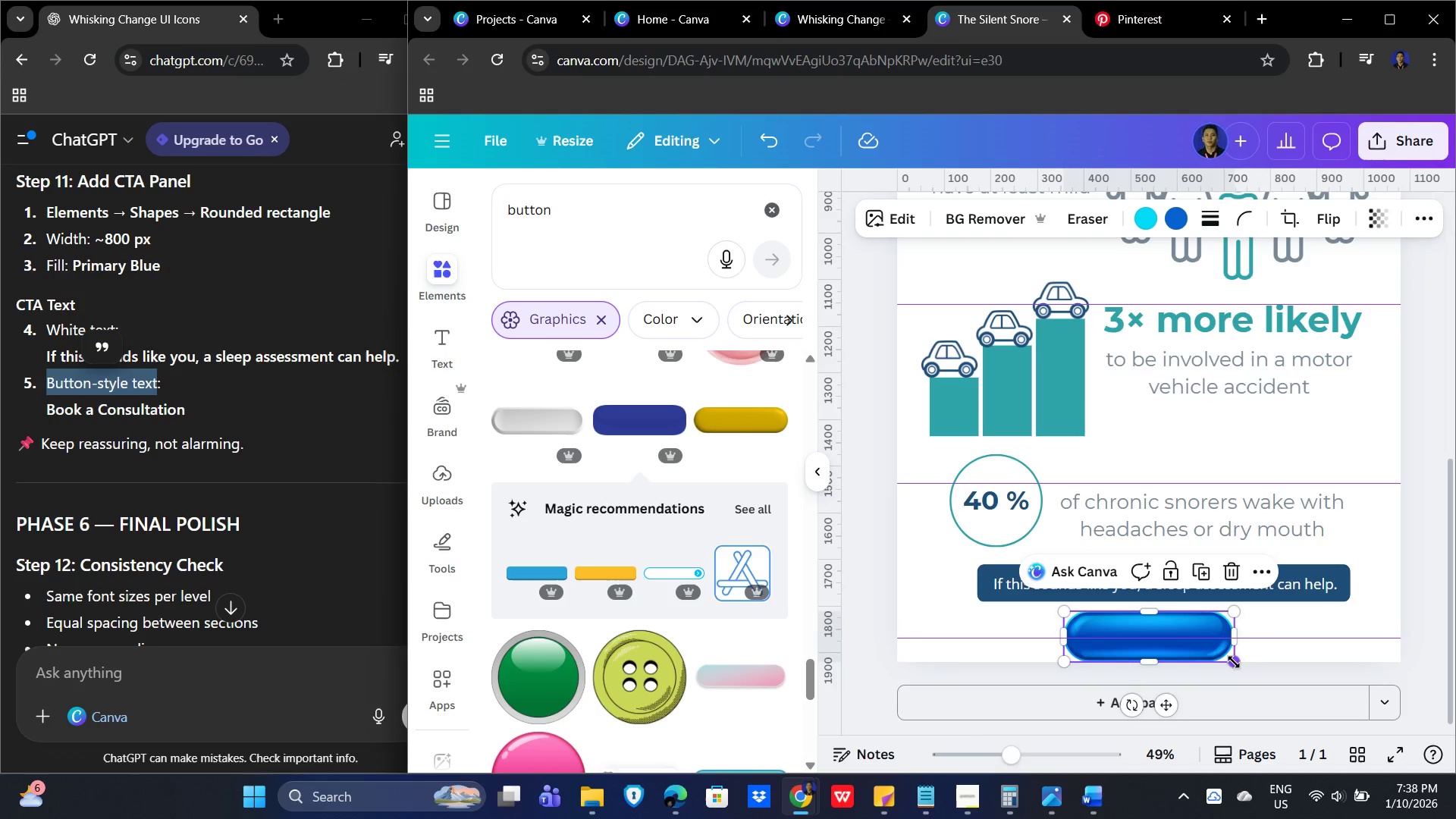 
left_click_drag(start_coordinate=[1233, 662], to_coordinate=[1210, 648])
 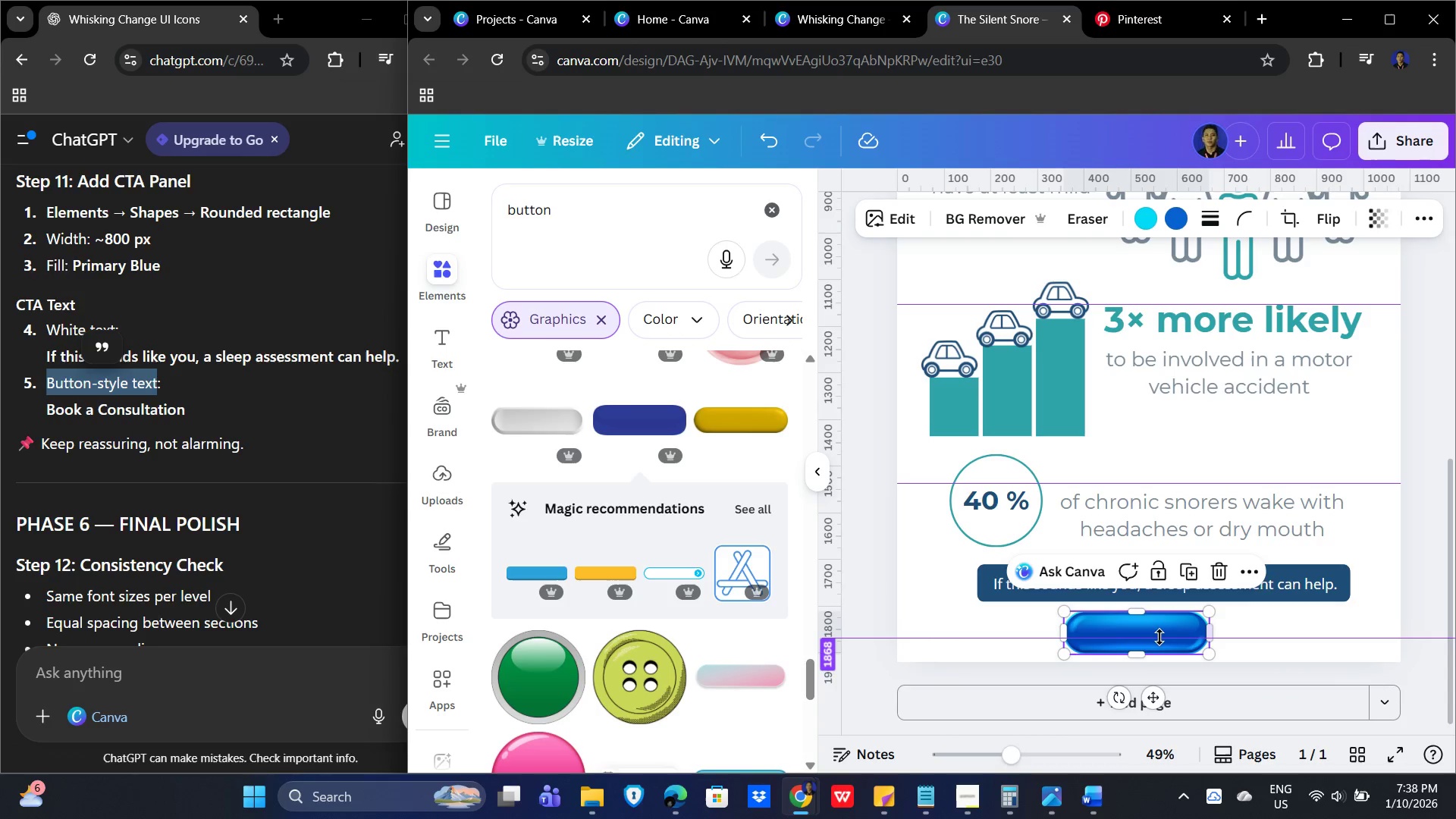 
left_click_drag(start_coordinate=[1211, 629], to_coordinate=[1211, 632])
 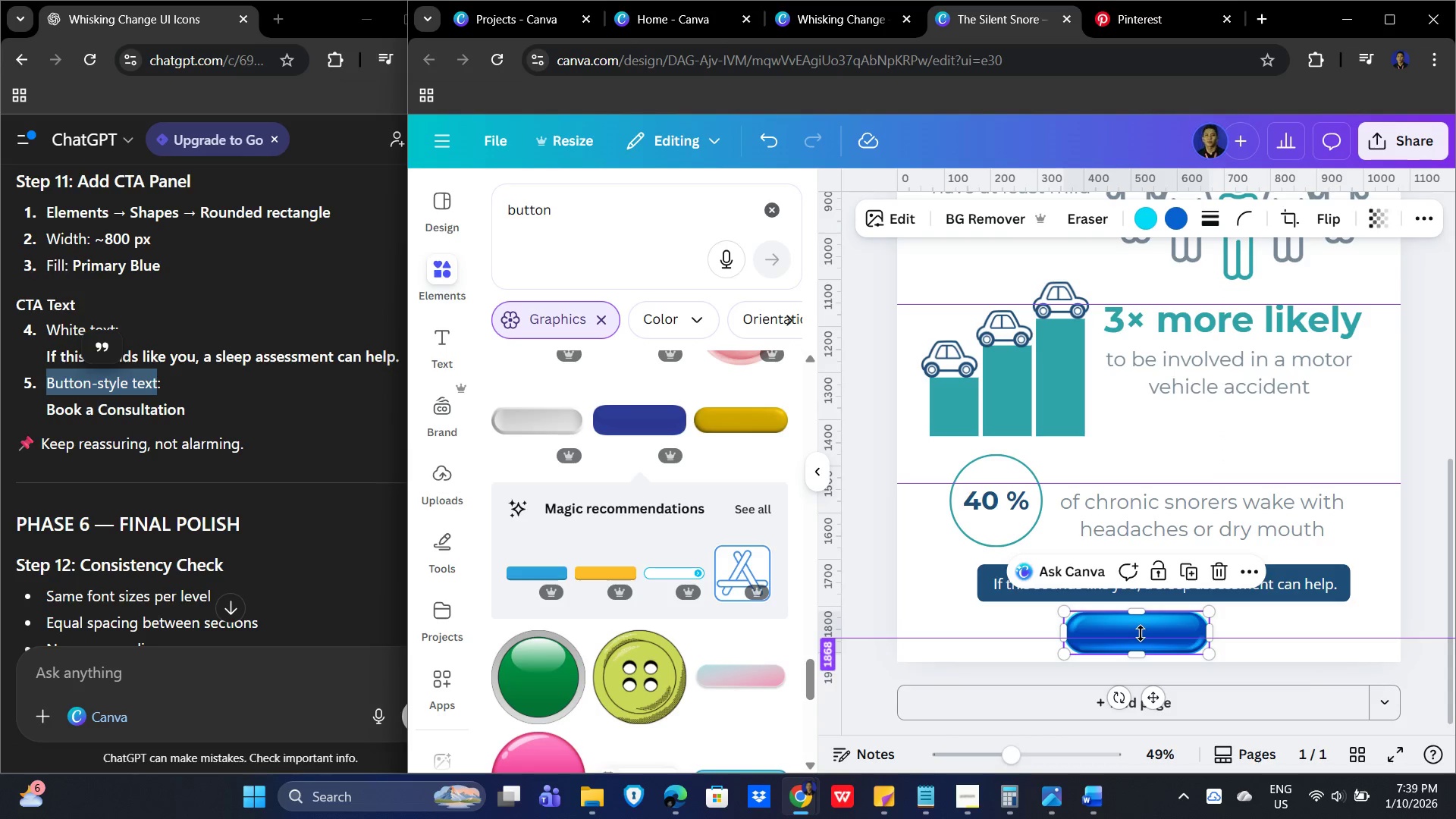 
left_click_drag(start_coordinate=[1141, 633], to_coordinate=[1166, 632])
 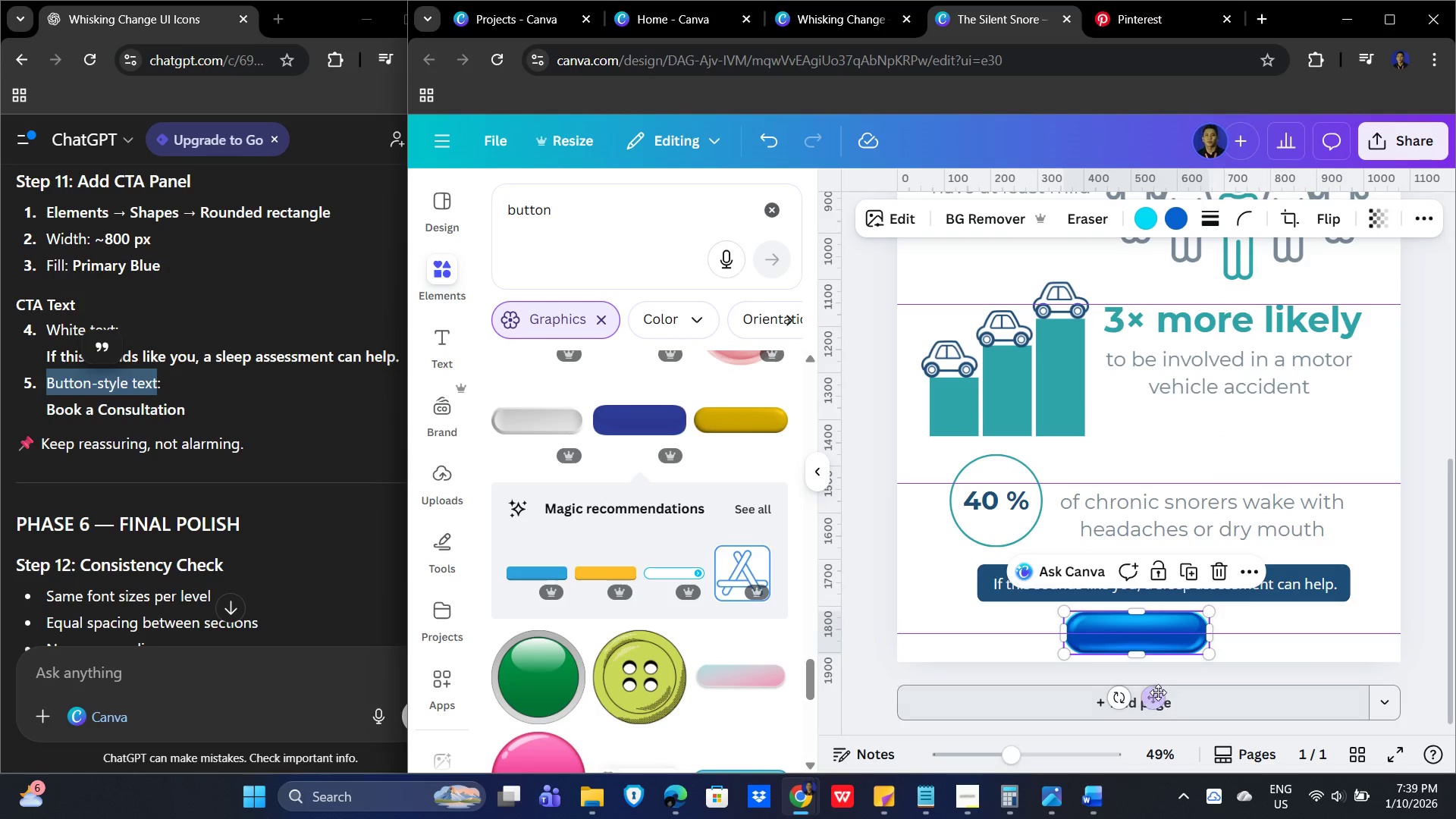 
left_click_drag(start_coordinate=[1157, 692], to_coordinate=[1172, 692])
 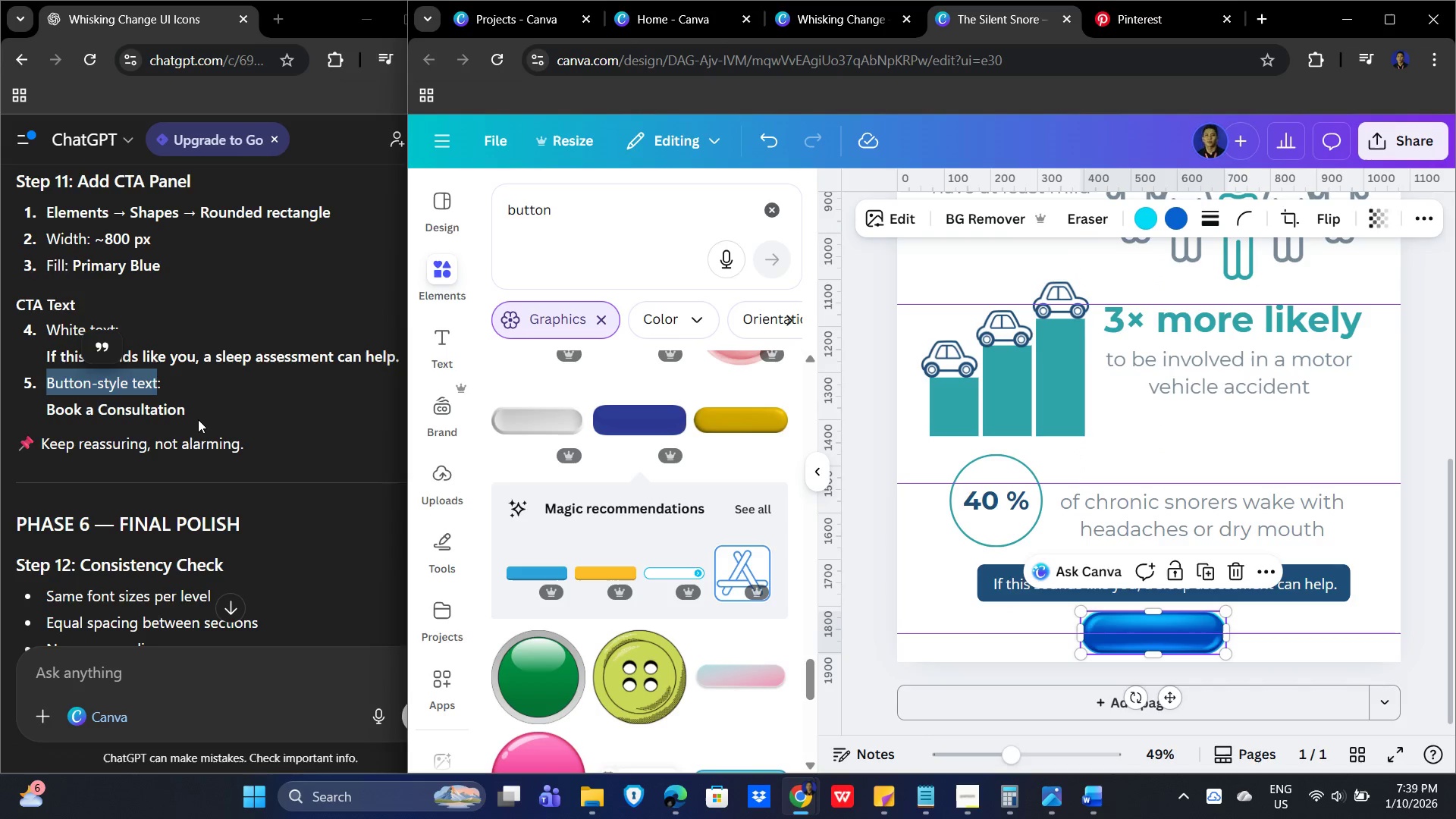 
left_click_drag(start_coordinate=[196, 413], to_coordinate=[13, 412])
 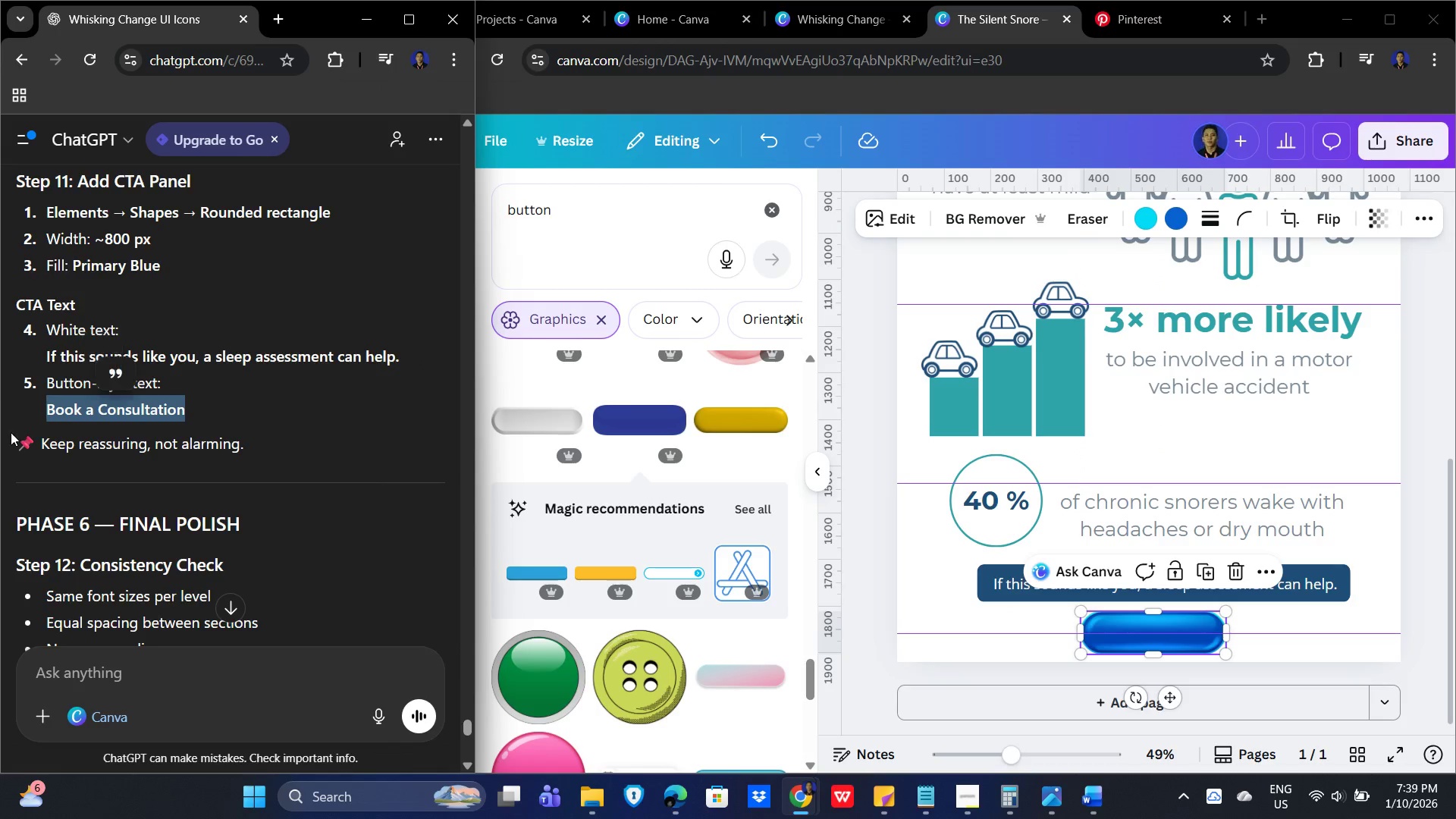 
key(Control+C)
 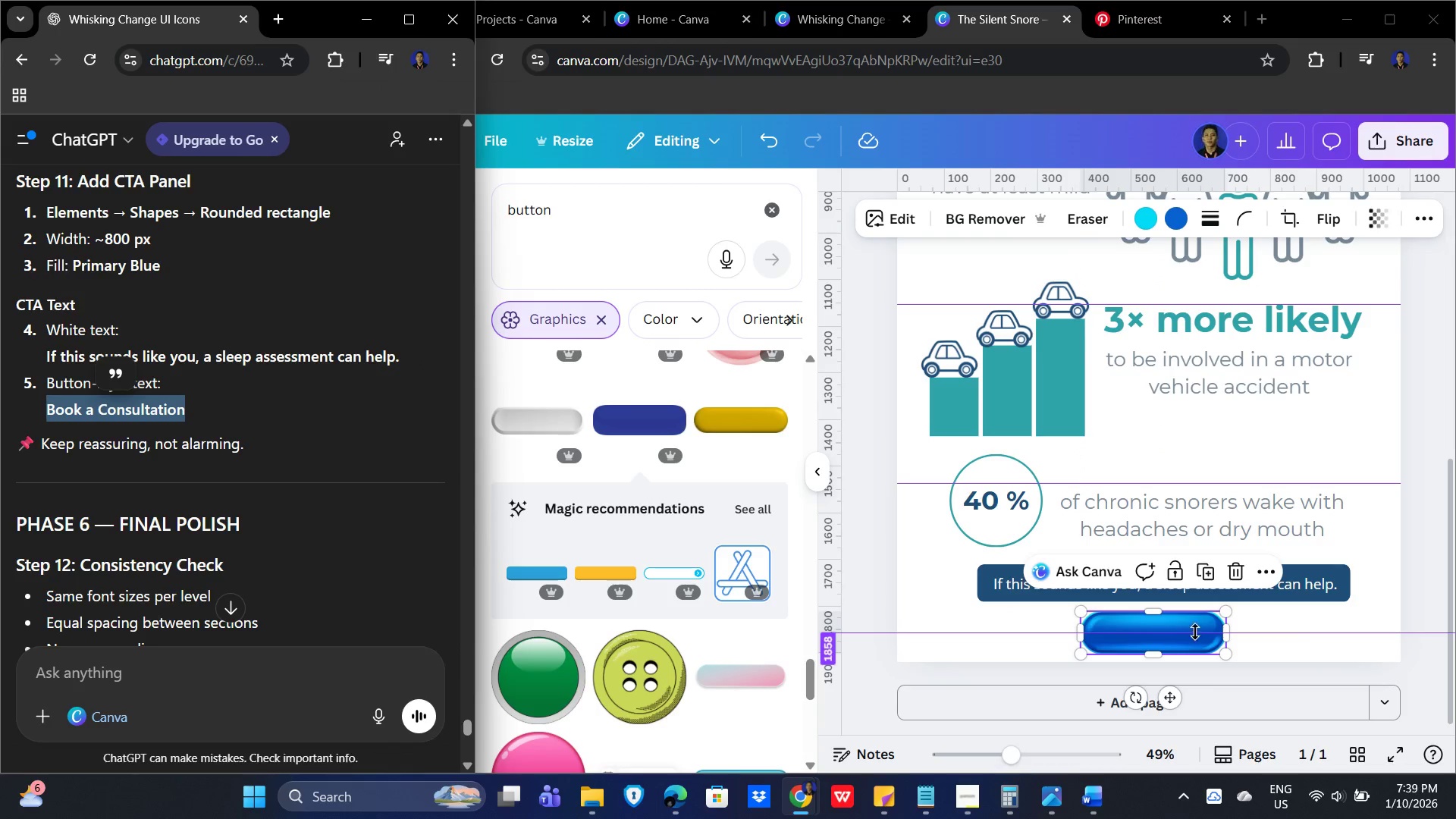 
left_click([1300, 634])
 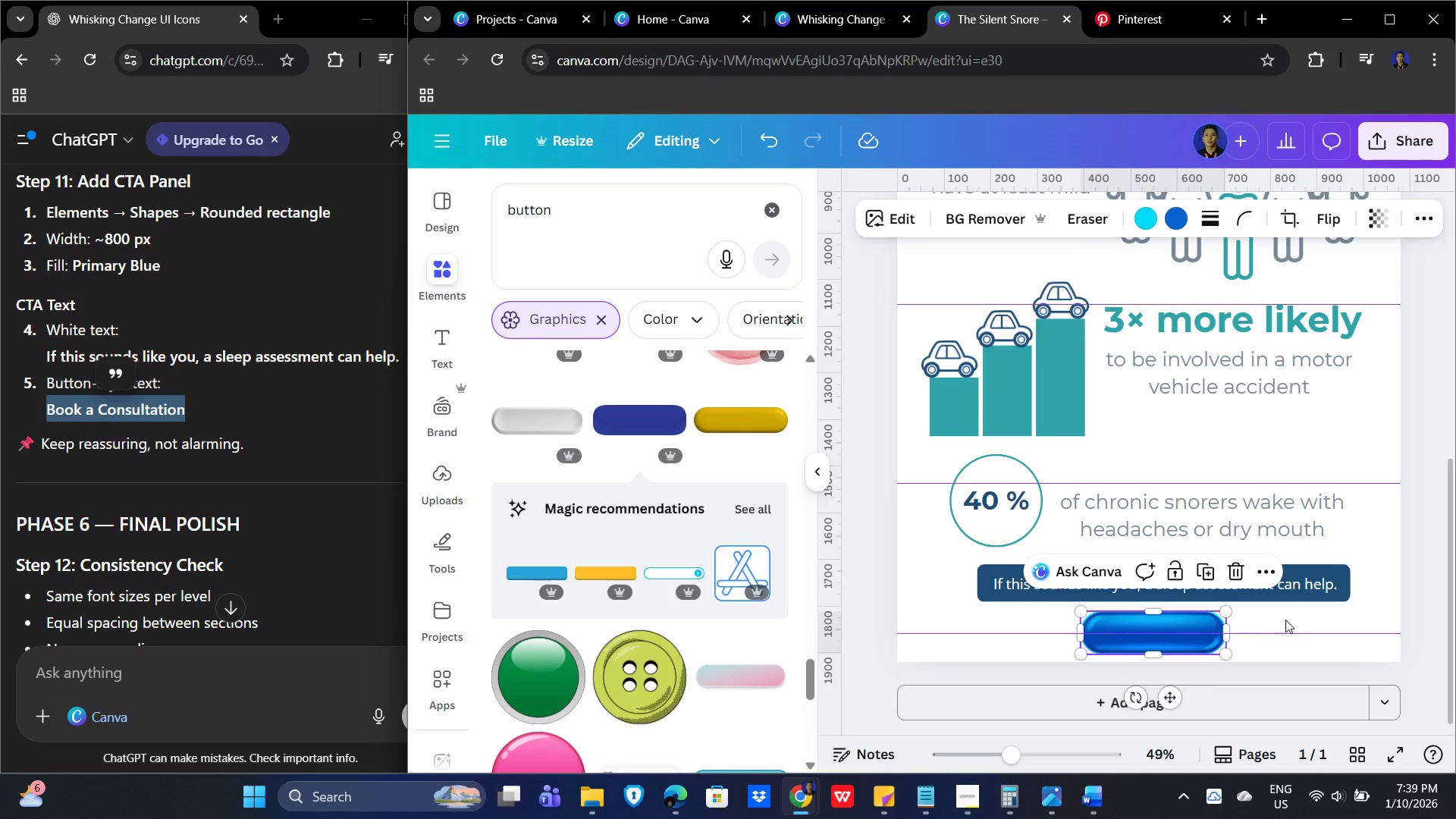 
left_click([1290, 610])
 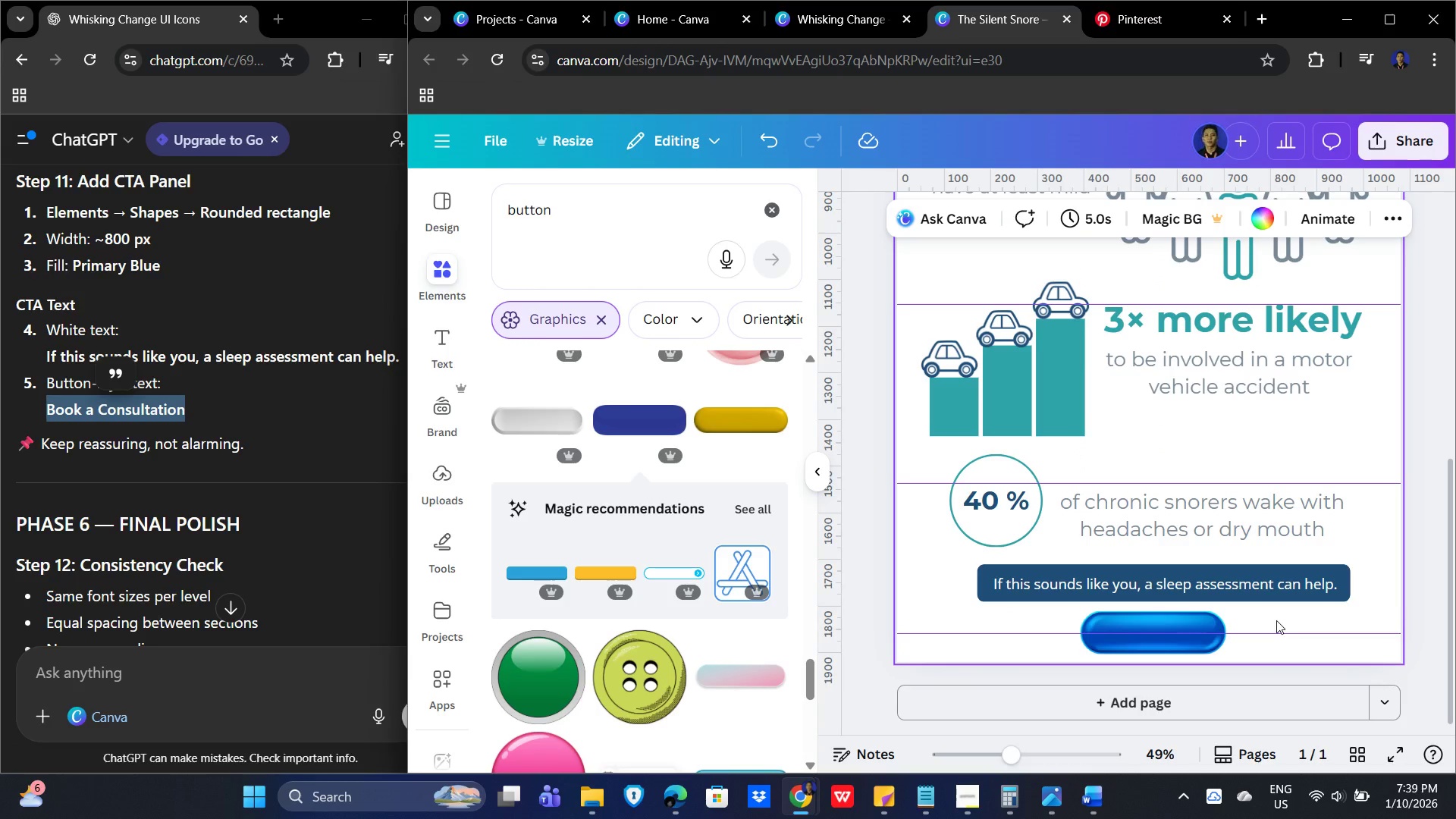 
left_click([1276, 620])
 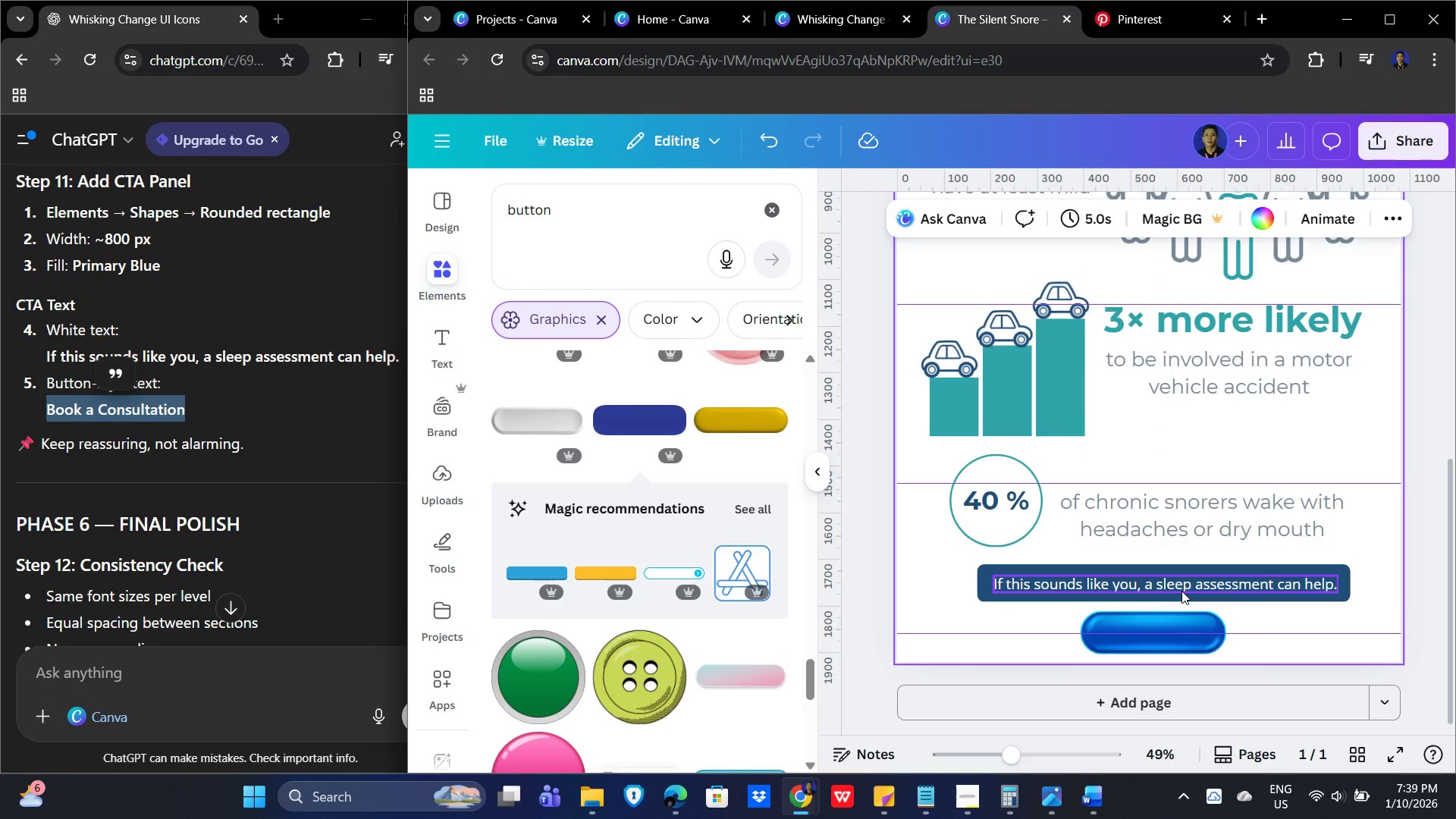 
left_click([1190, 586])
 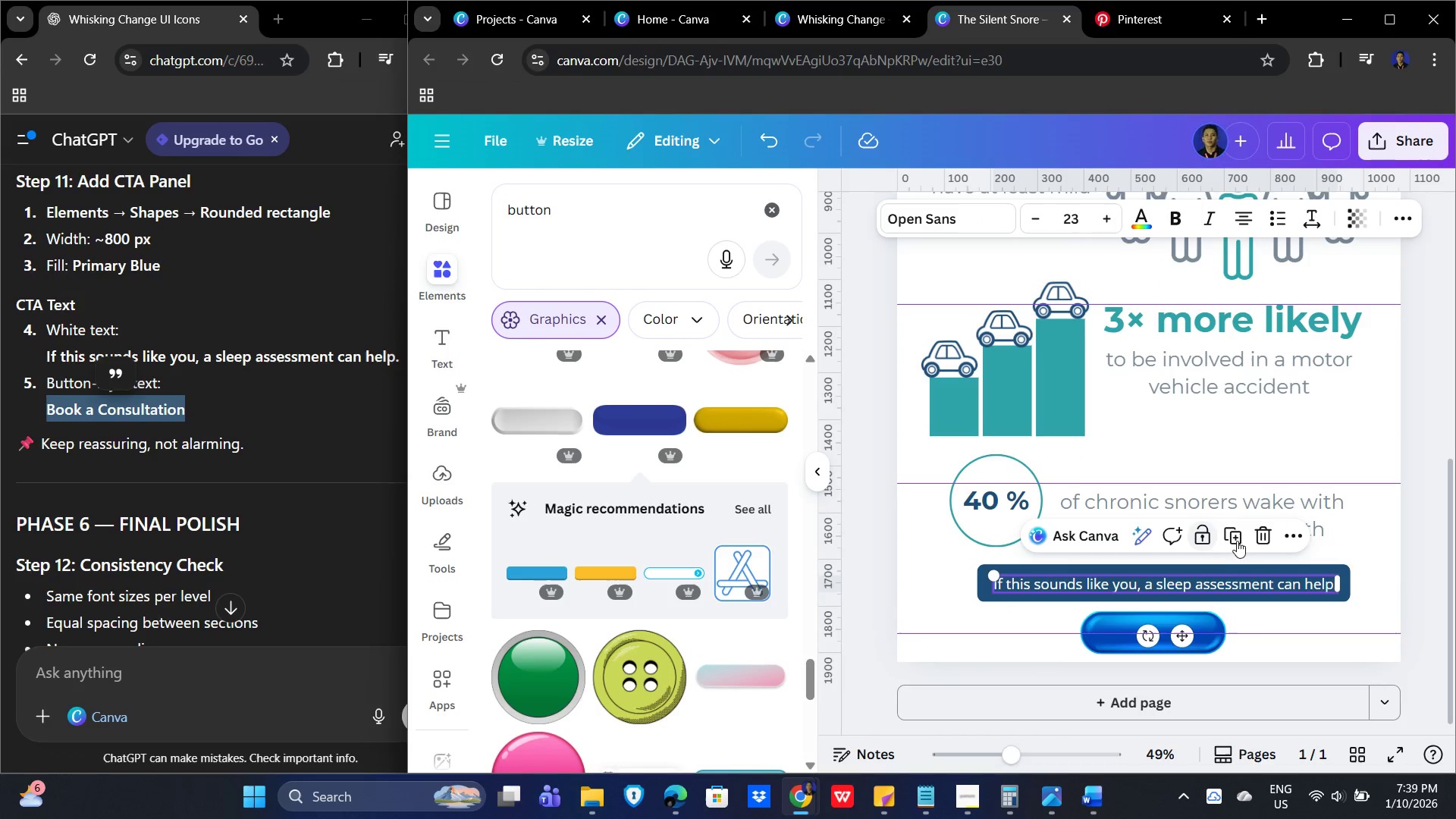 
left_click([1235, 534])
 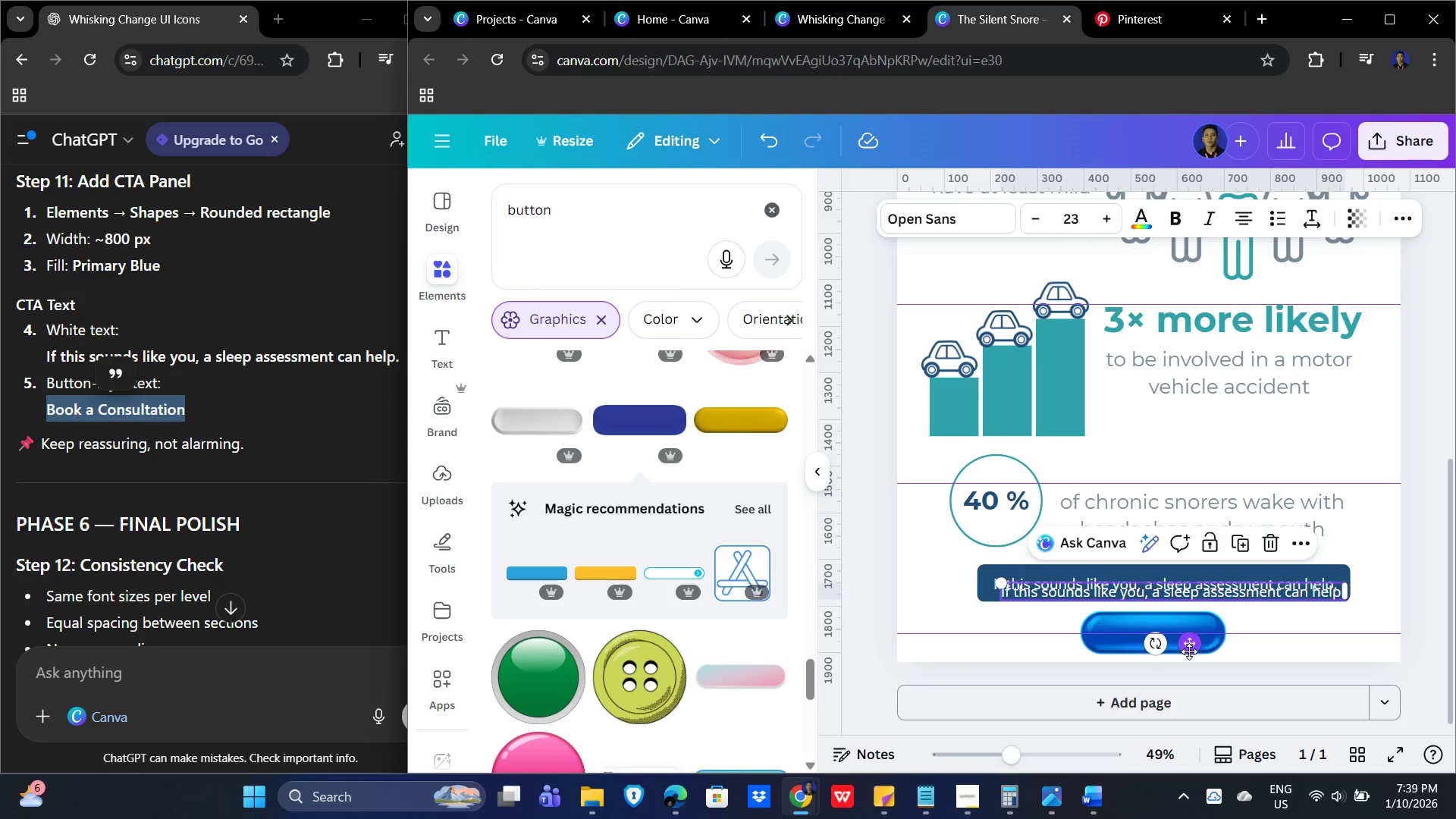 
left_click_drag(start_coordinate=[1189, 651], to_coordinate=[1194, 686])
 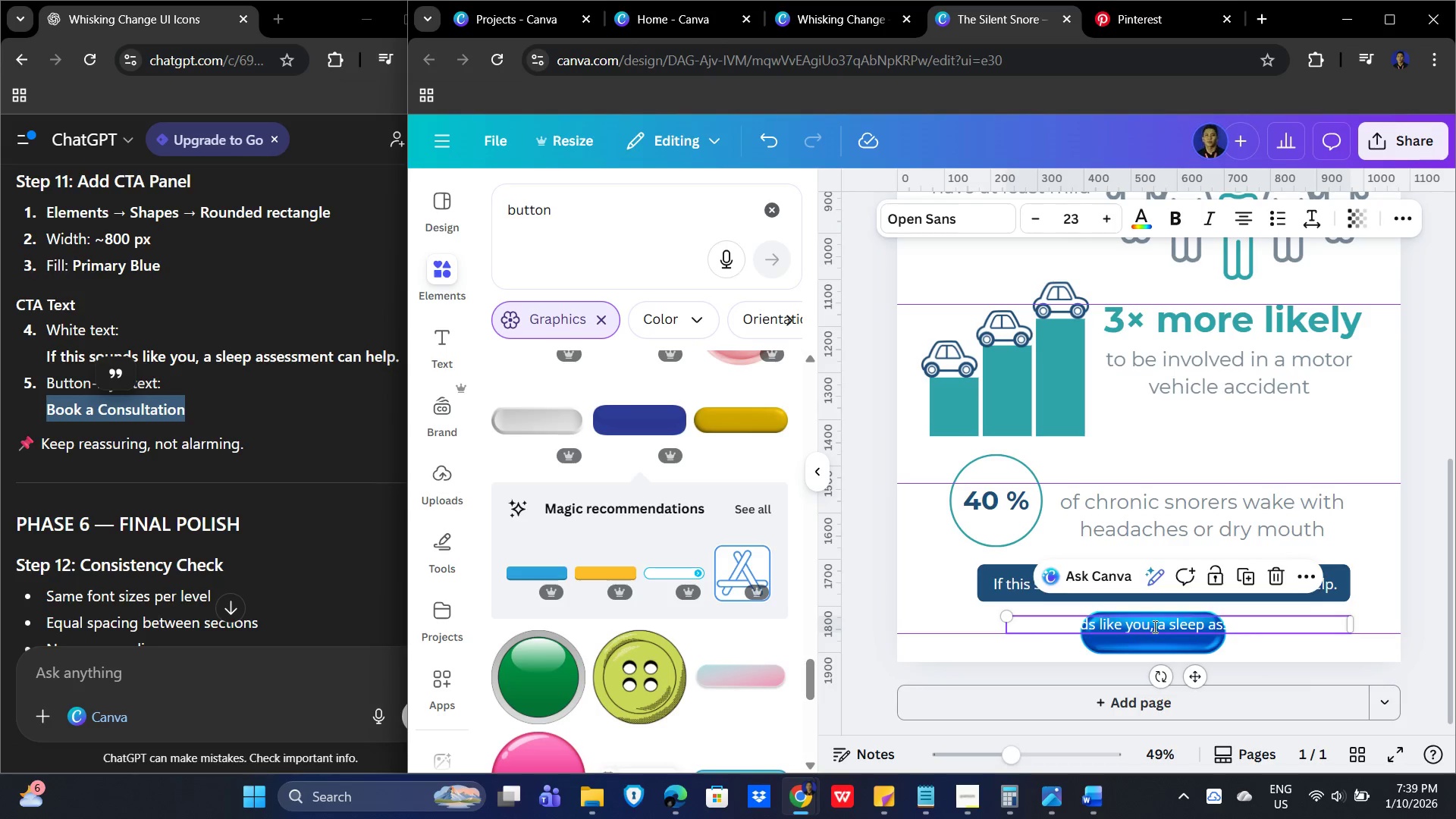 
double_click([1153, 626])
 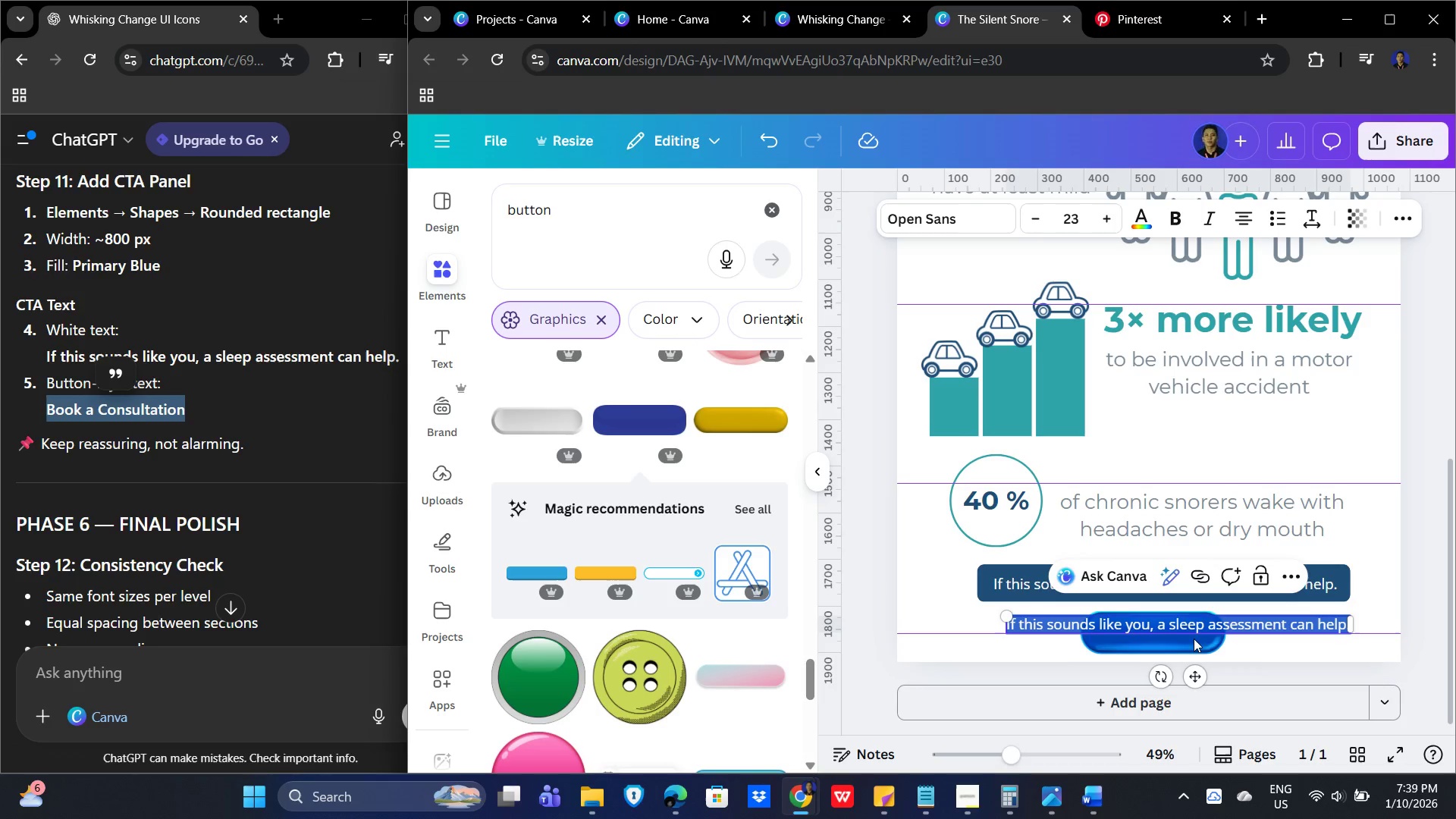 
key(Control+V)
 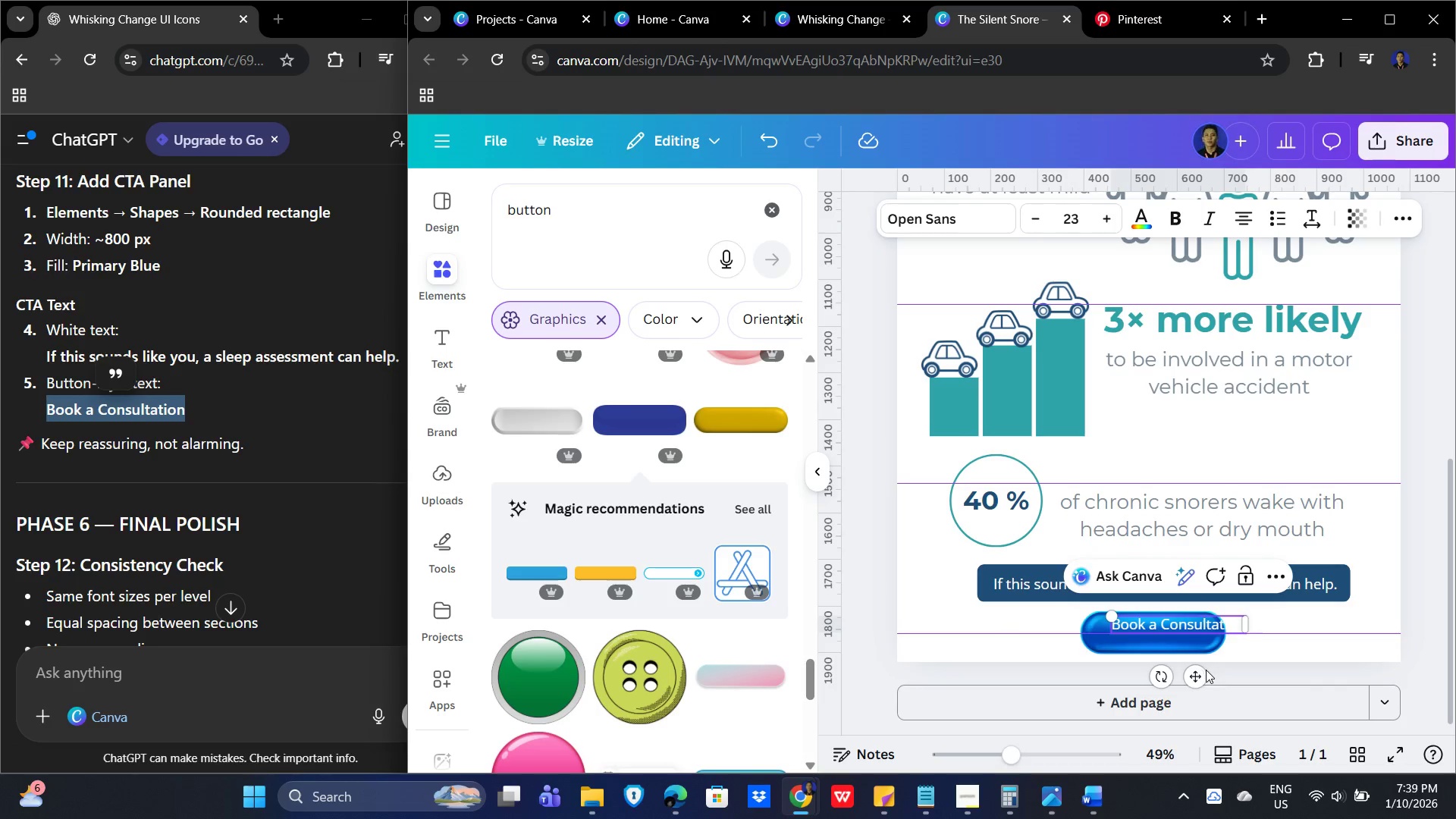 
left_click_drag(start_coordinate=[1194, 678], to_coordinate=[1169, 687])
 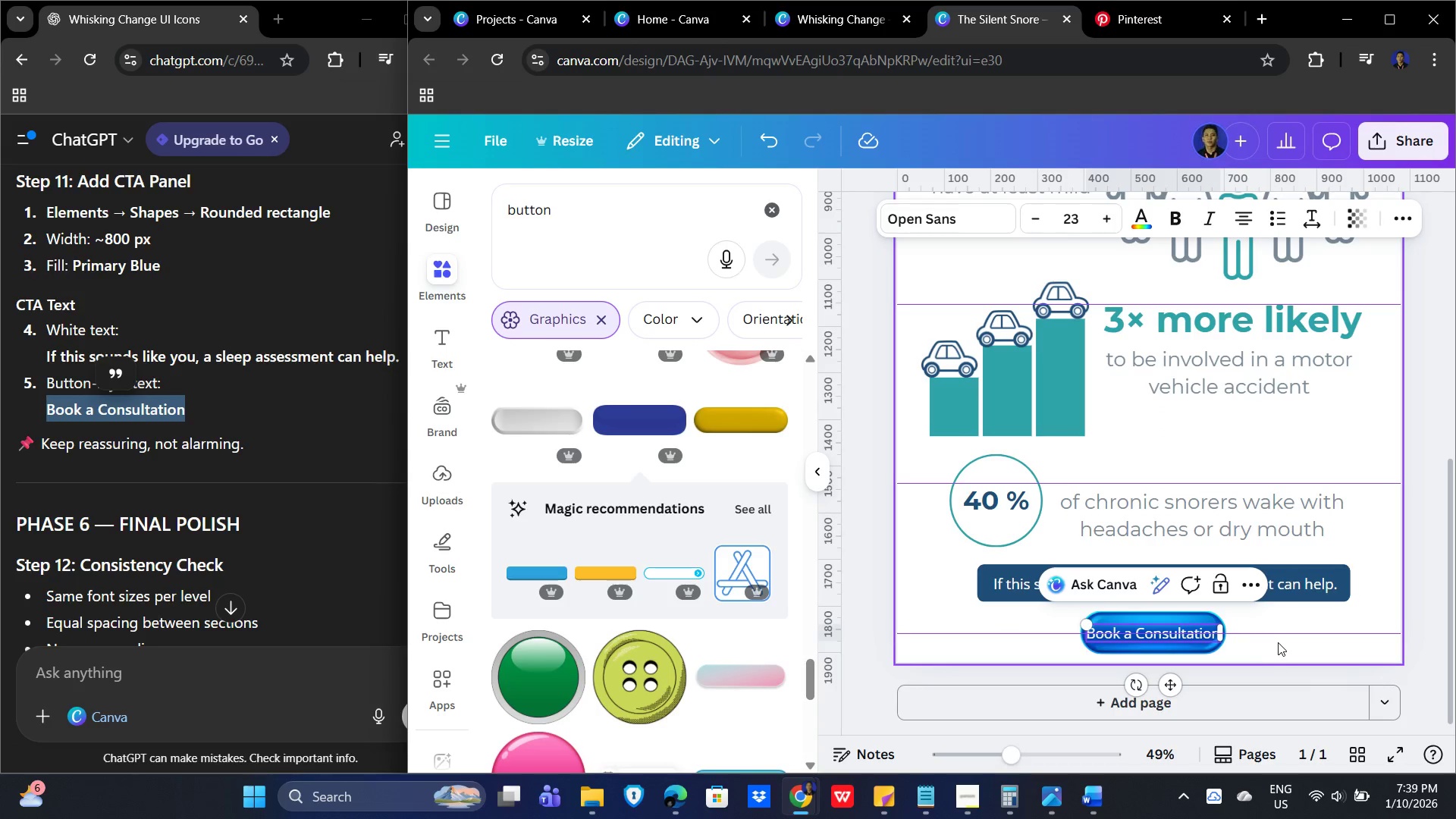 
left_click([1278, 642])
 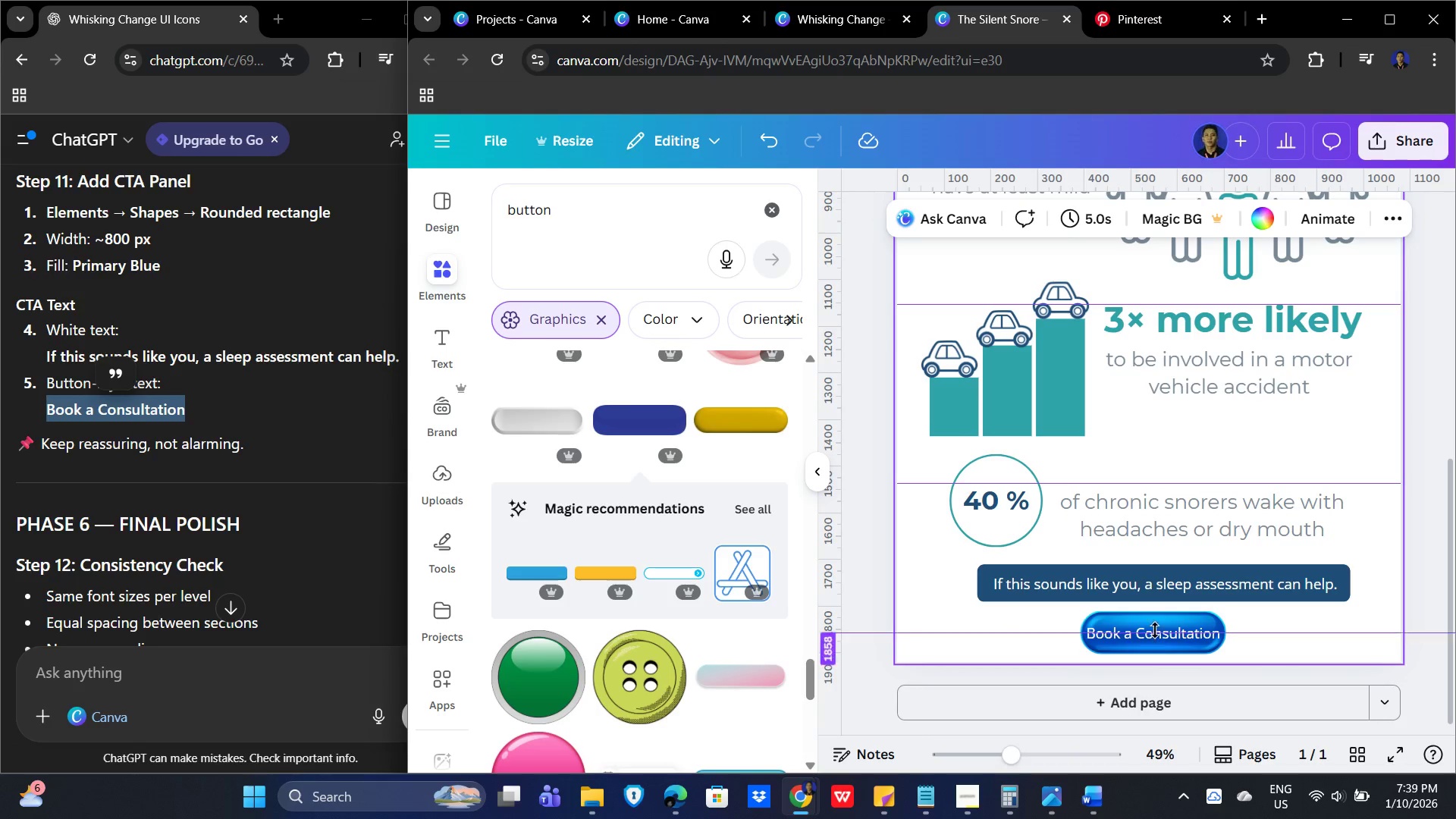 
left_click([1163, 617])
 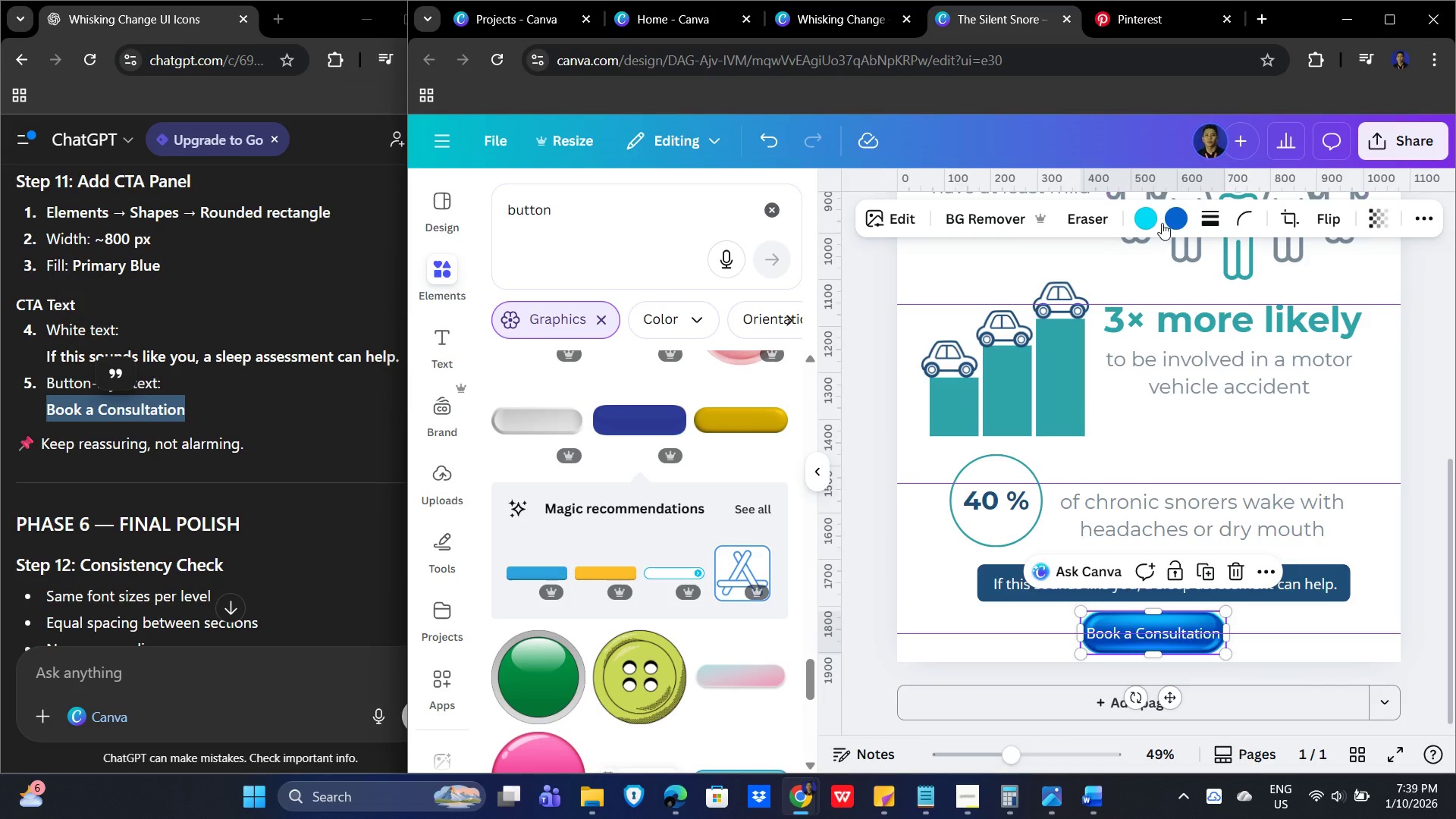 
left_click([1140, 218])
 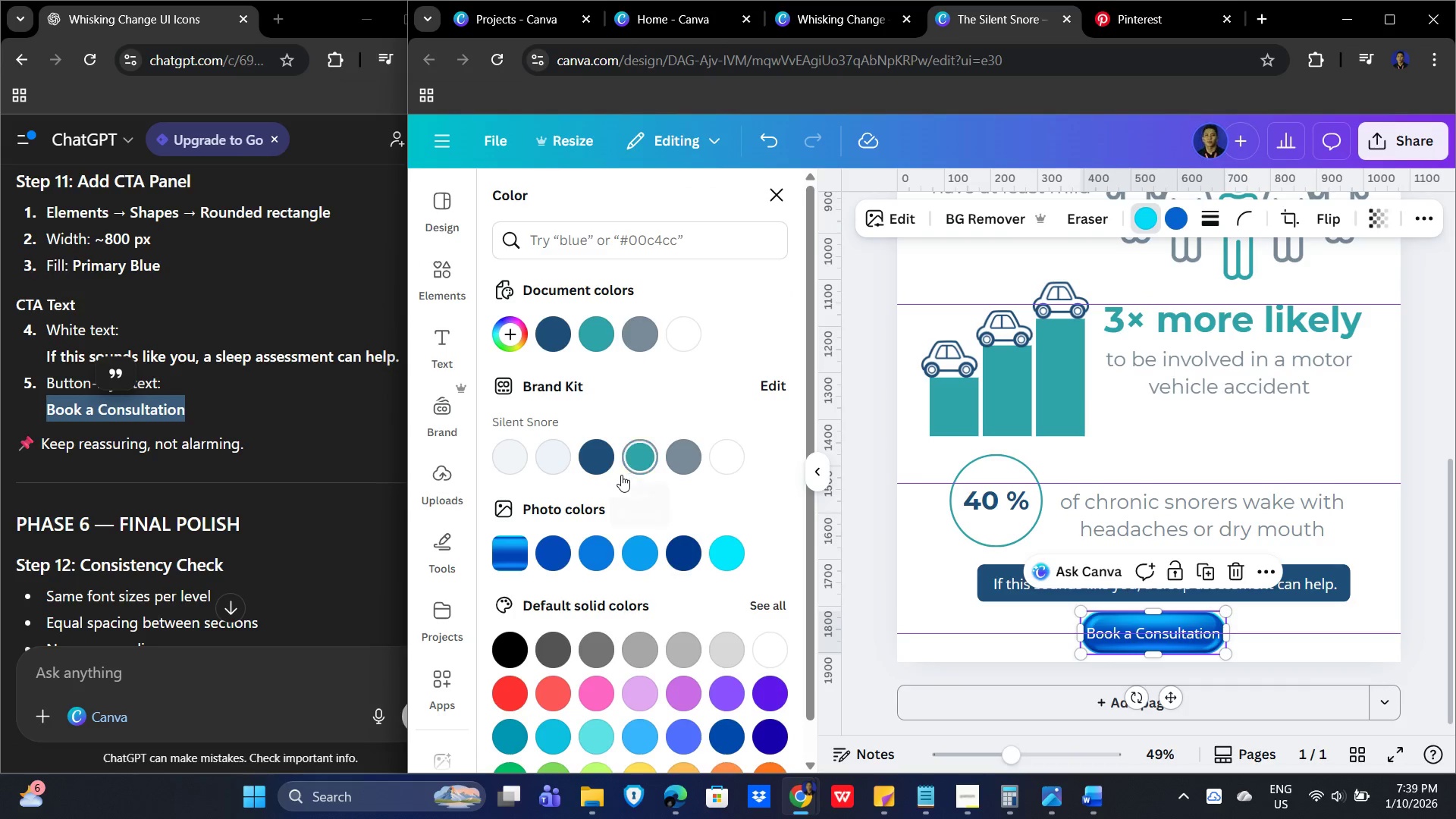 
left_click([597, 455])
 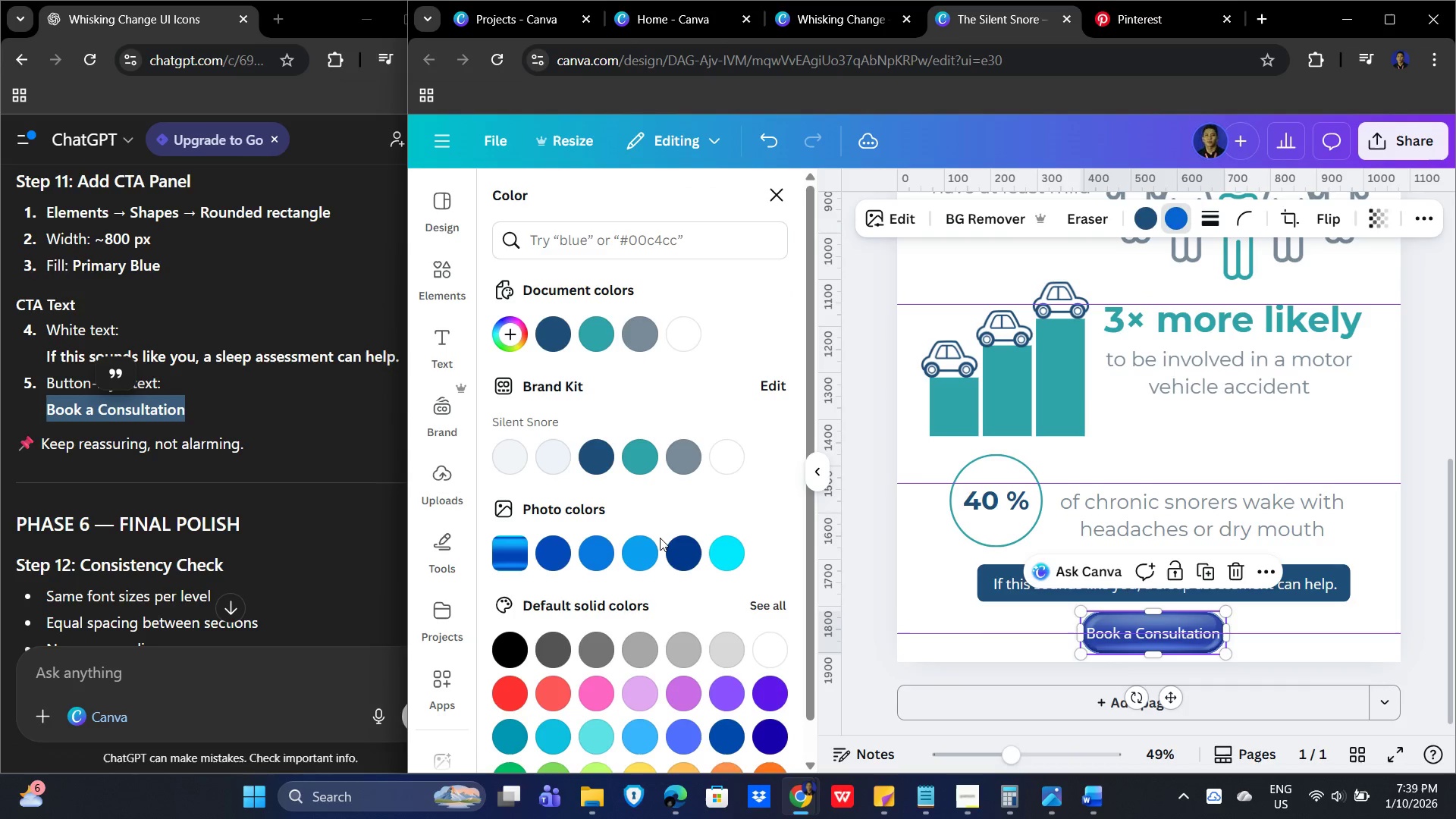 
left_click([631, 457])
 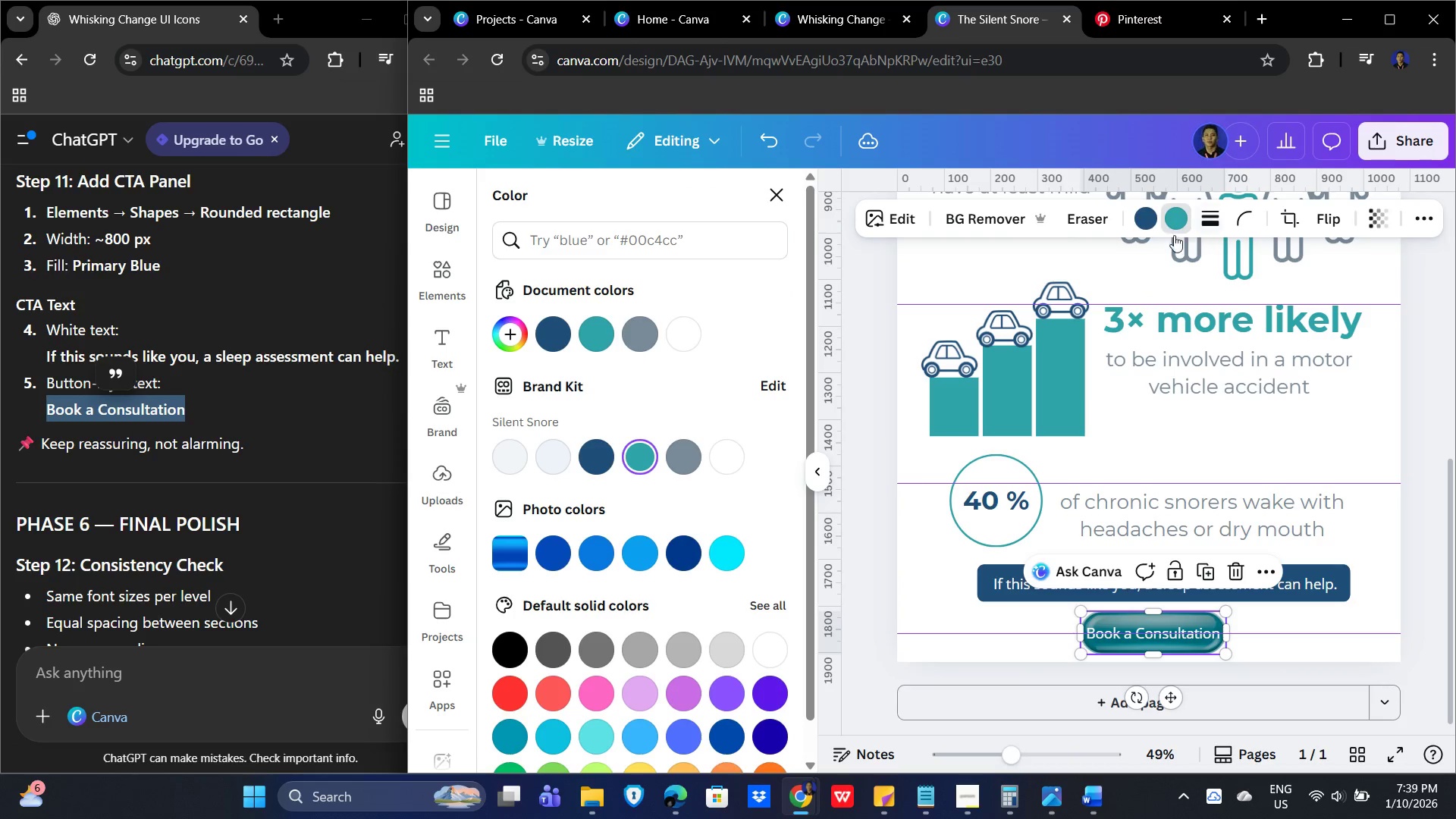 
wait(8.8)
 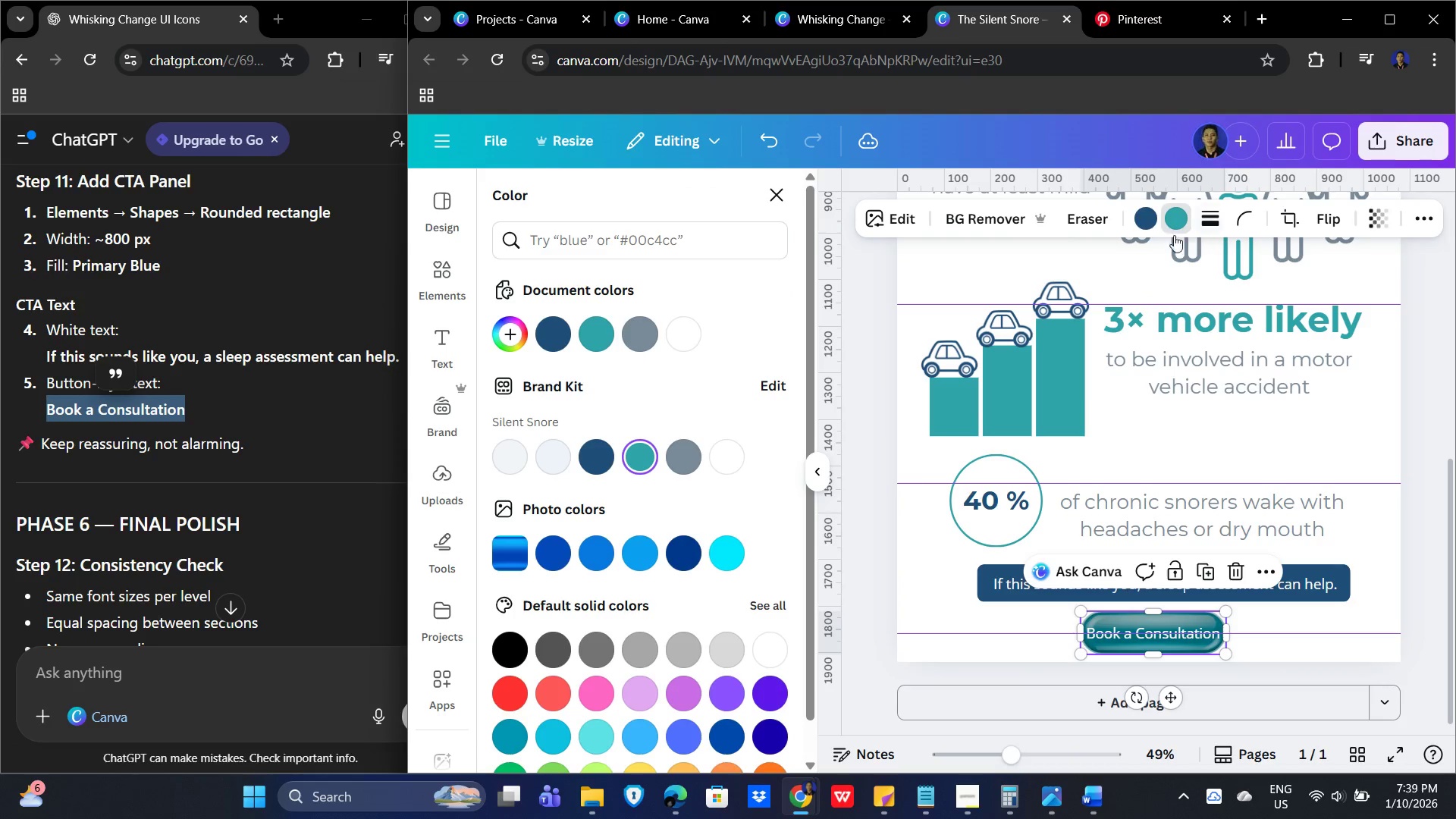 
left_click([729, 554])
 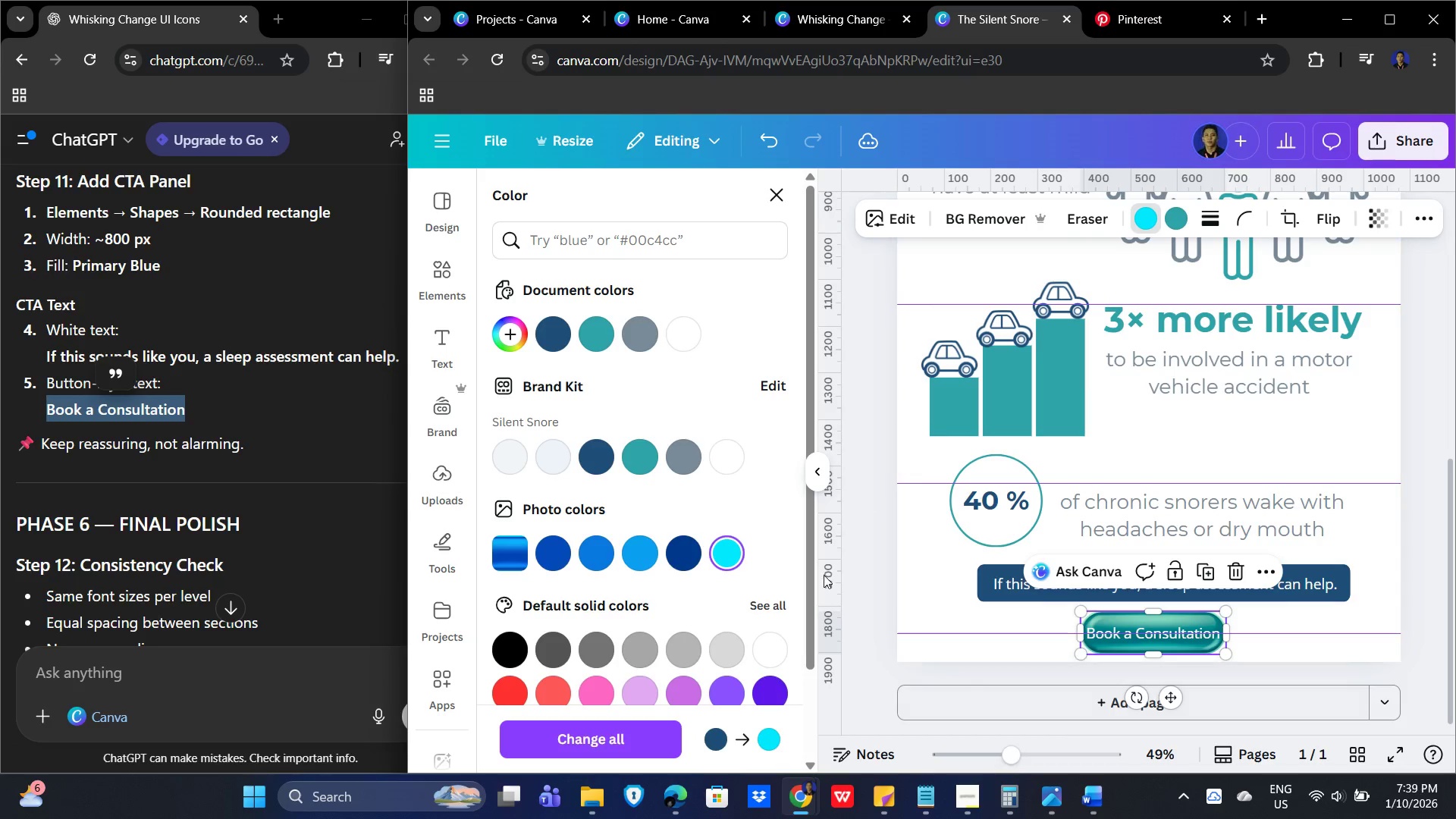 
left_click([1178, 217])
 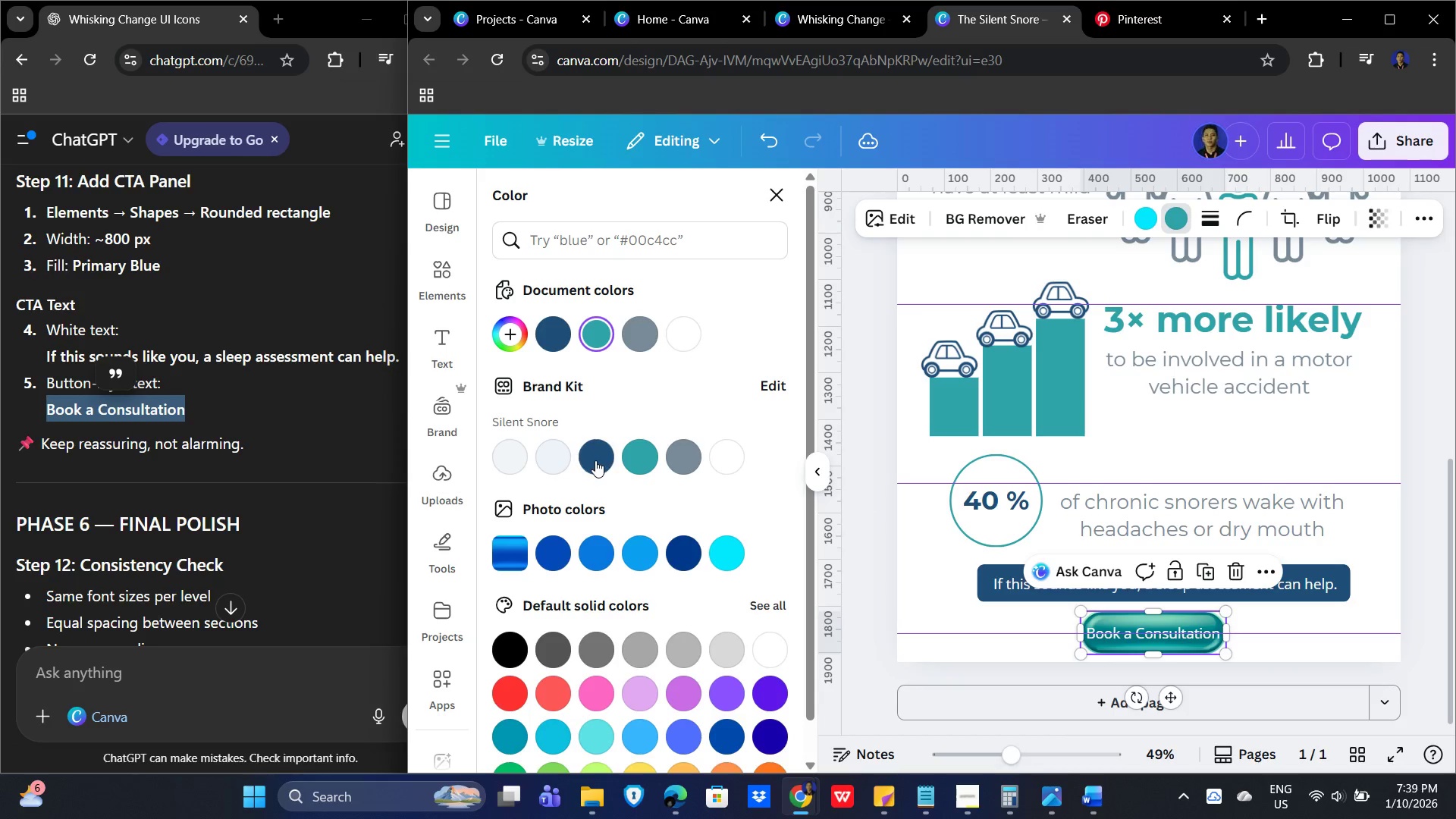 
left_click([584, 457])
 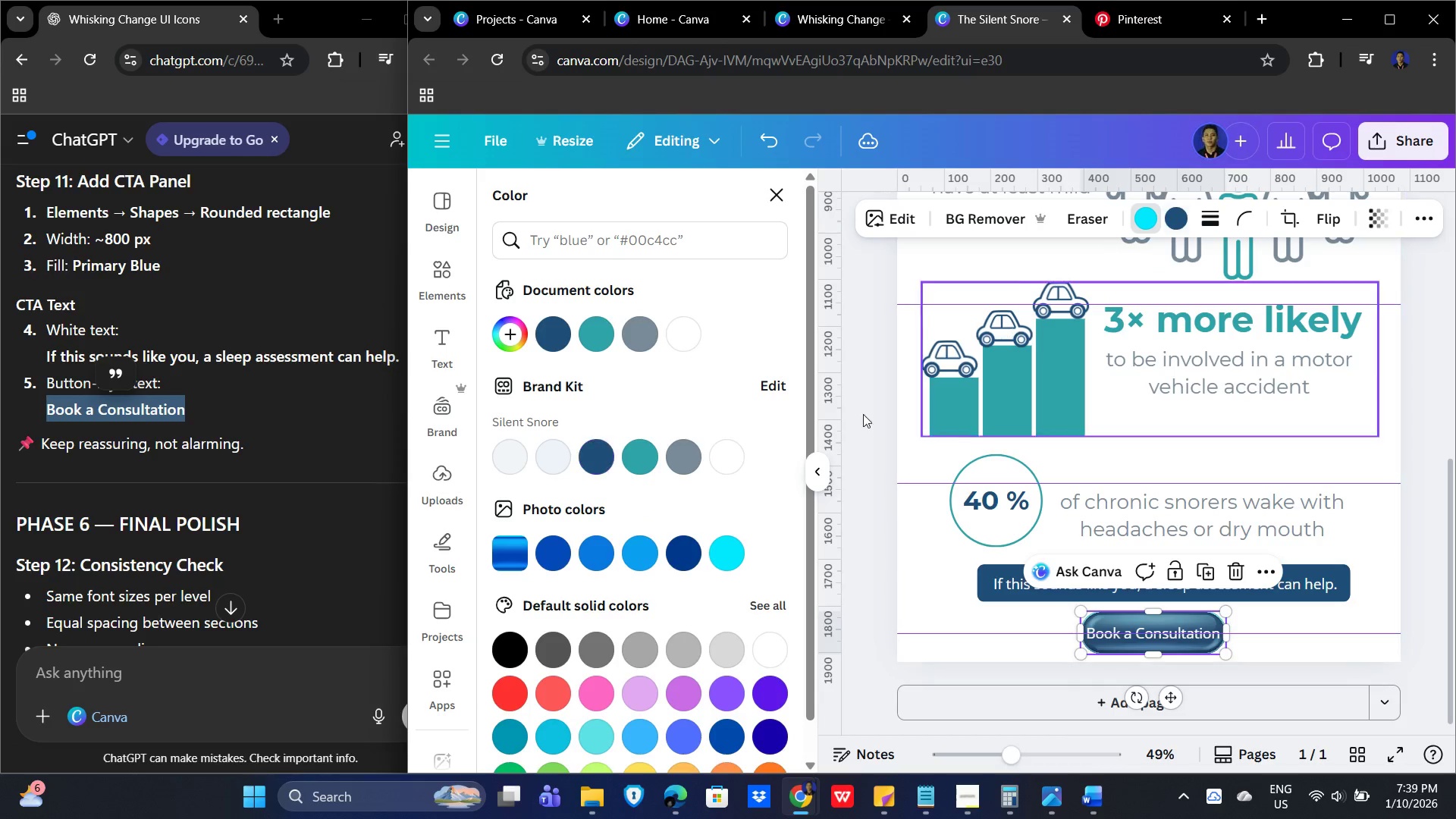 
left_click([585, 457])
 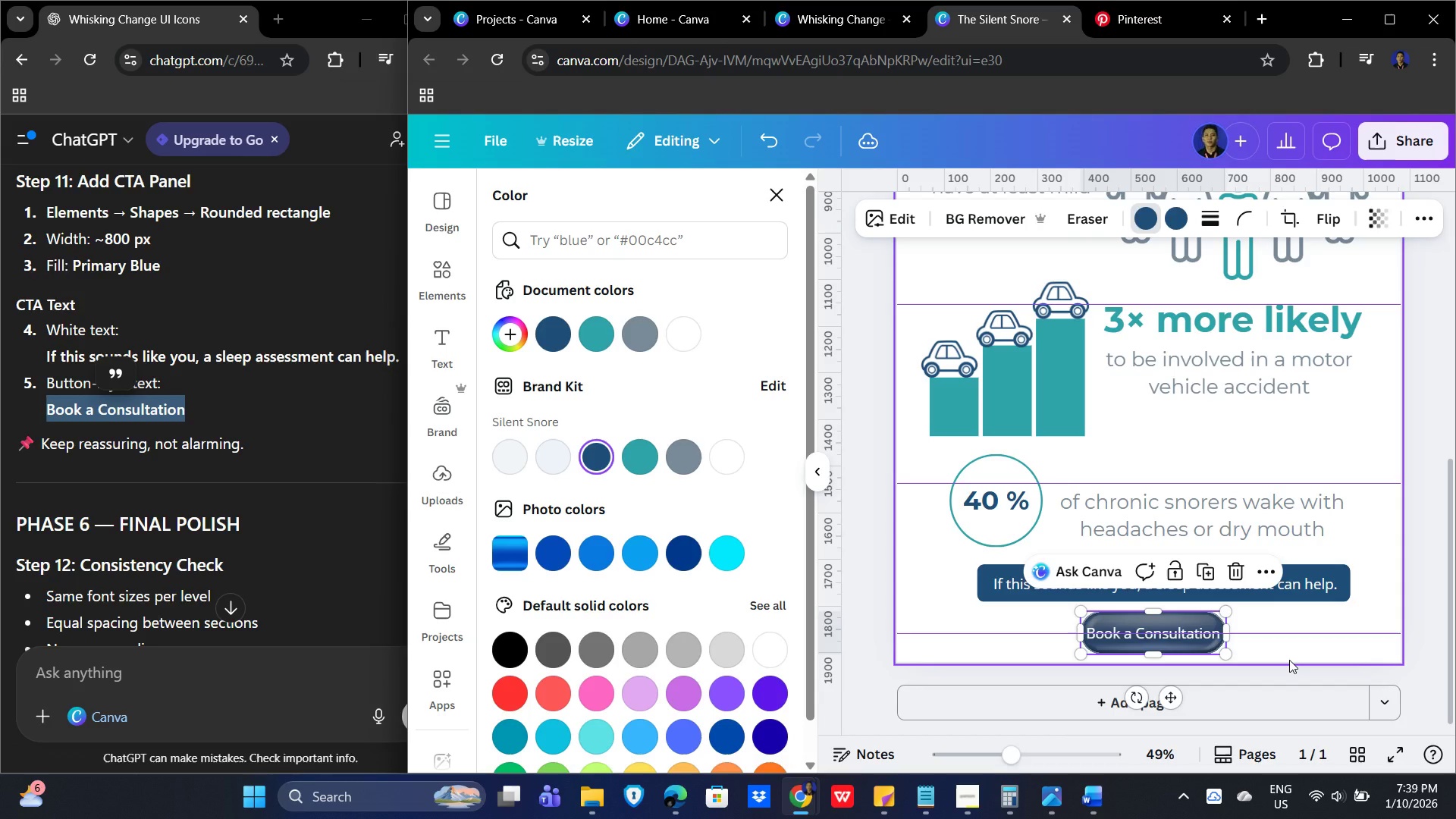 
left_click([1289, 660])
 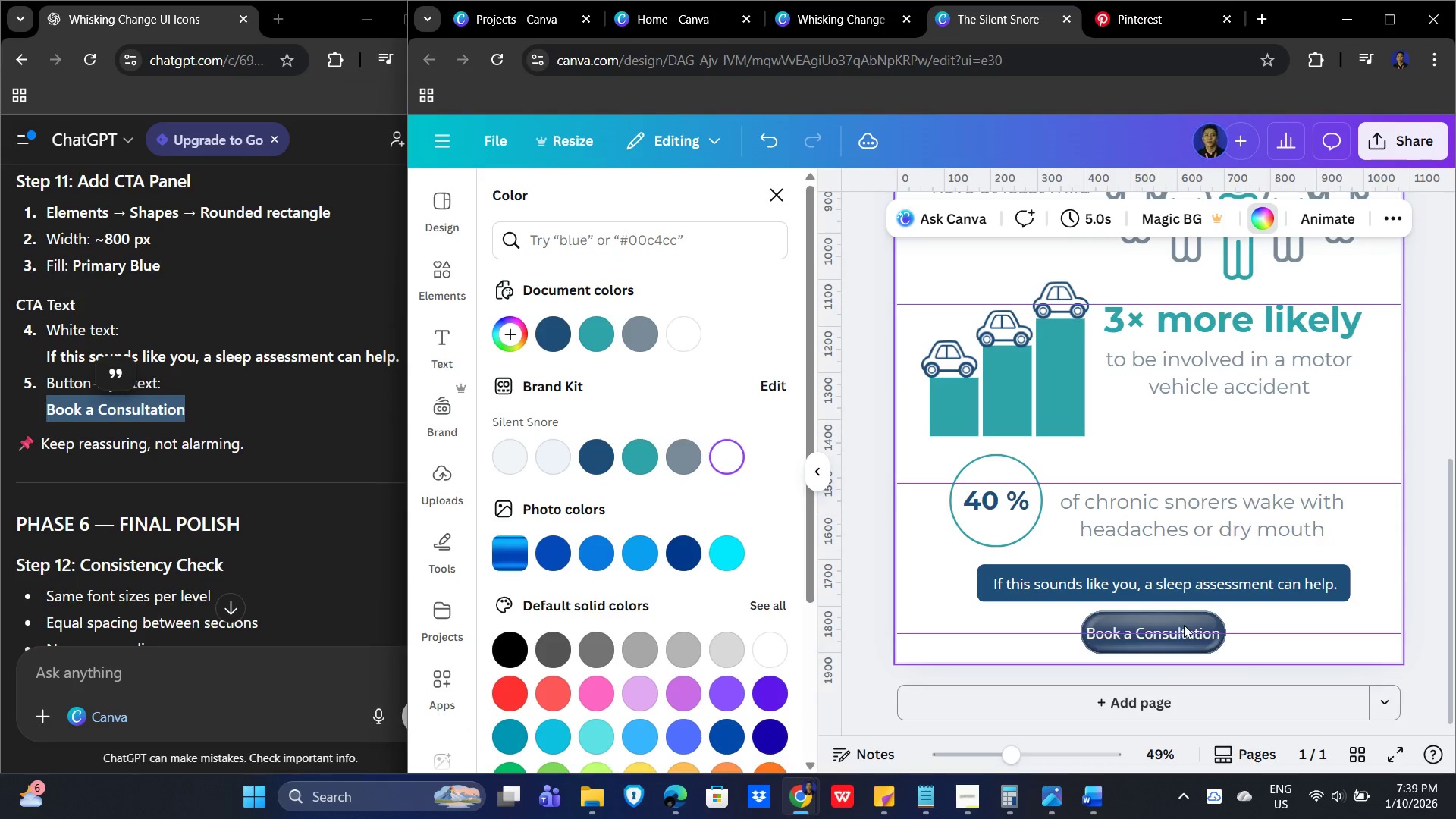 
left_click([1193, 623])
 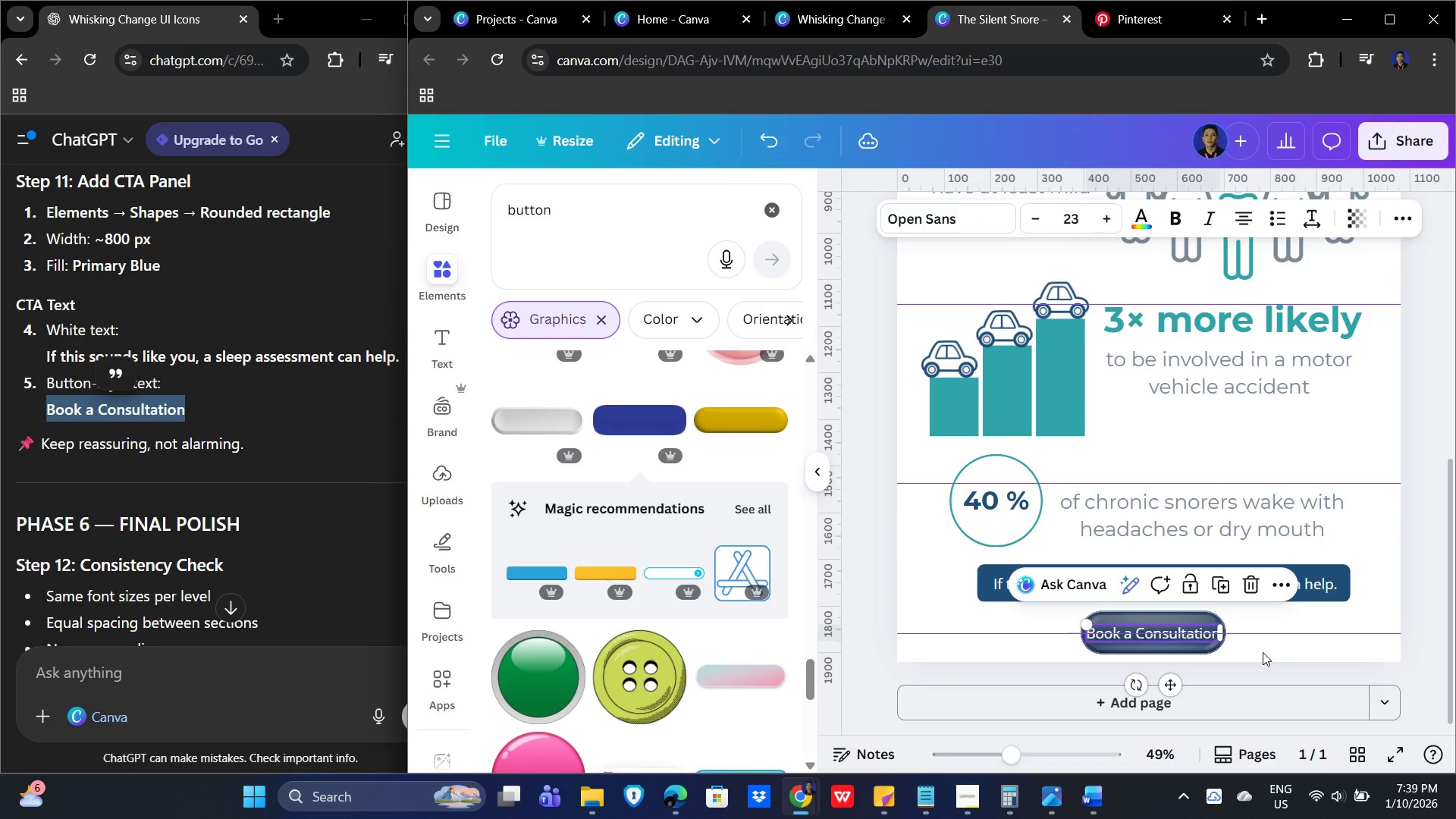 
key(Delete)
 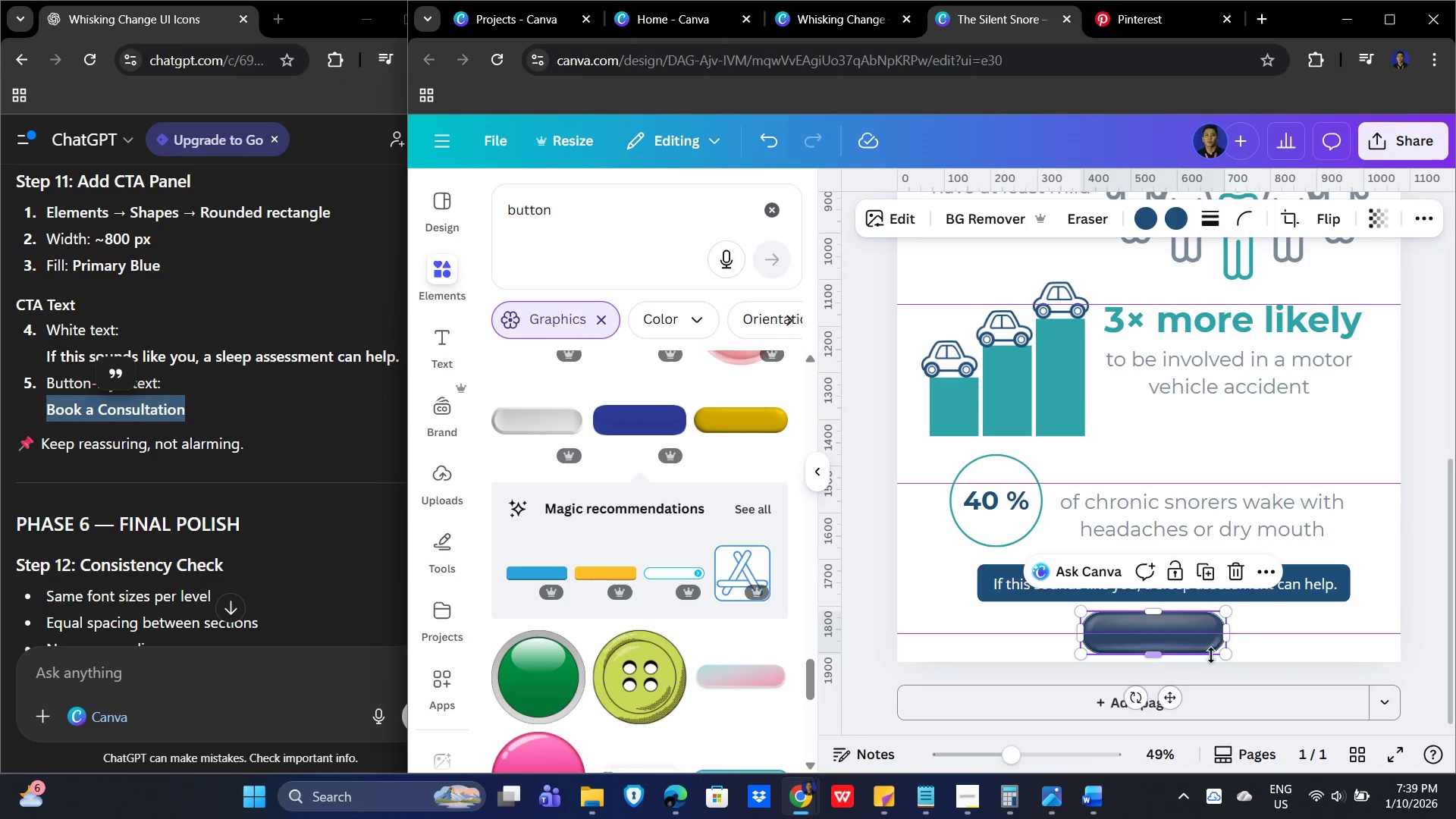 
key(Delete)
 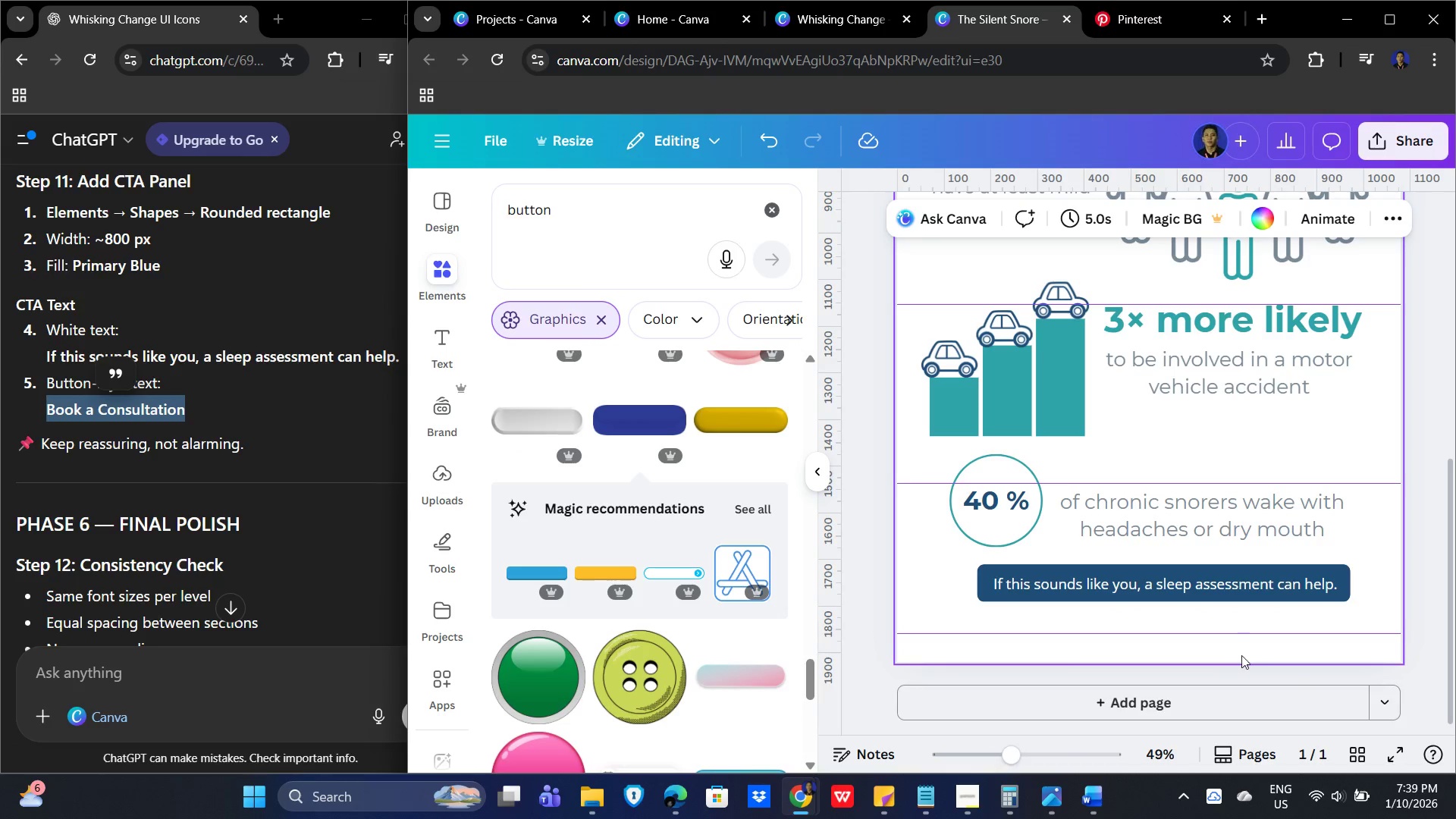 
key(Control+Z)
 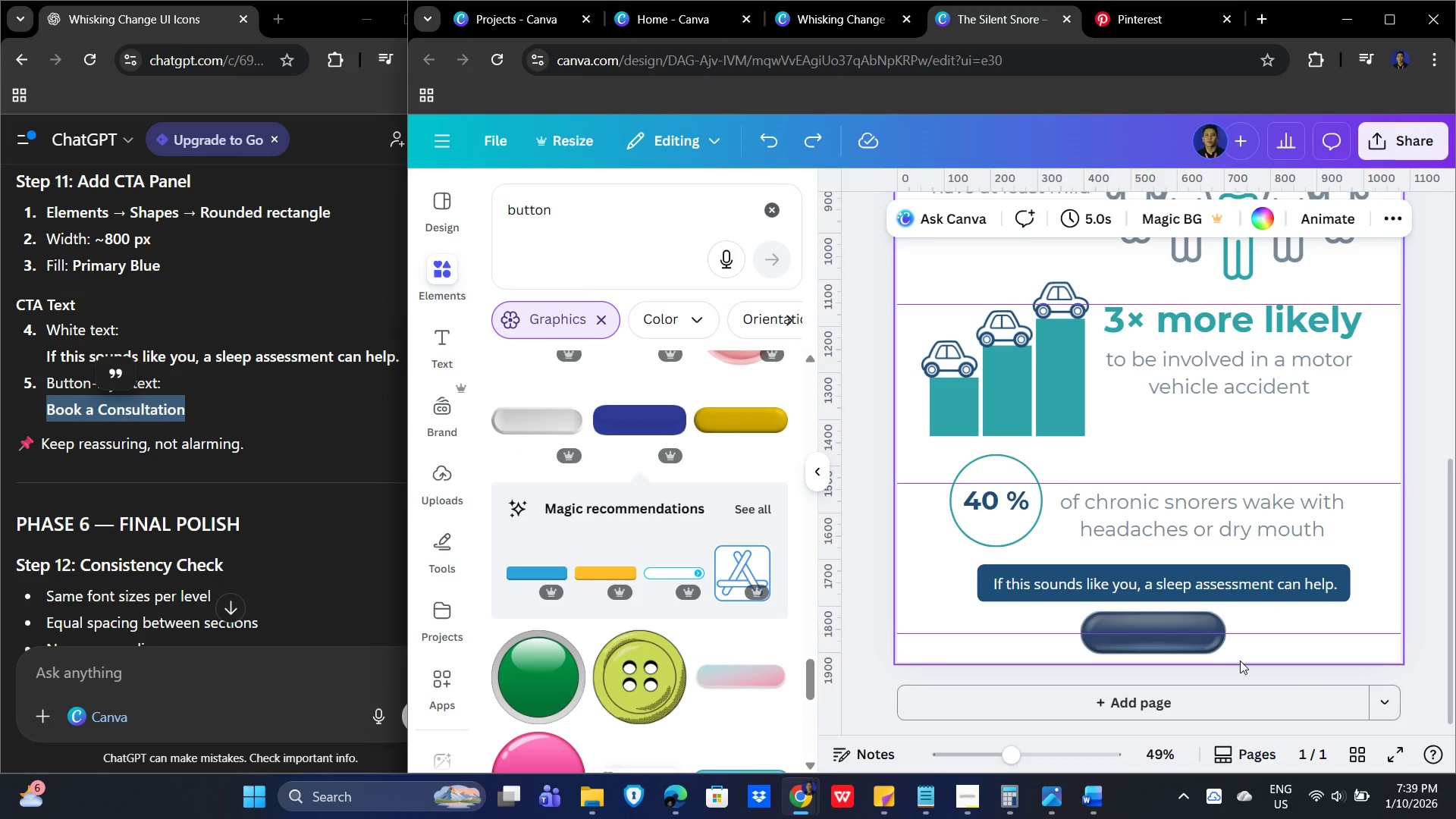 
key(Control+Z)
 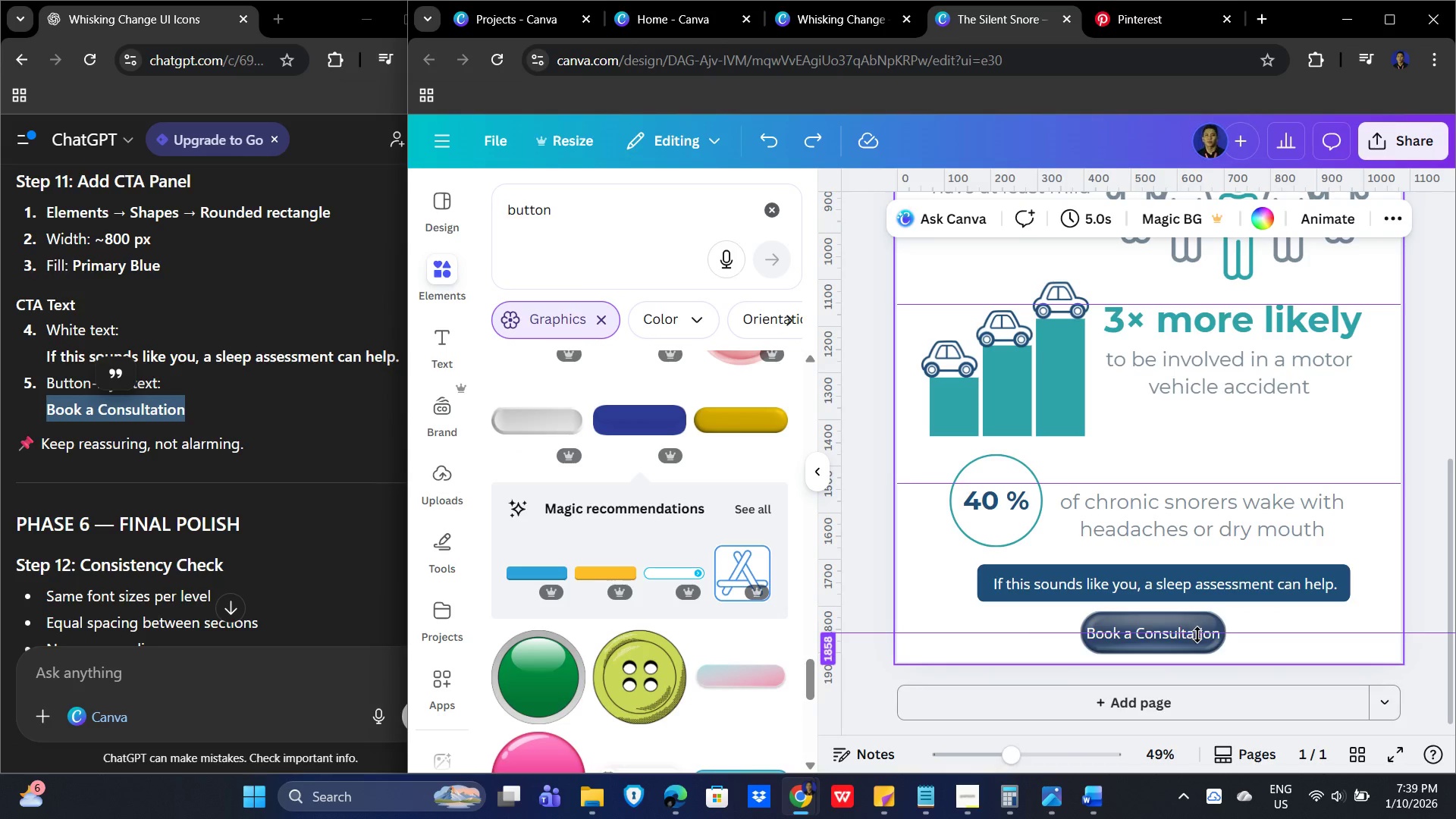 
left_click([1197, 641])
 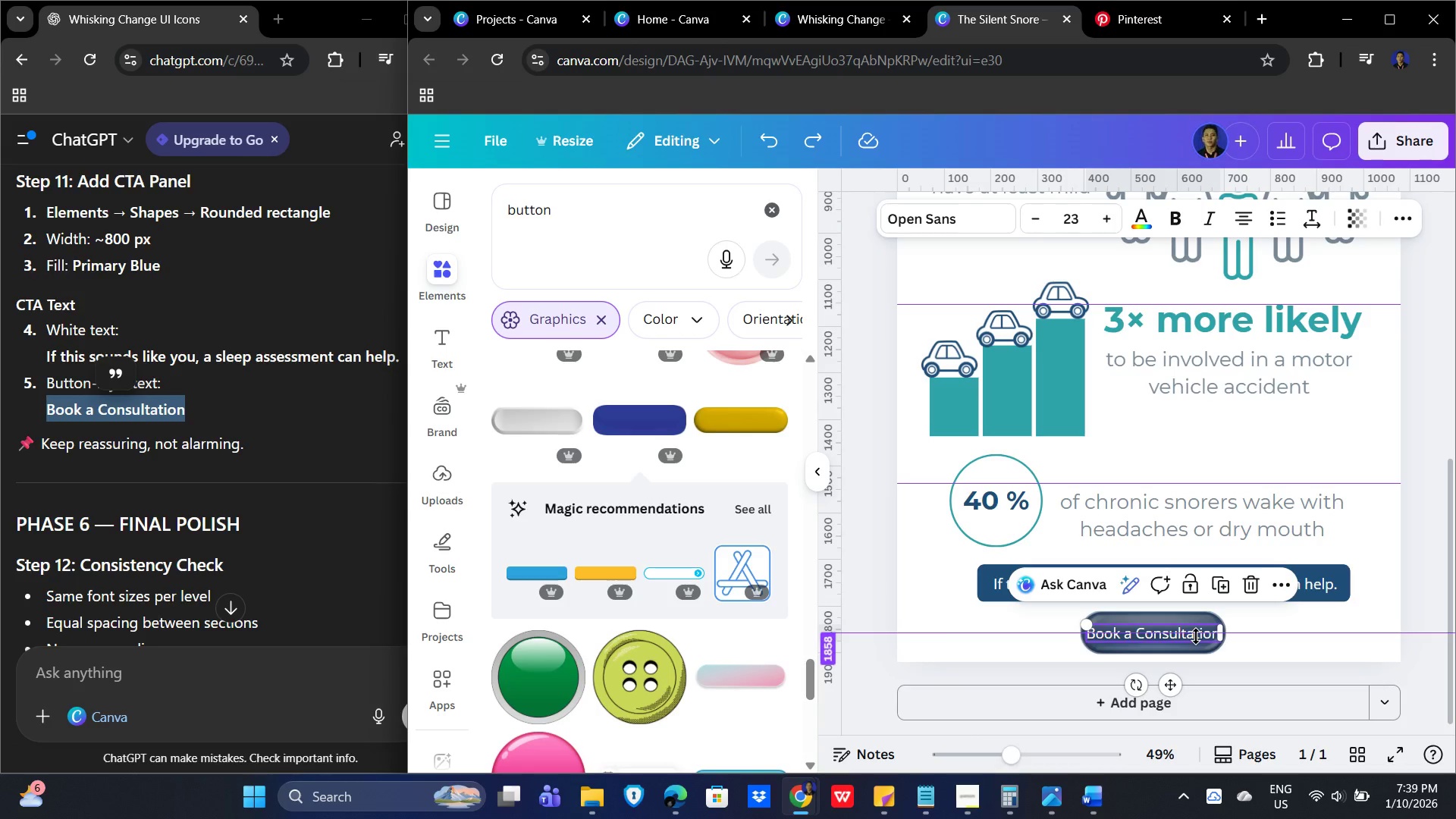 
left_click_drag(start_coordinate=[1196, 636], to_coordinate=[1222, 637])
 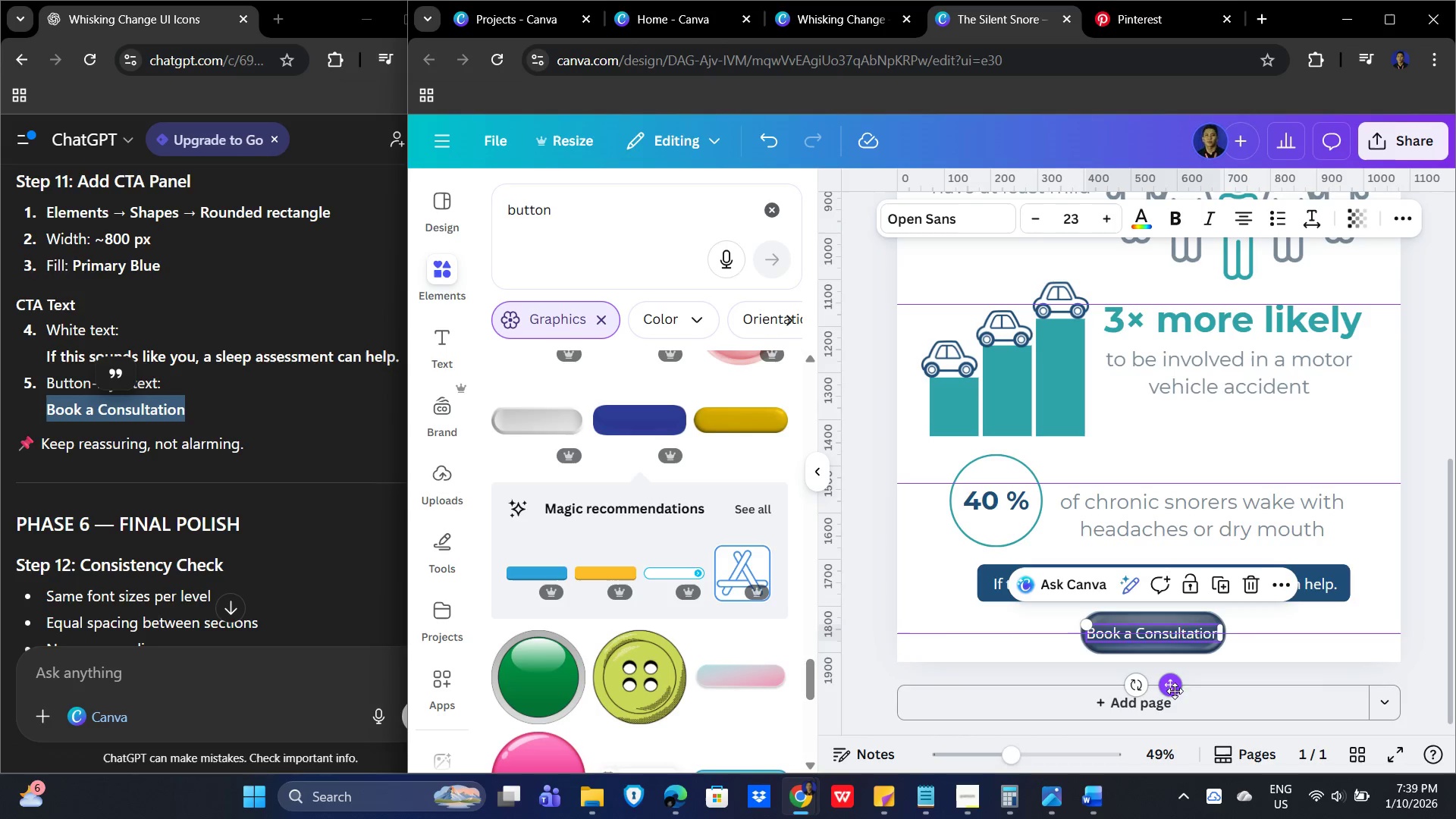 
left_click_drag(start_coordinate=[1172, 690], to_coordinate=[1216, 692])
 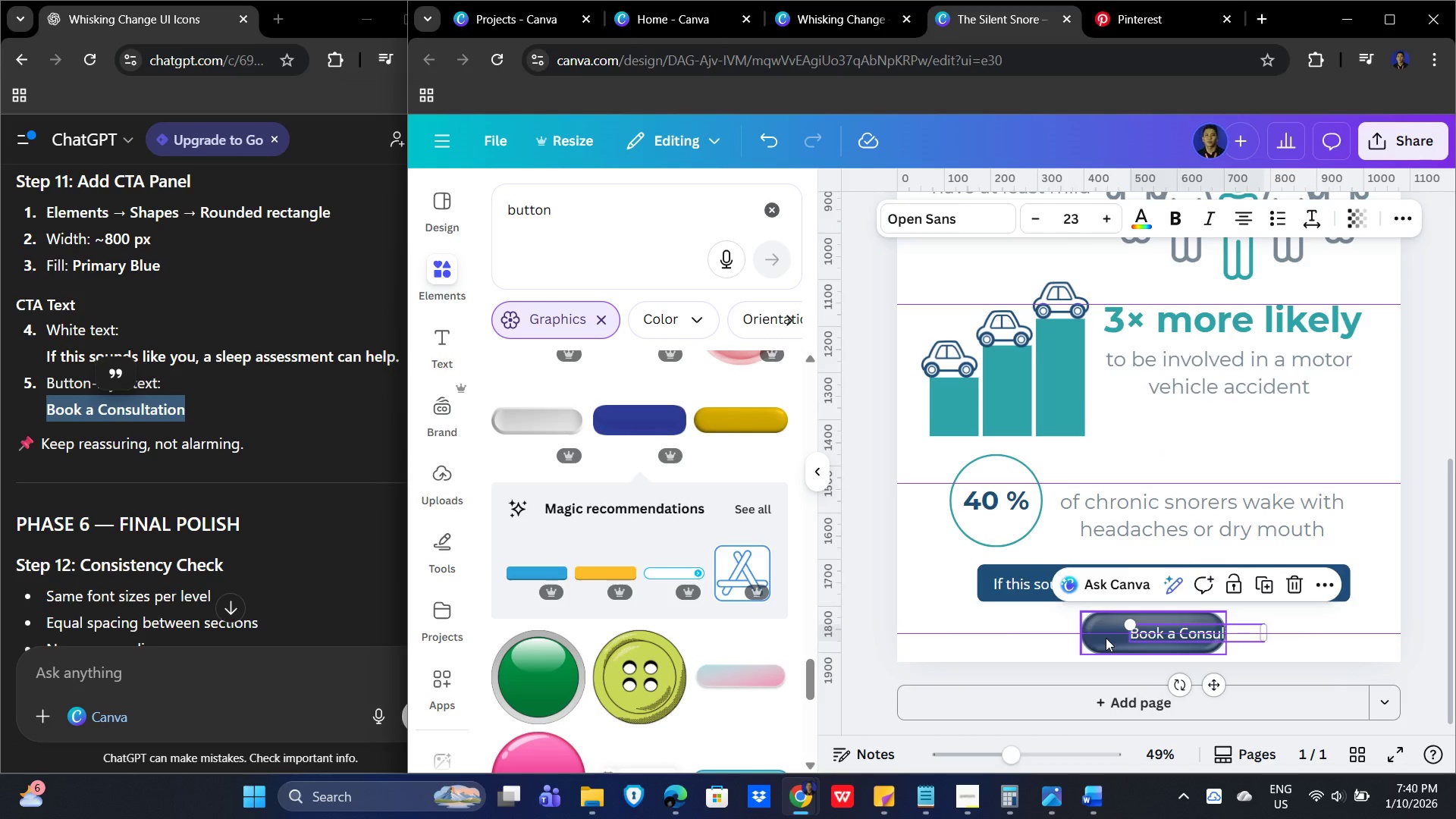 
left_click([1106, 638])
 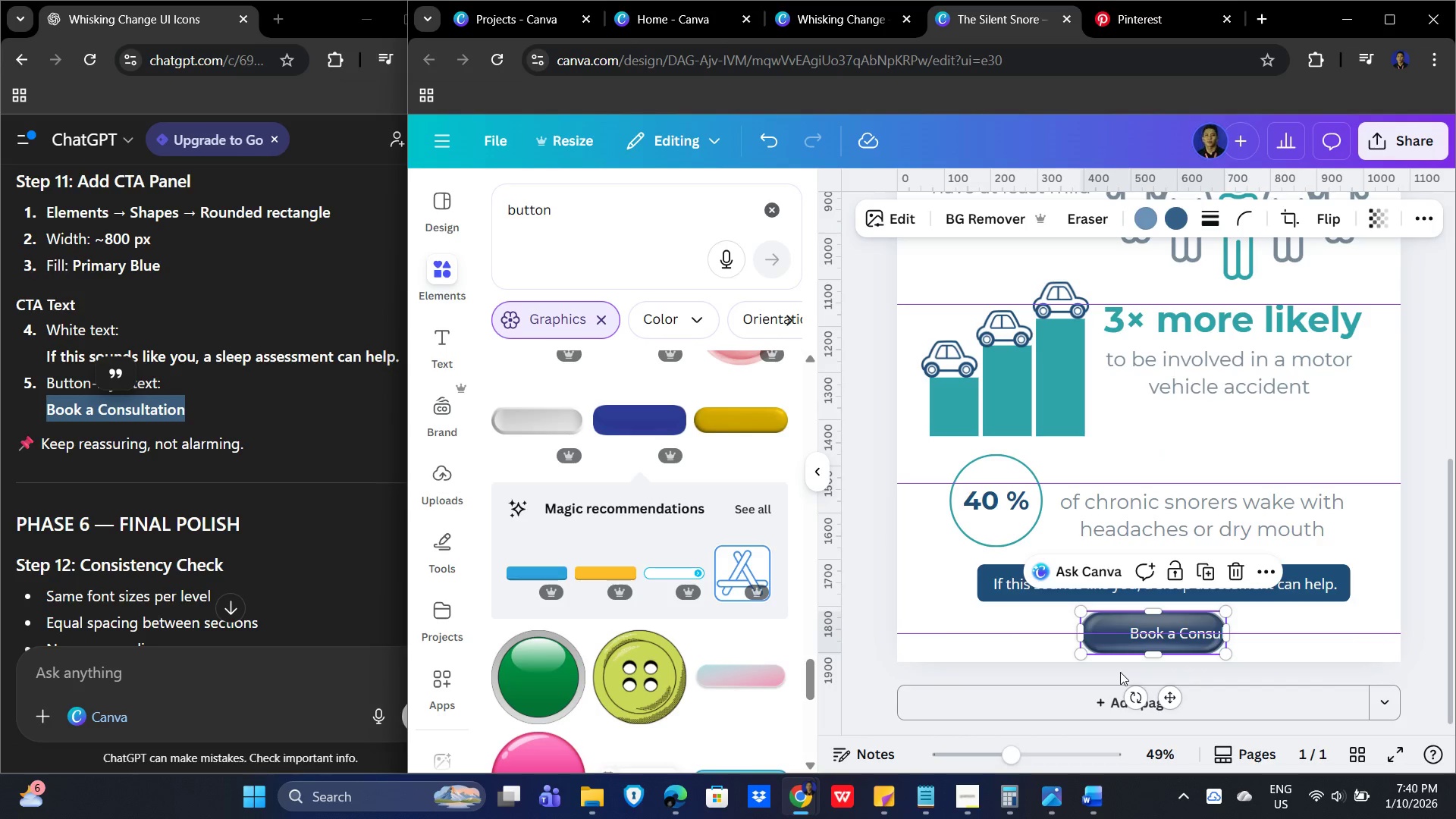 
key(Delete)
 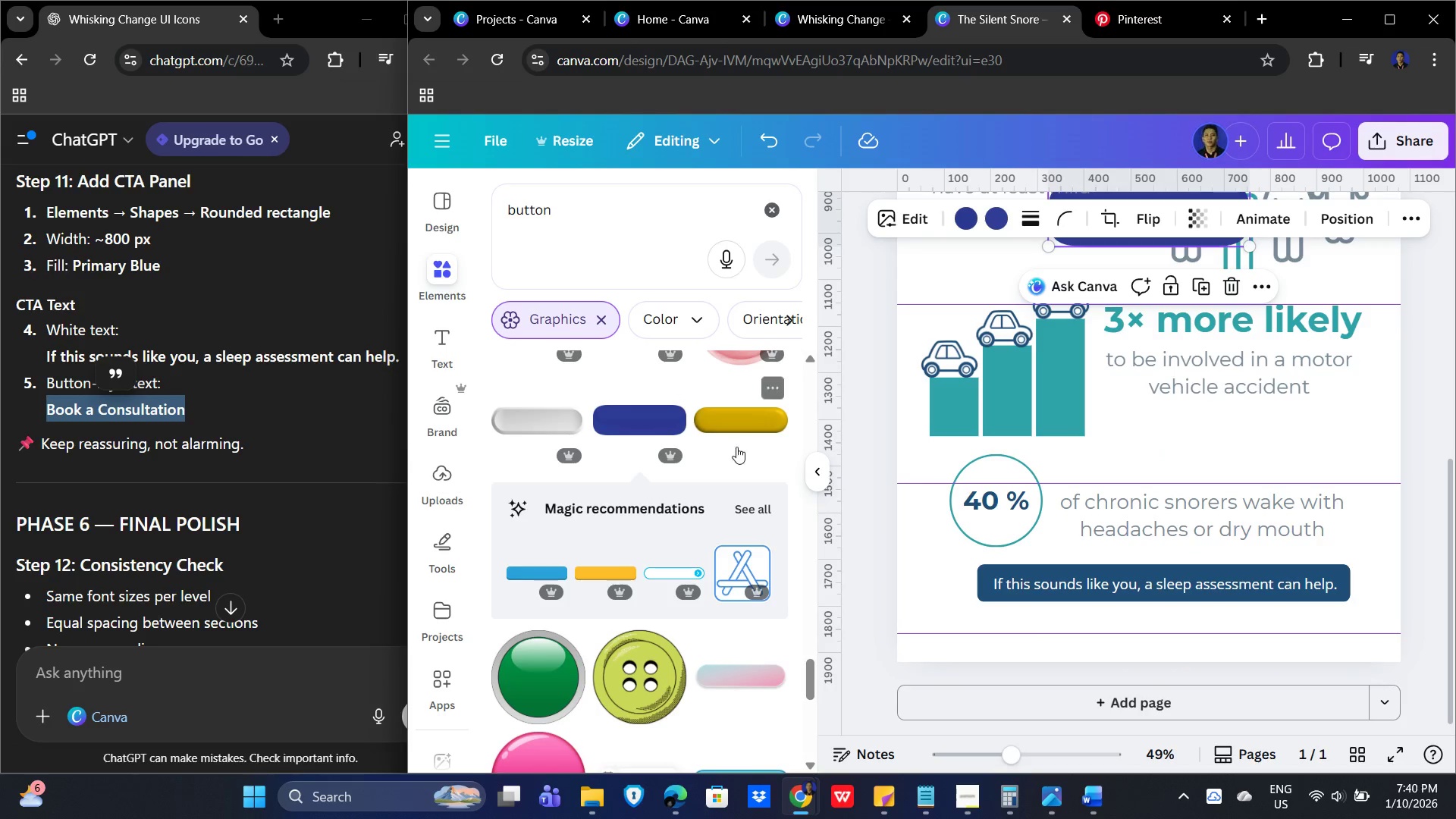 
scroll: coordinate [1135, 480], scroll_direction: up, amount: 2.0
 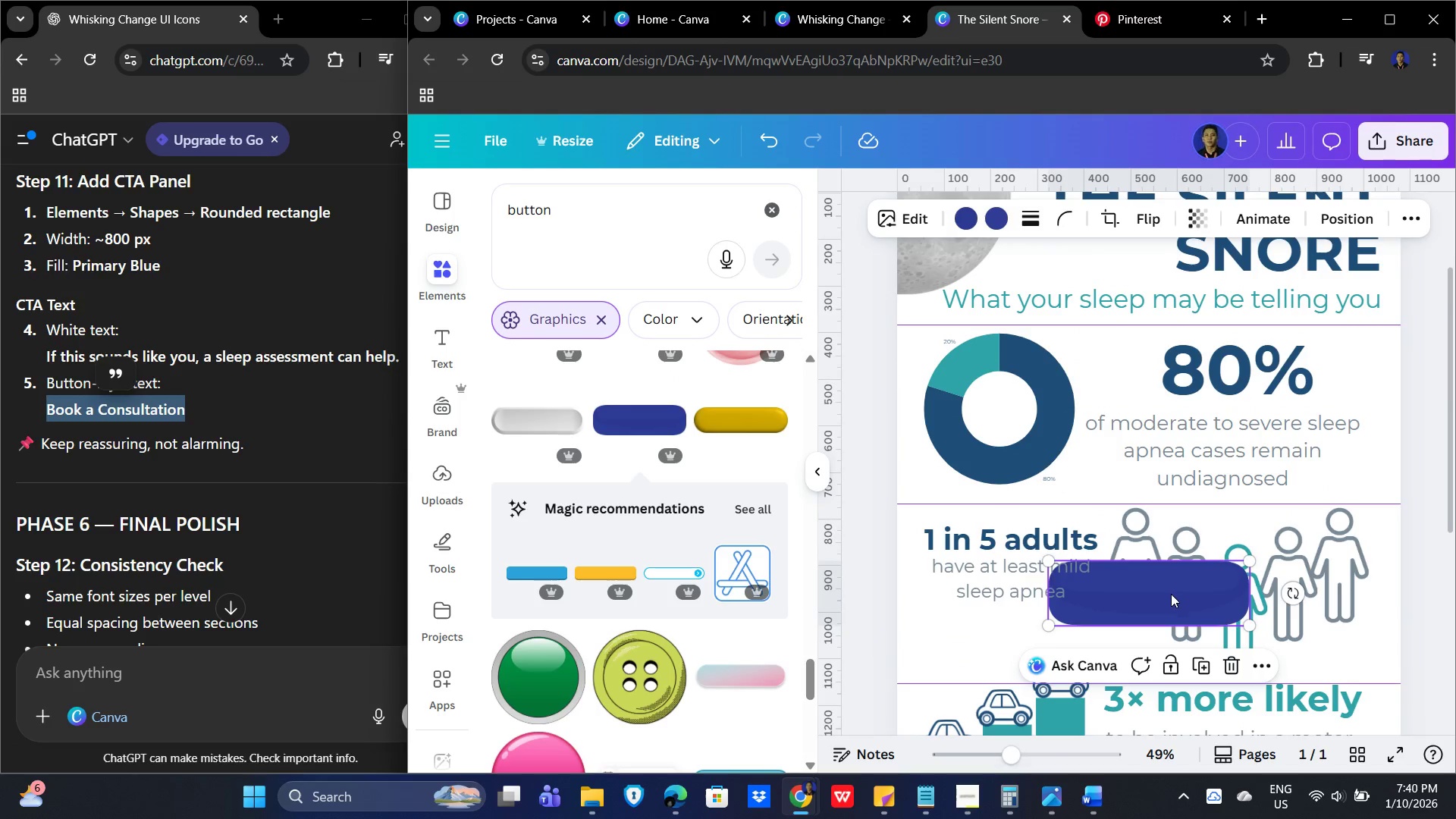 
left_click_drag(start_coordinate=[1170, 595], to_coordinate=[1163, 746])
 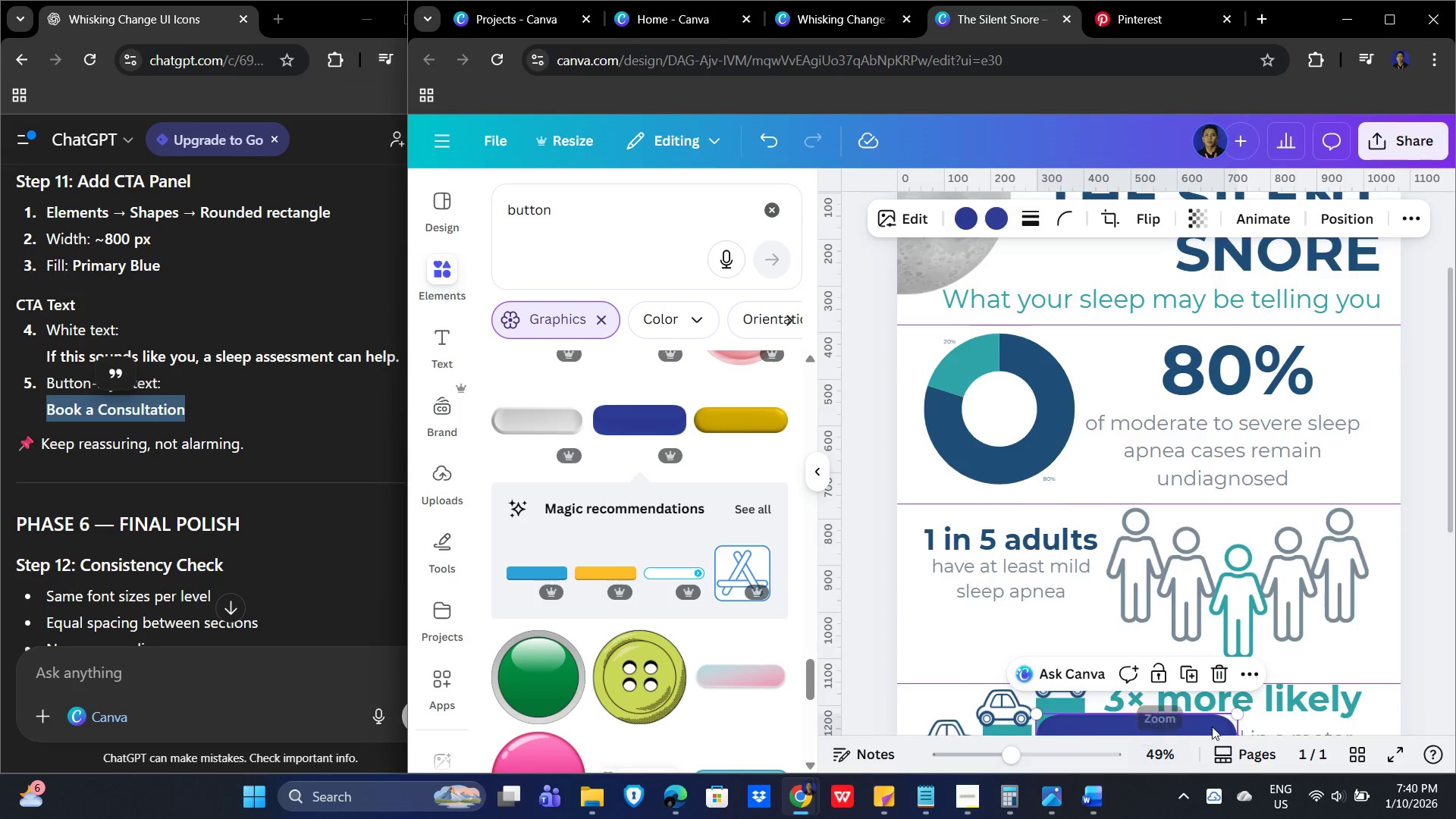 
scroll: coordinate [1216, 723], scroll_direction: down, amount: 4.0
 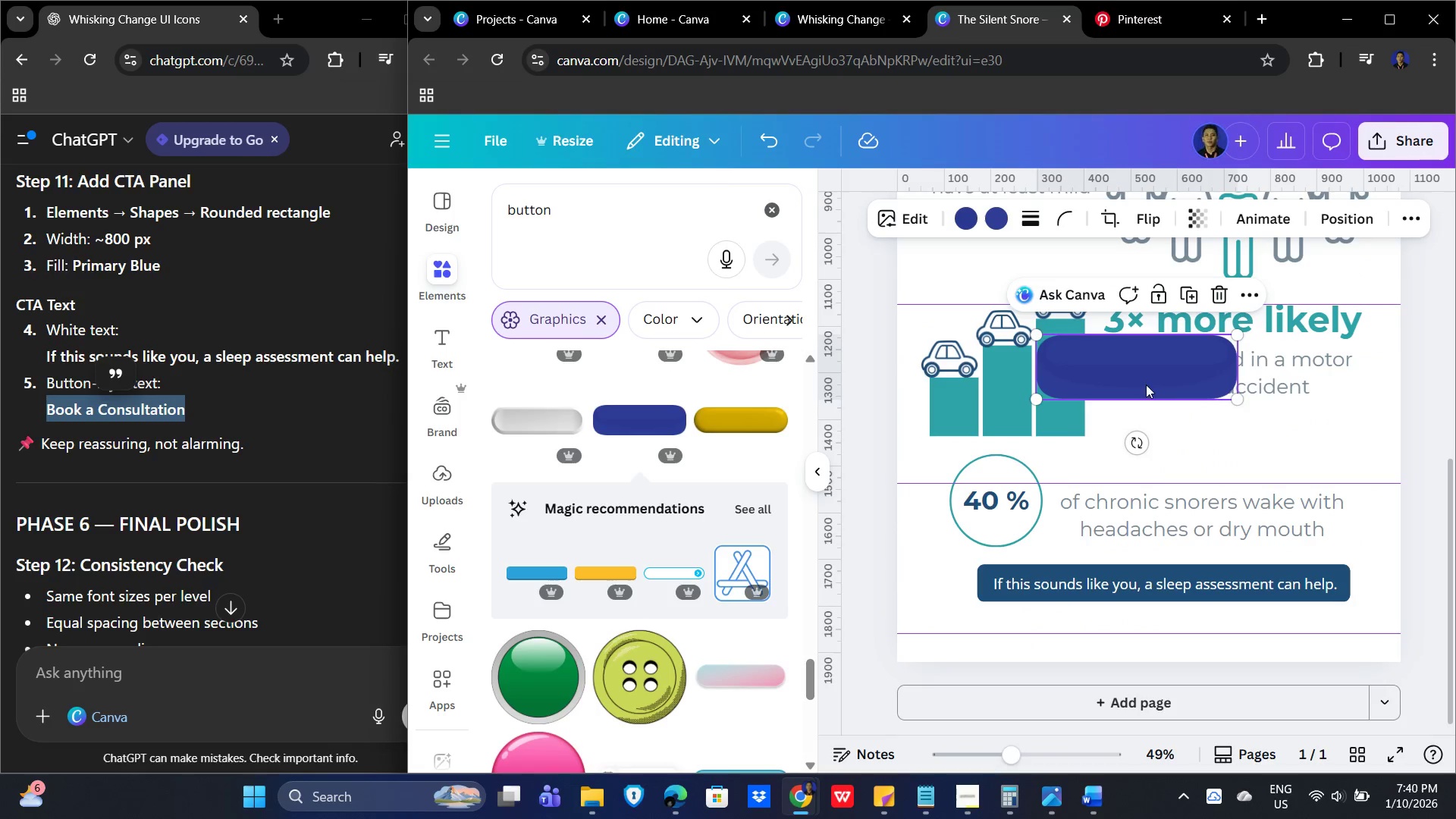 
left_click_drag(start_coordinate=[1142, 381], to_coordinate=[1188, 649])
 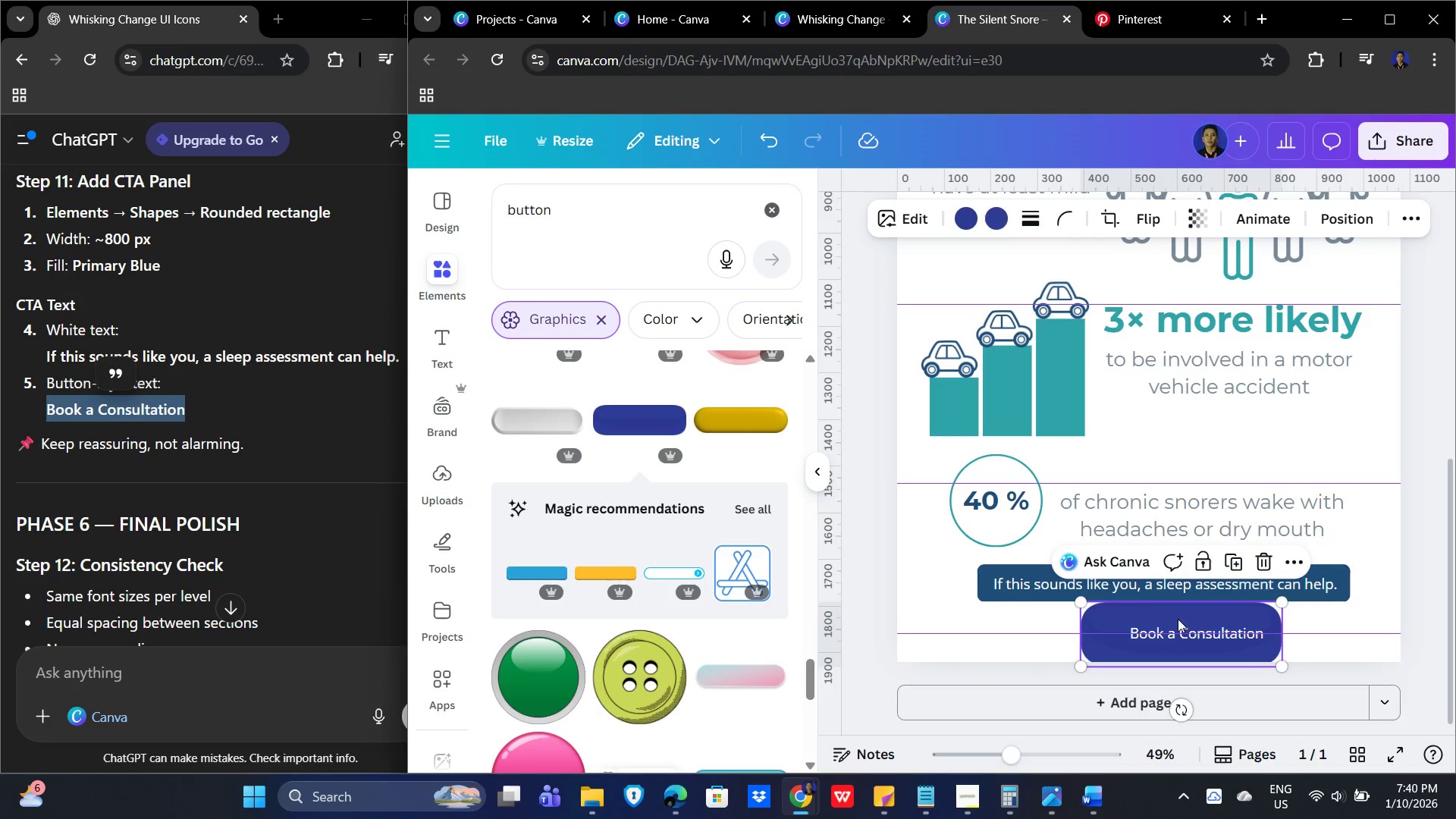 
left_click([1177, 619])
 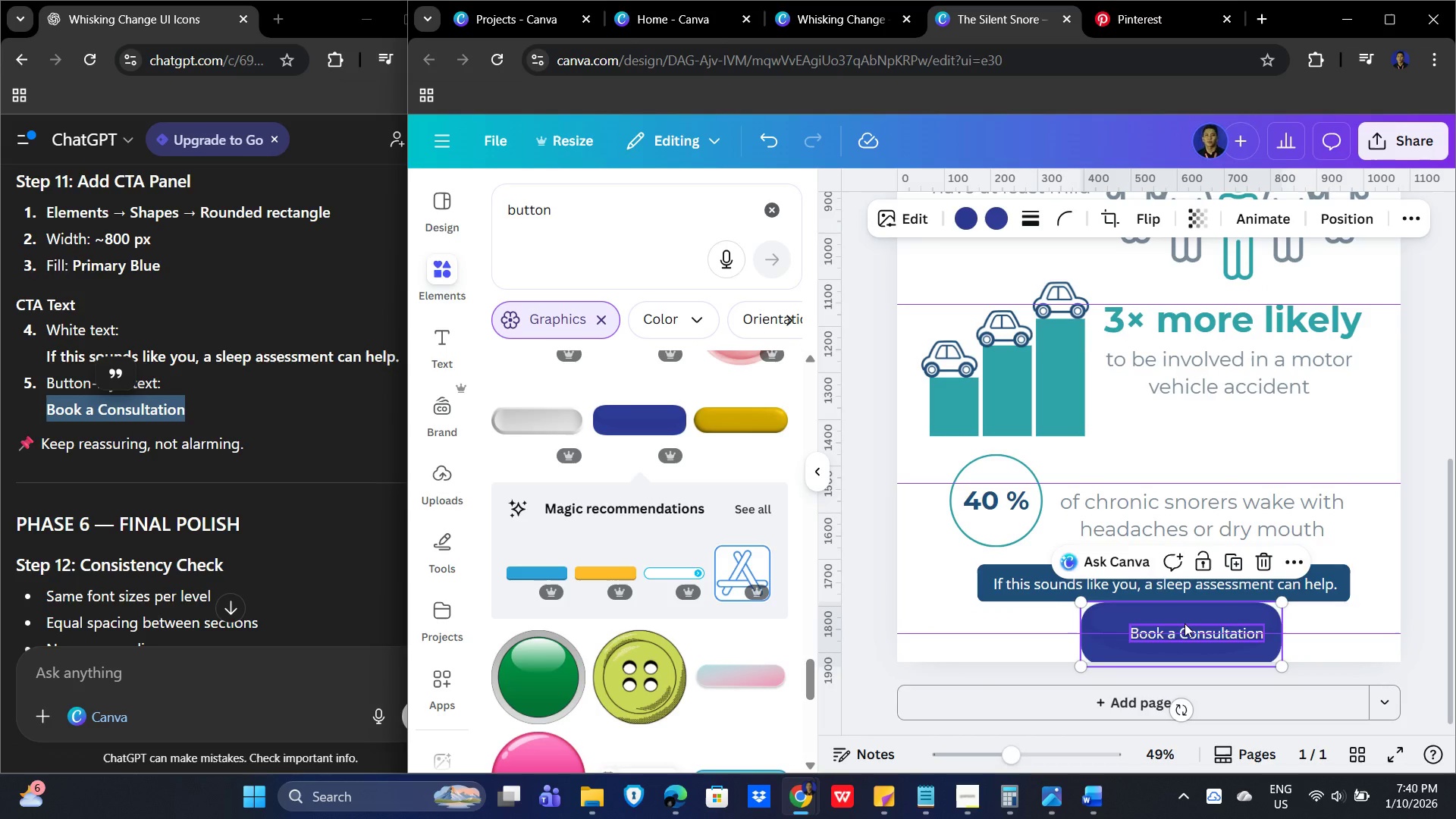 
key(Delete)
 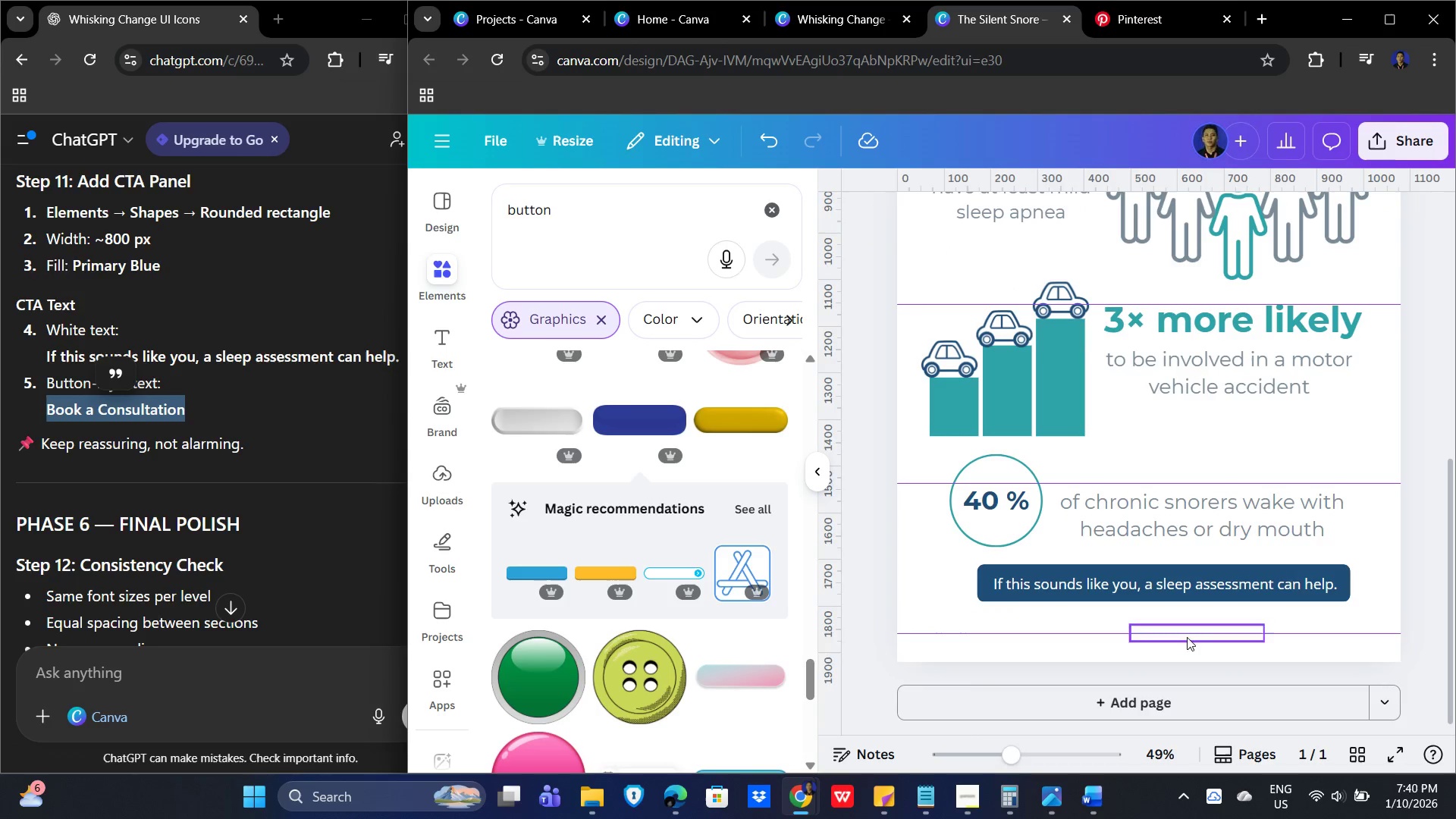 
left_click([1191, 632])
 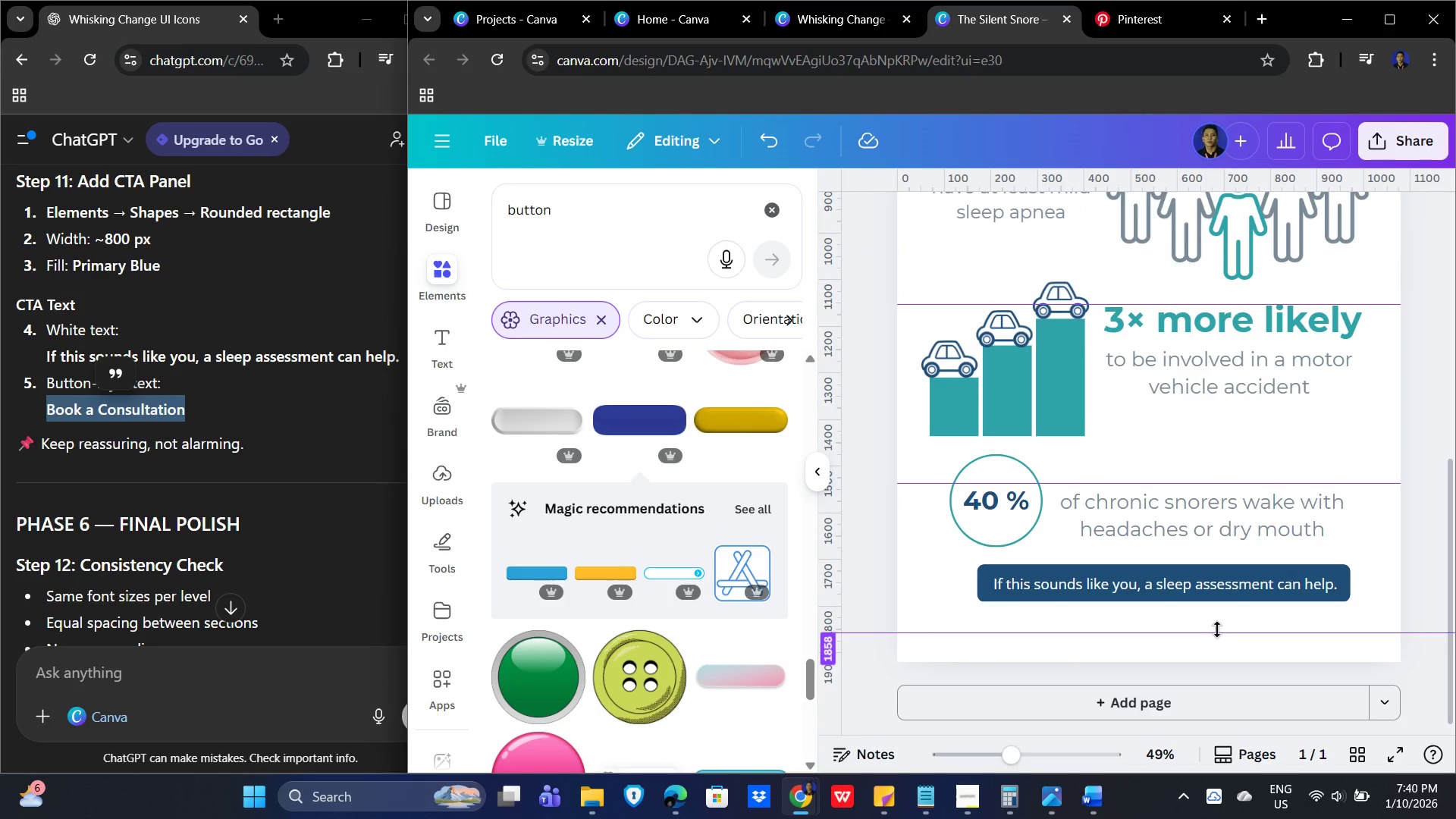 
left_click([1217, 626])
 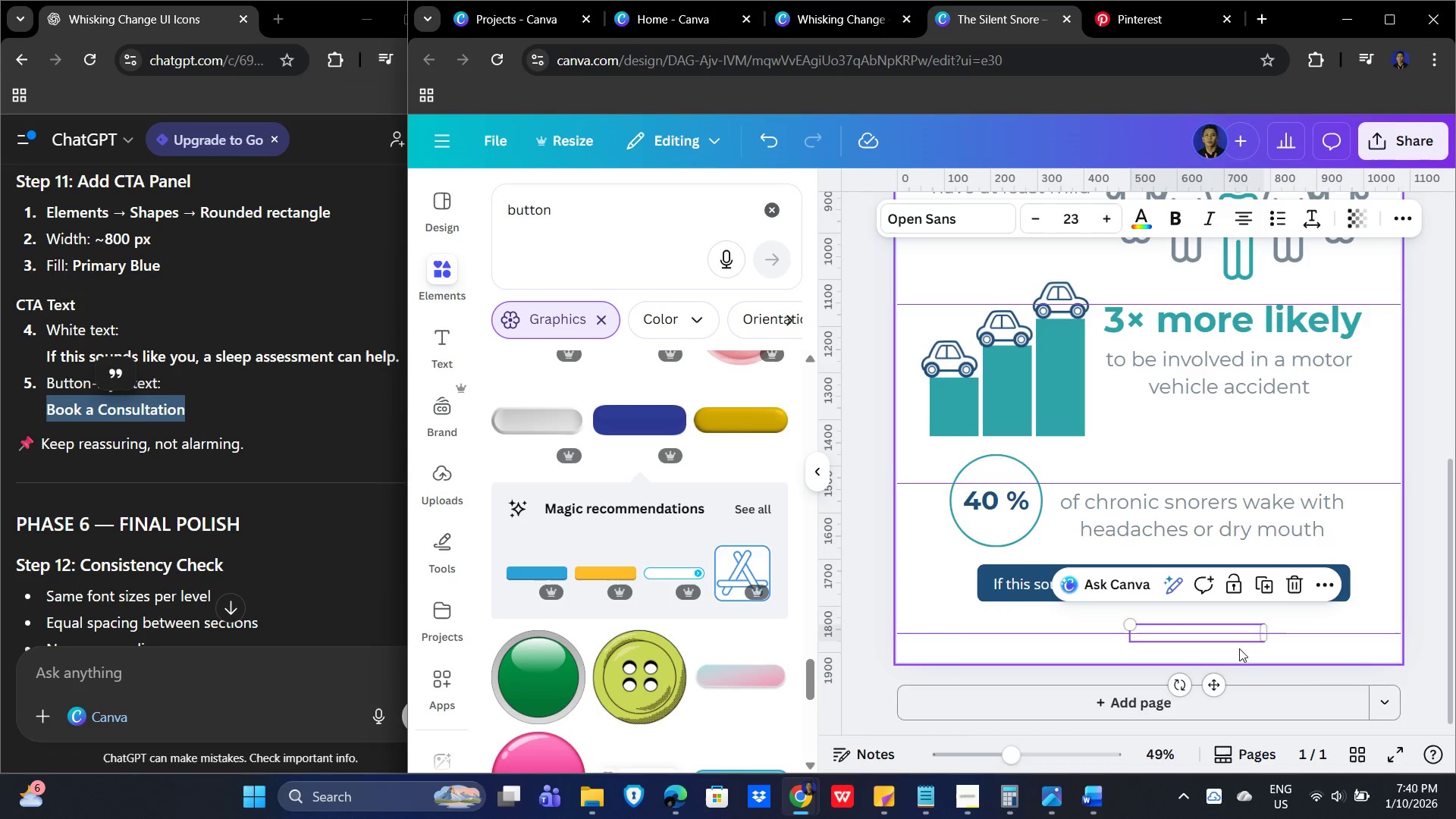 
key(Control+X)
 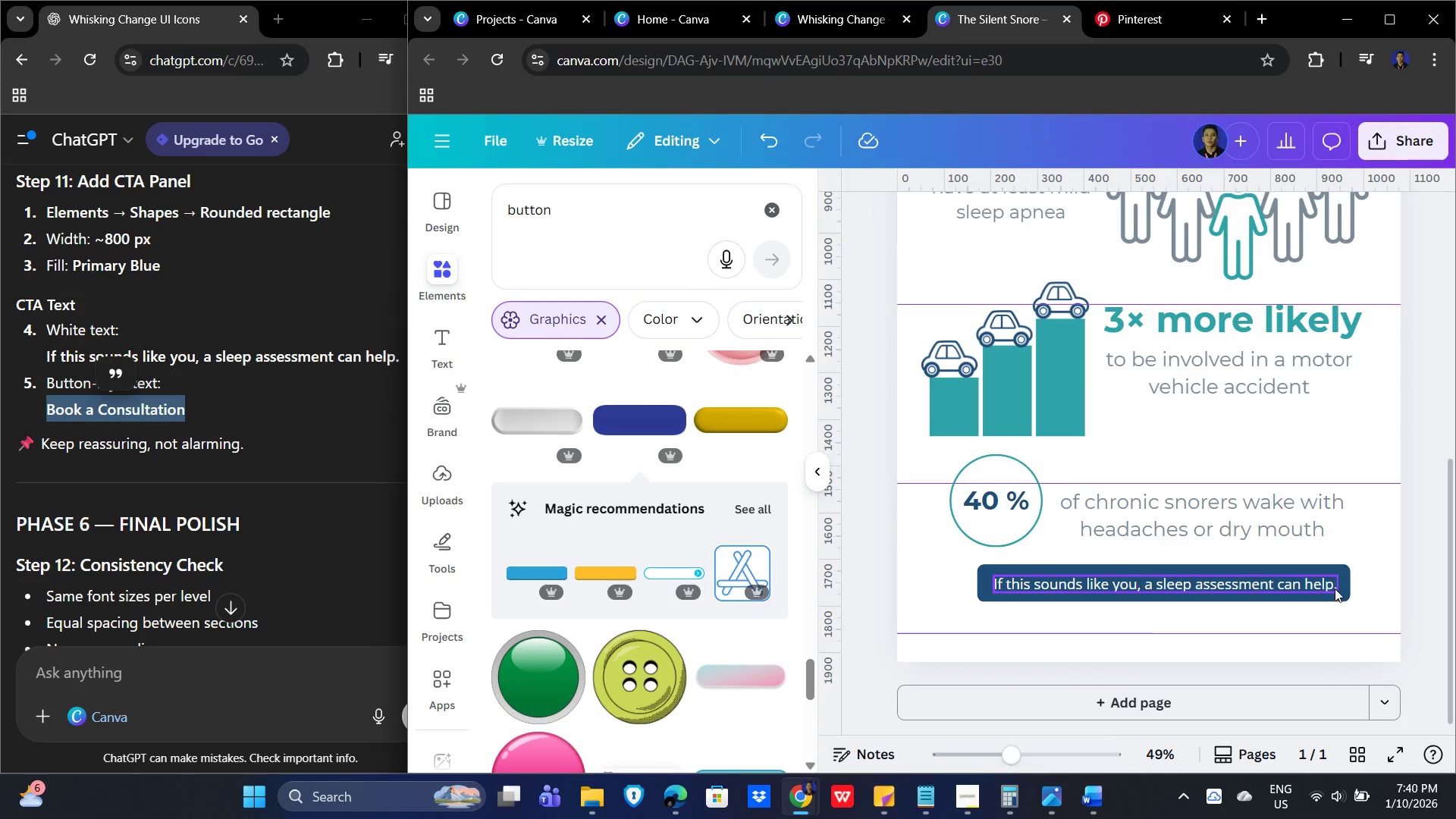 
left_click([1335, 587])
 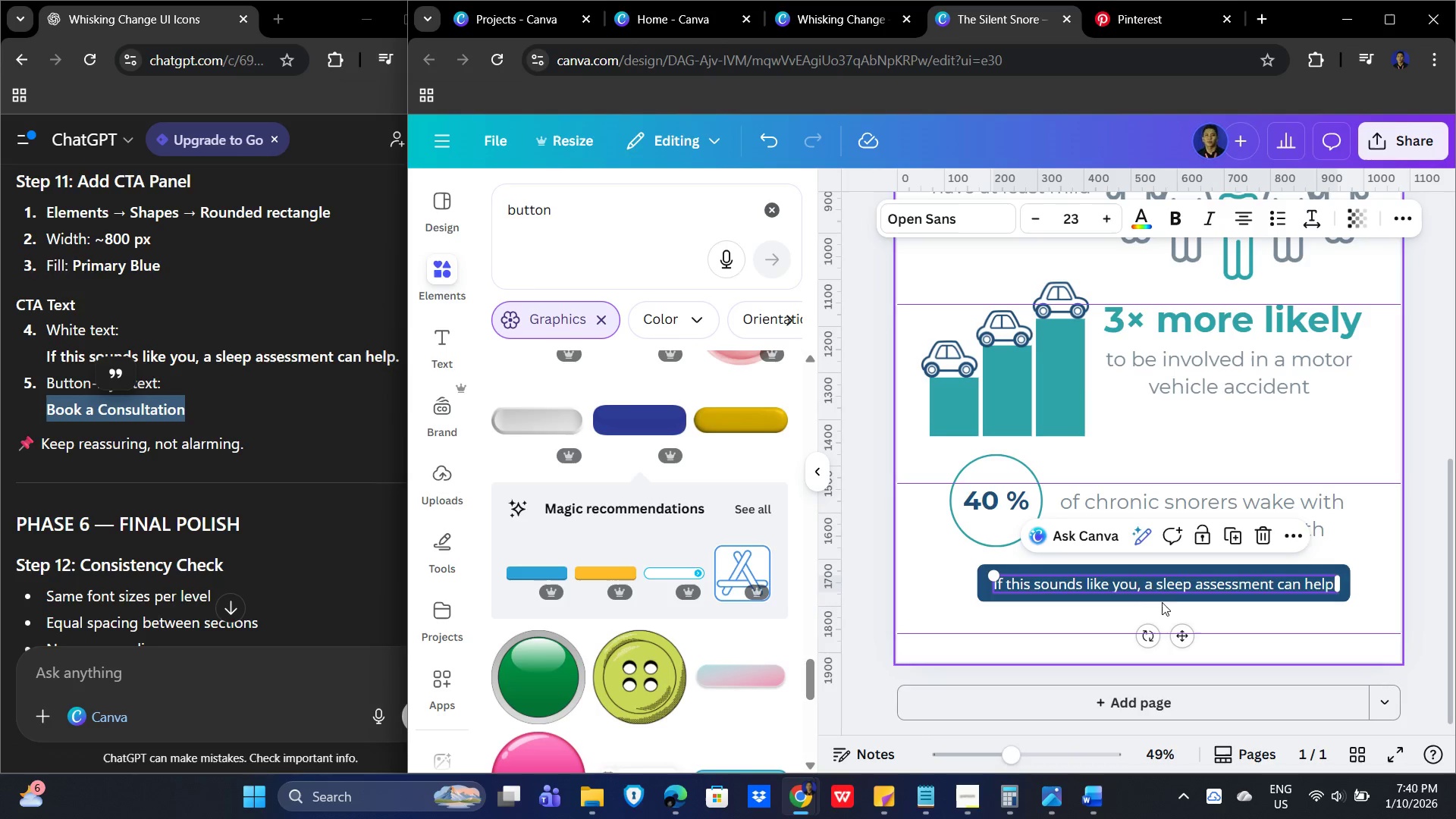 
left_click([1159, 601])
 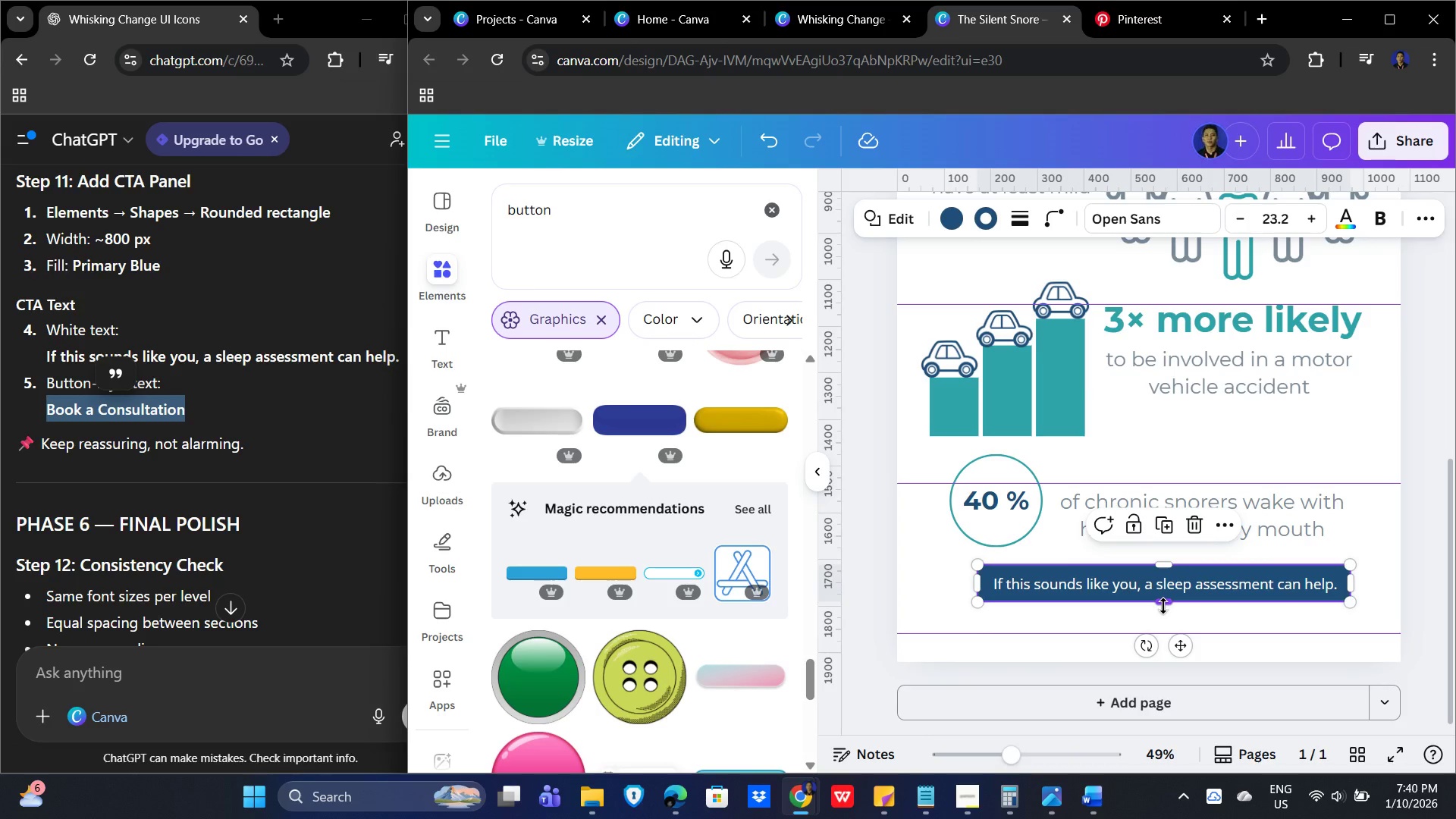 
left_click_drag(start_coordinate=[1163, 606], to_coordinate=[1163, 632])
 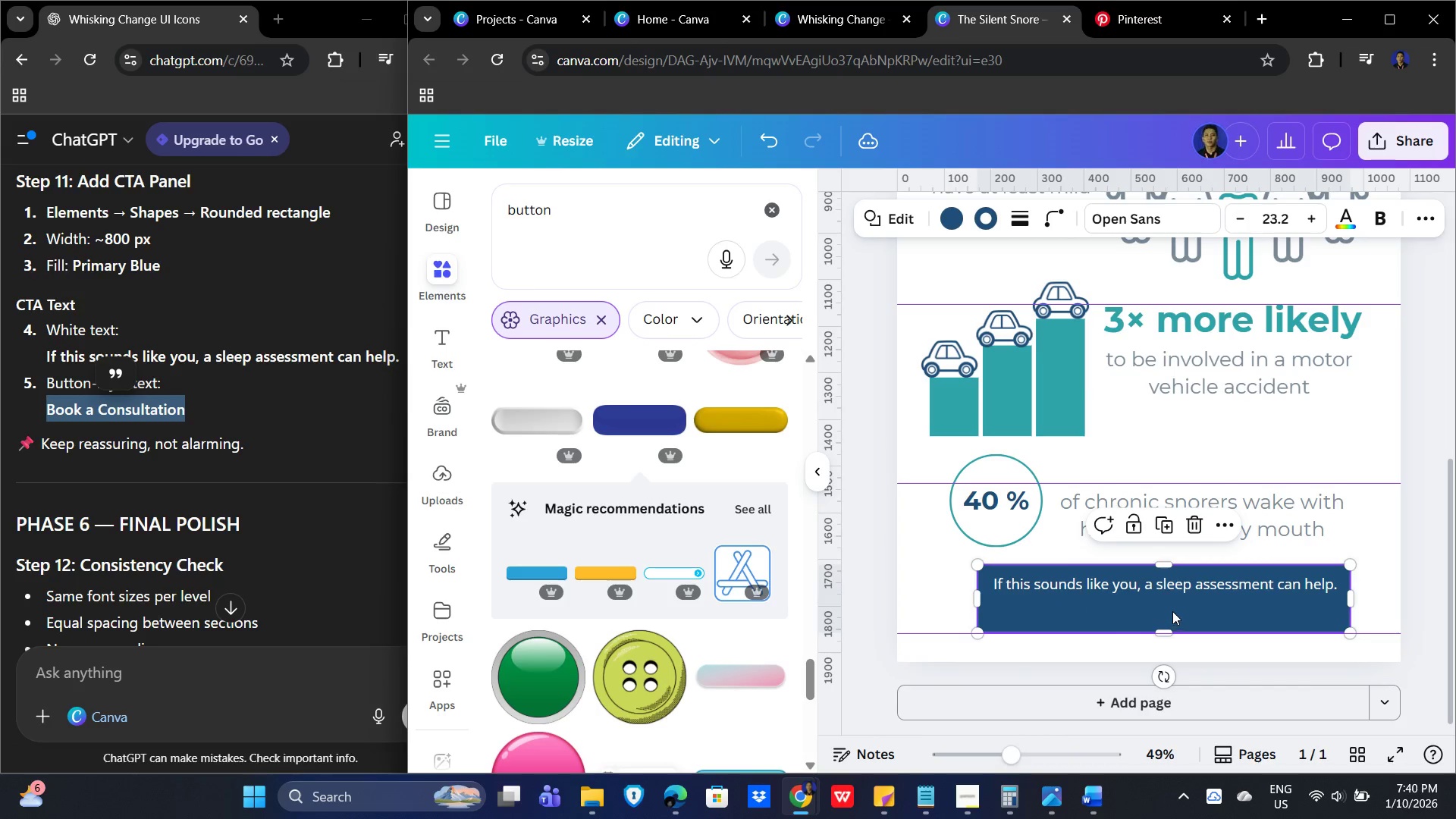 
left_click([1172, 611])
 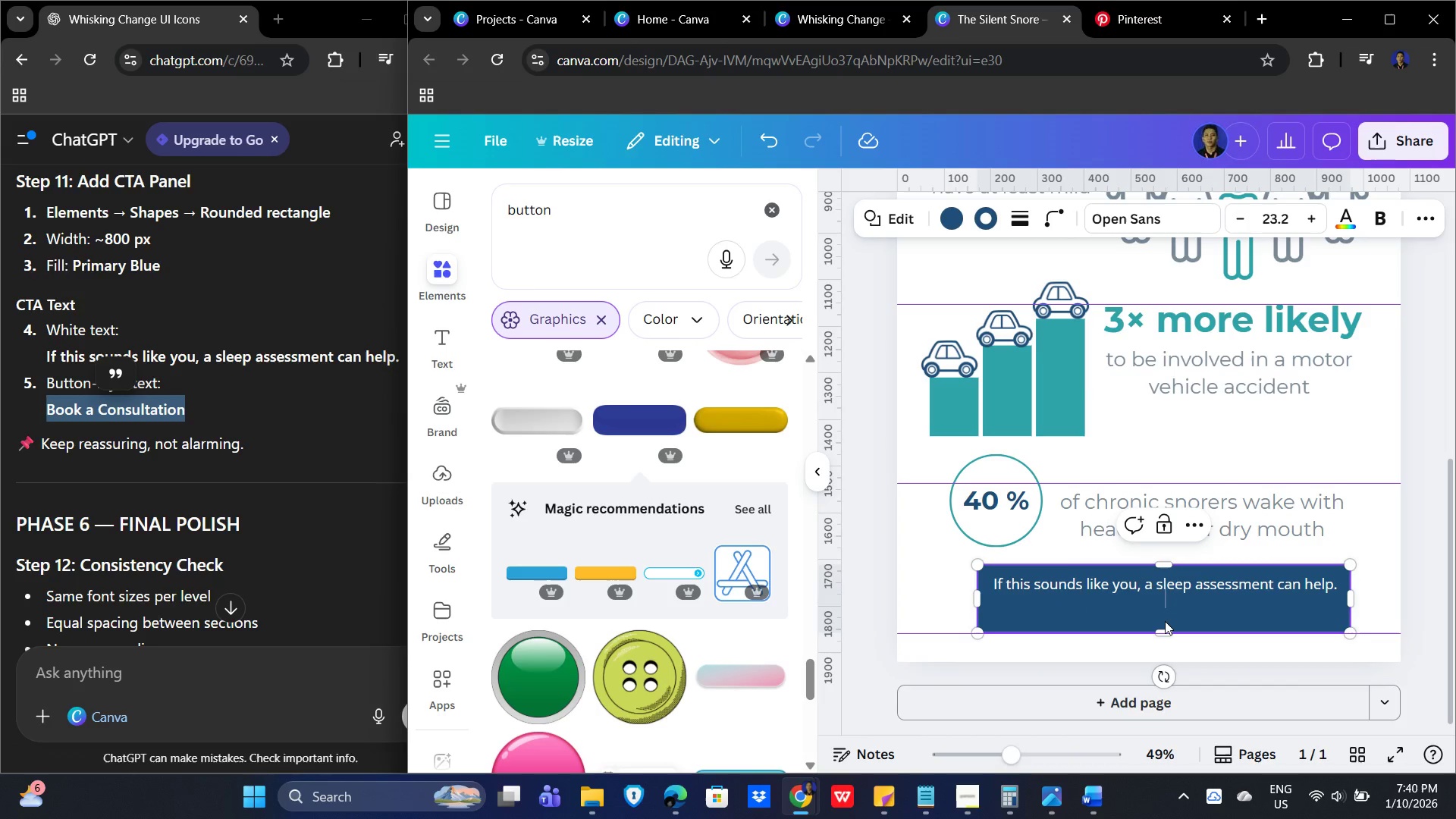 
key(Control+V)
 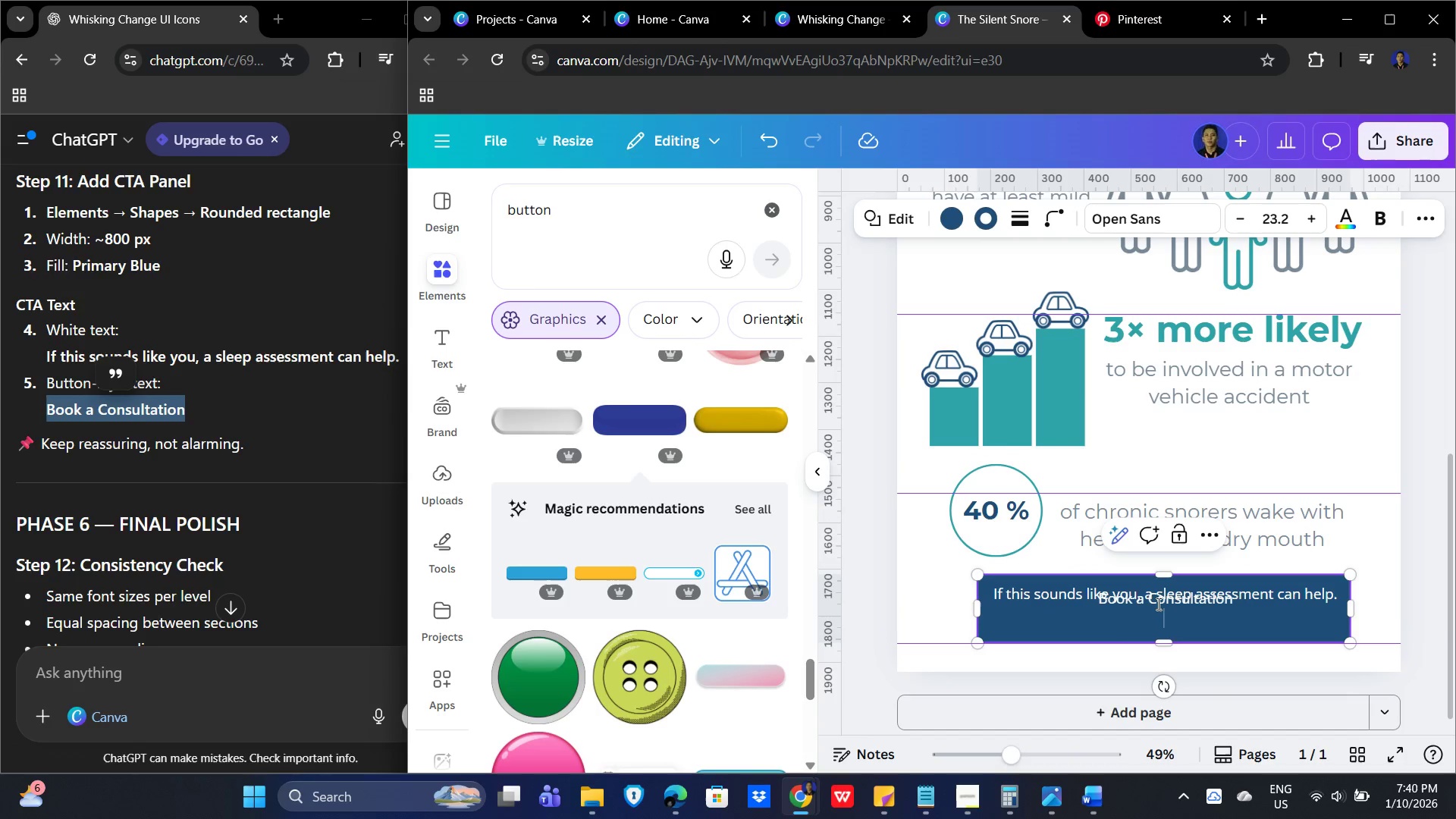 
left_click([1179, 610])
 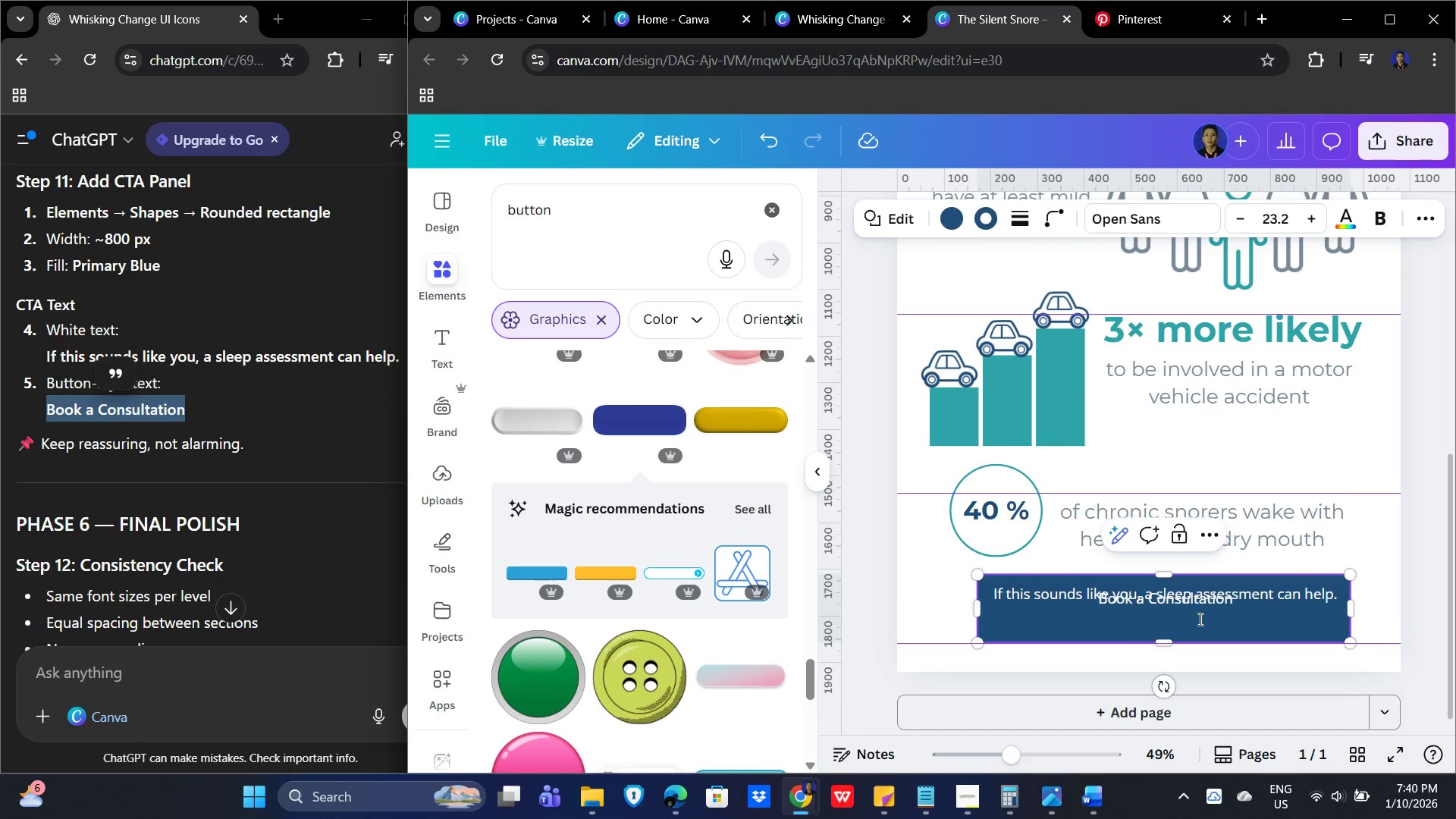 
key(Backspace)
 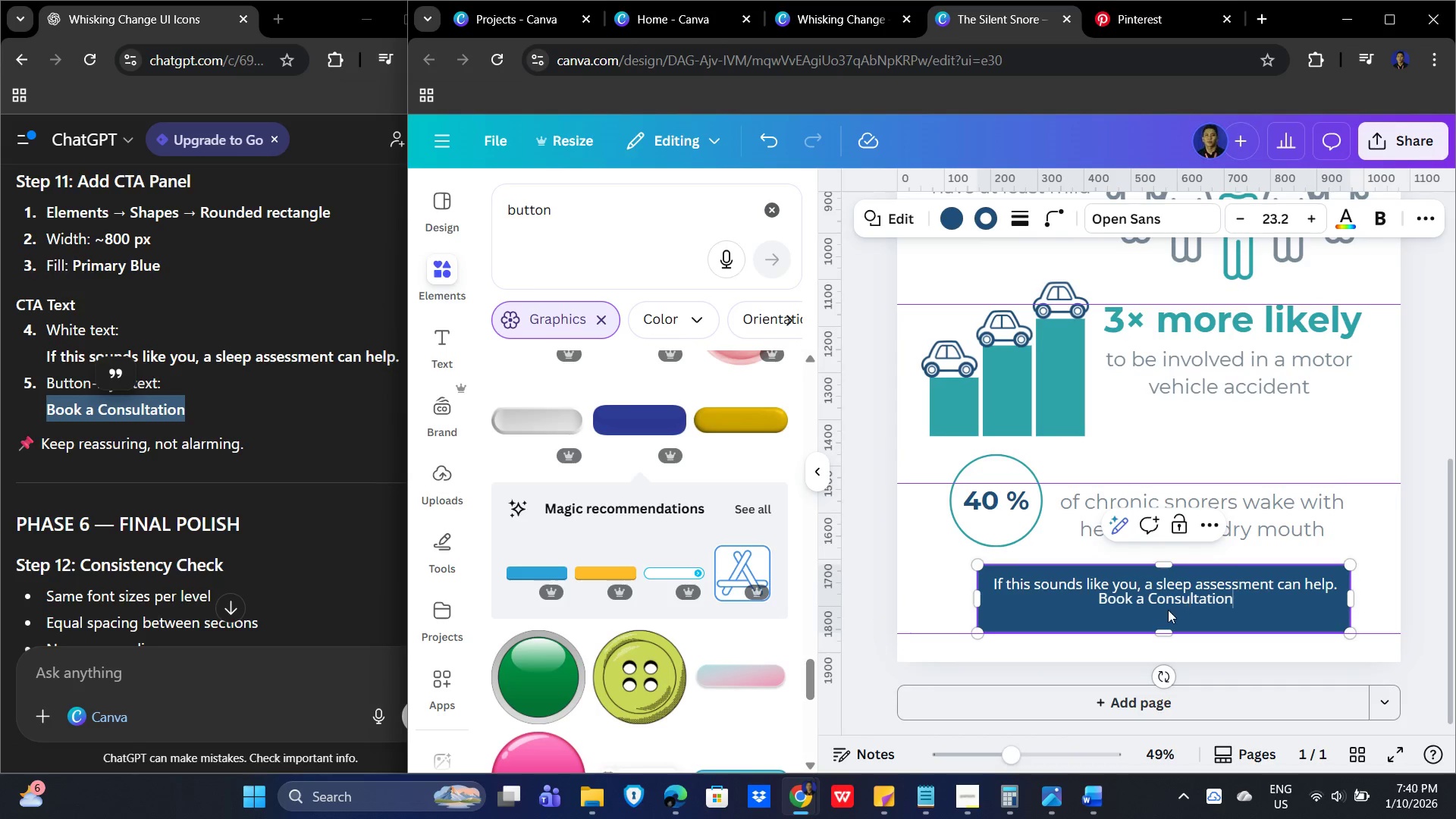 
left_click([1165, 613])
 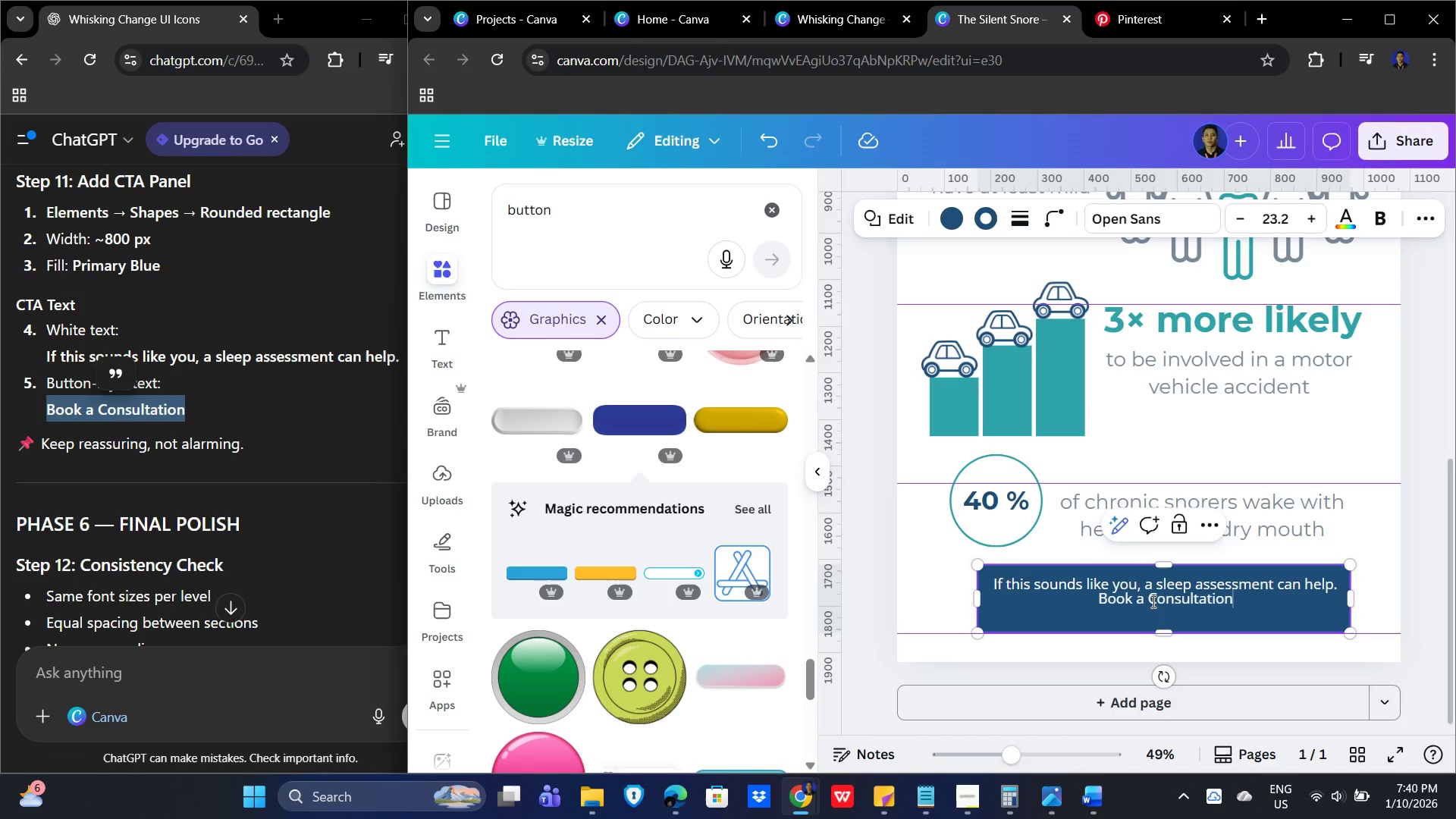 
left_click([1150, 598])
 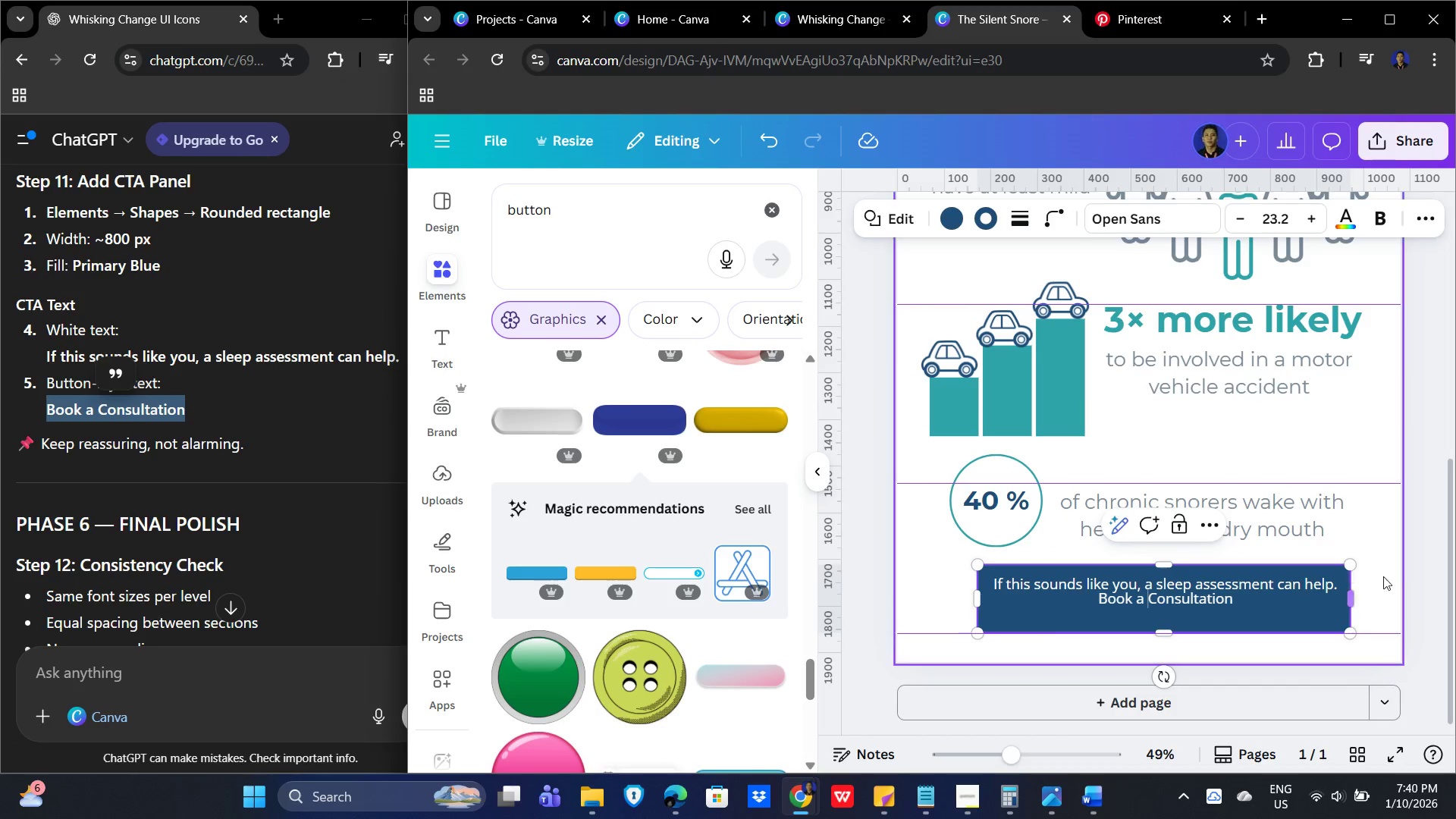 
left_click([1378, 573])
 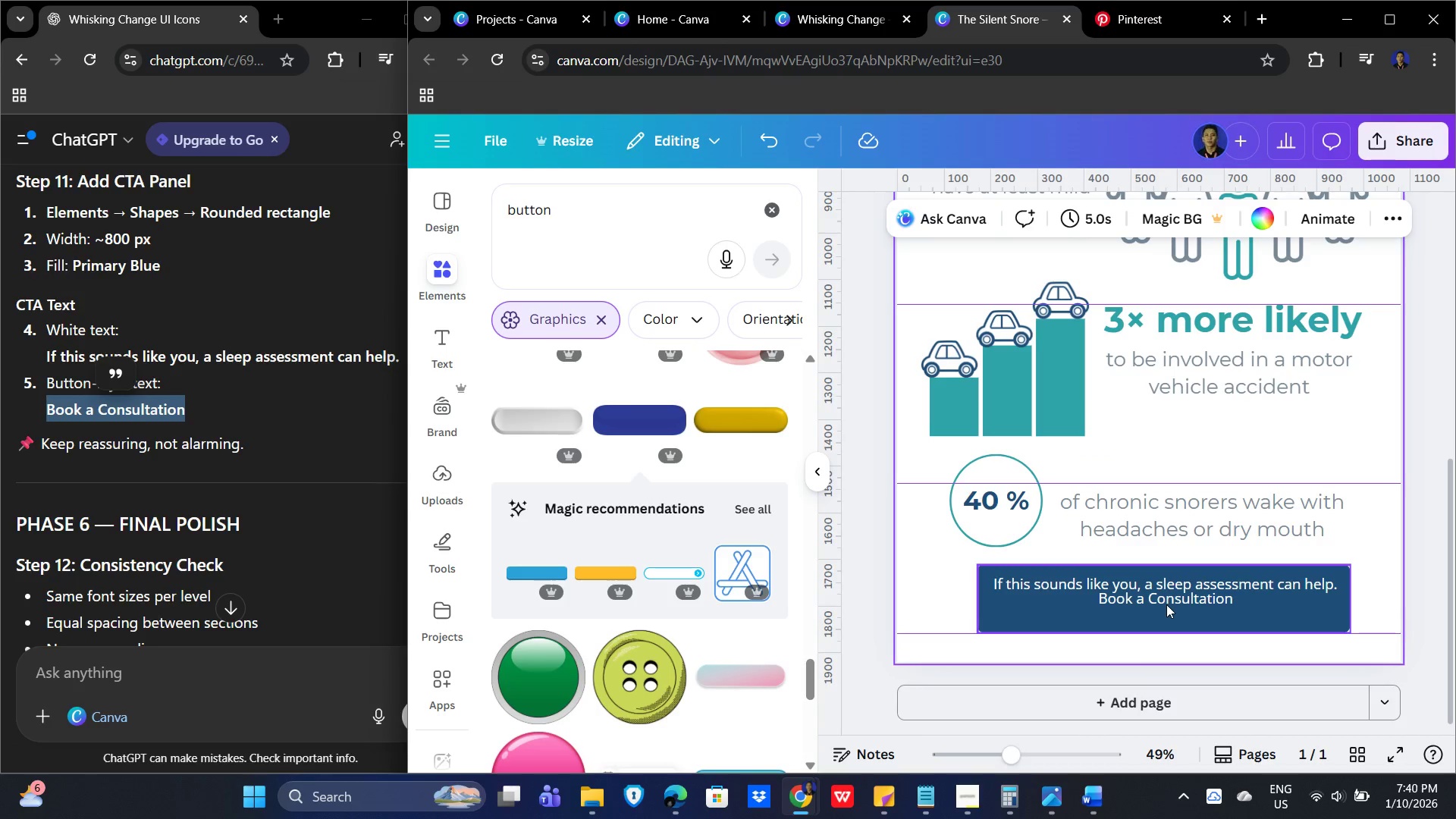 
left_click([1166, 604])
 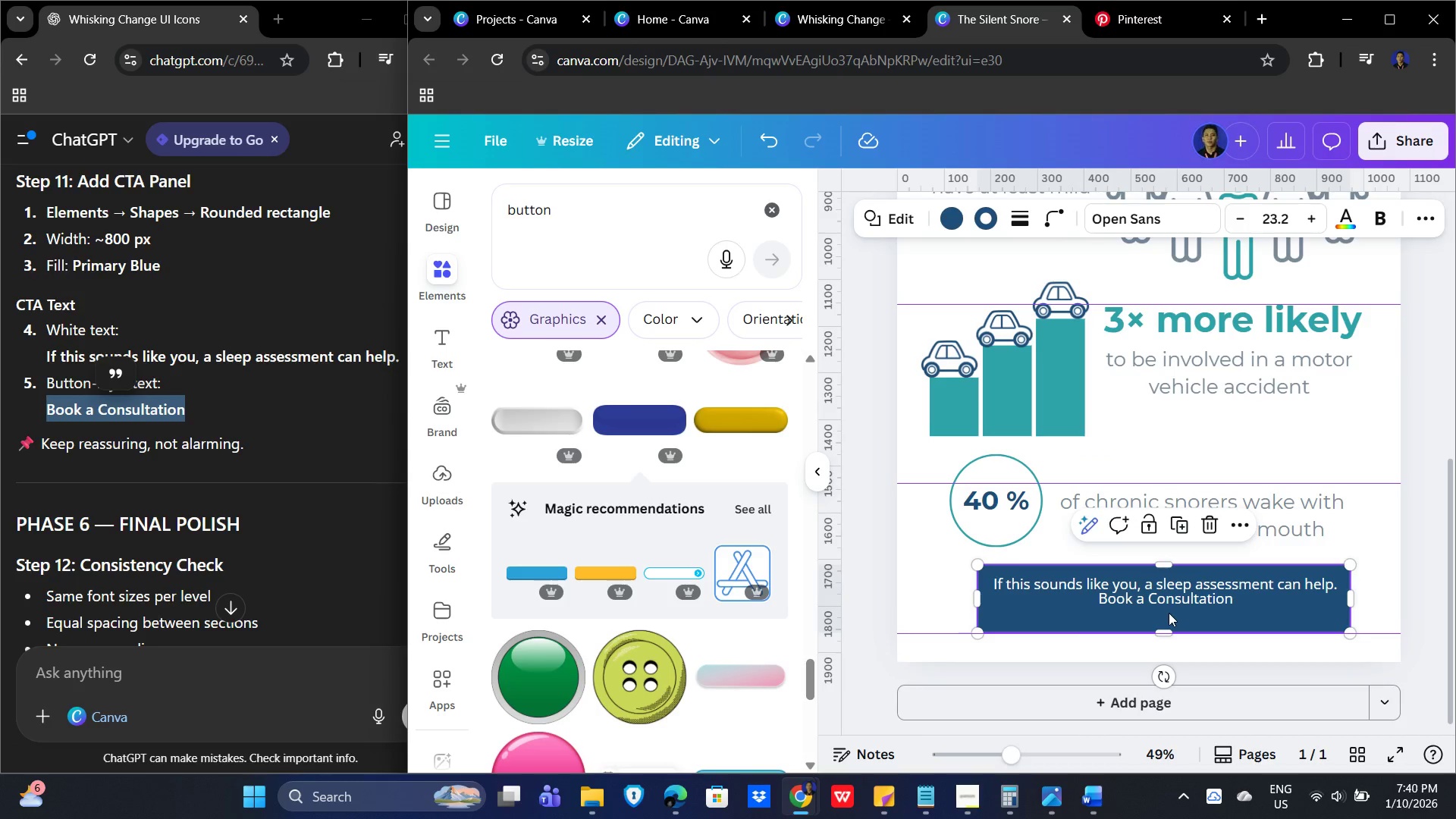 
left_click_drag(start_coordinate=[1169, 620], to_coordinate=[1167, 629])
 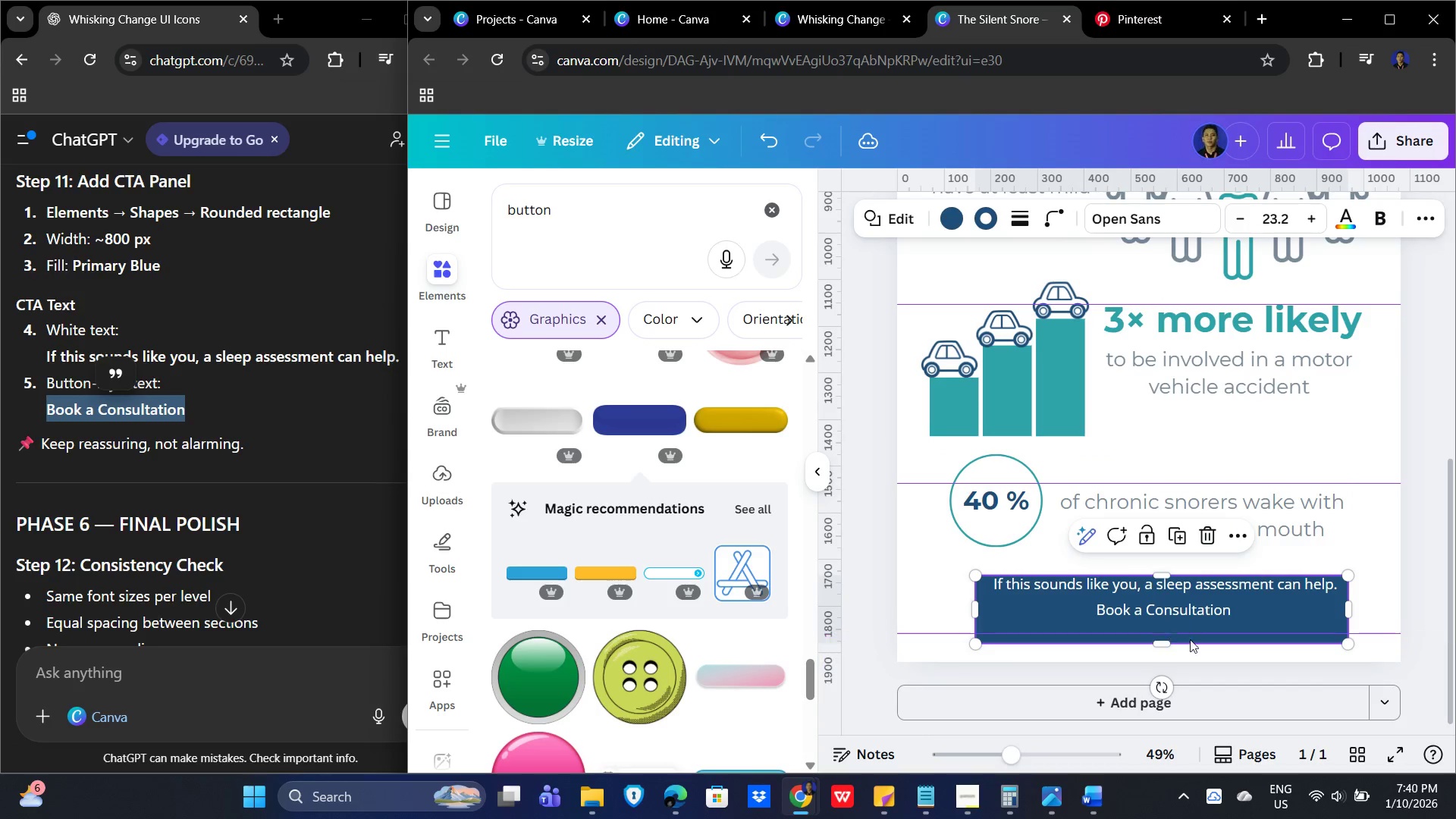 
key(Control+Z)
 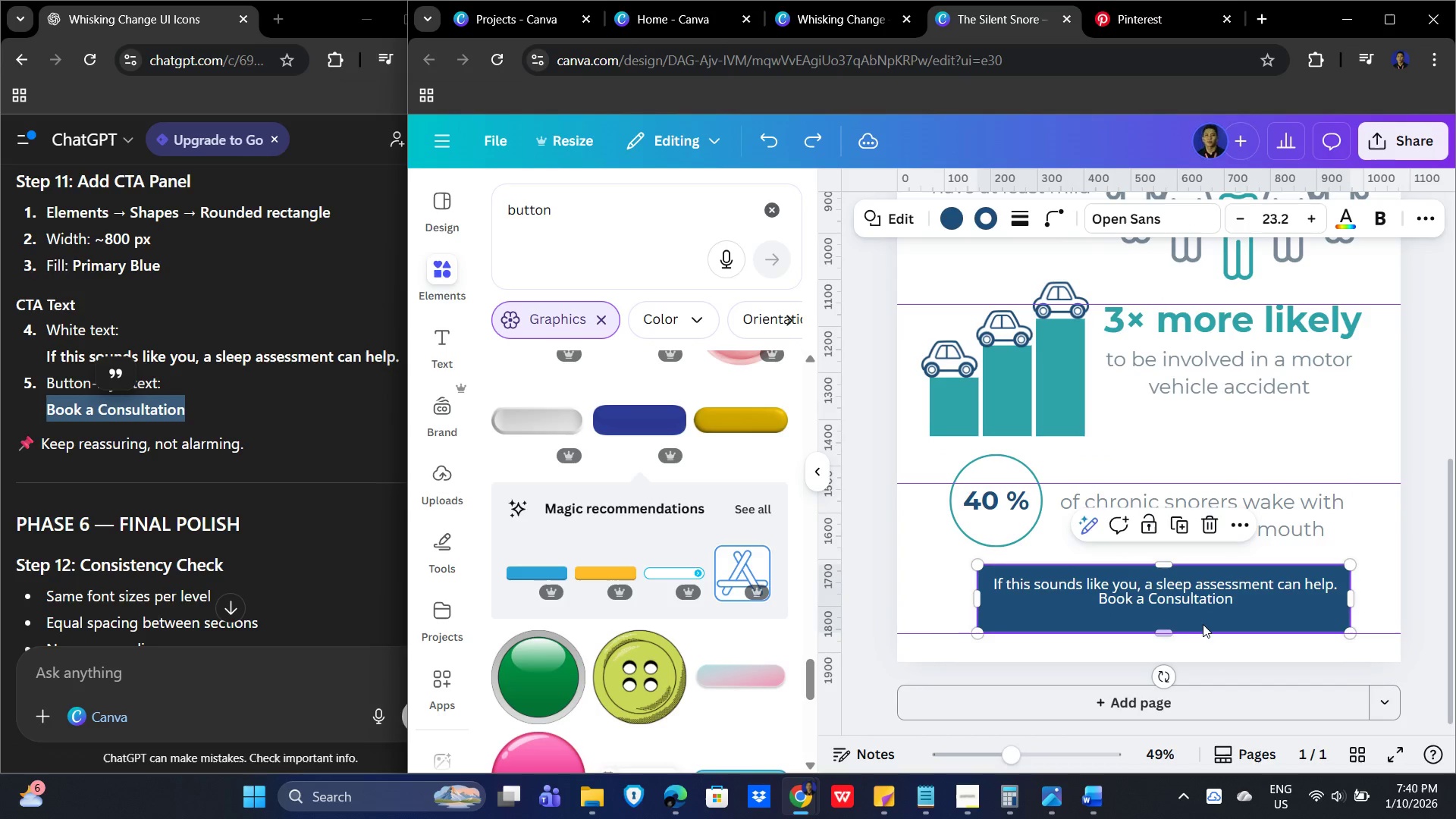 
key(Control+Z)
 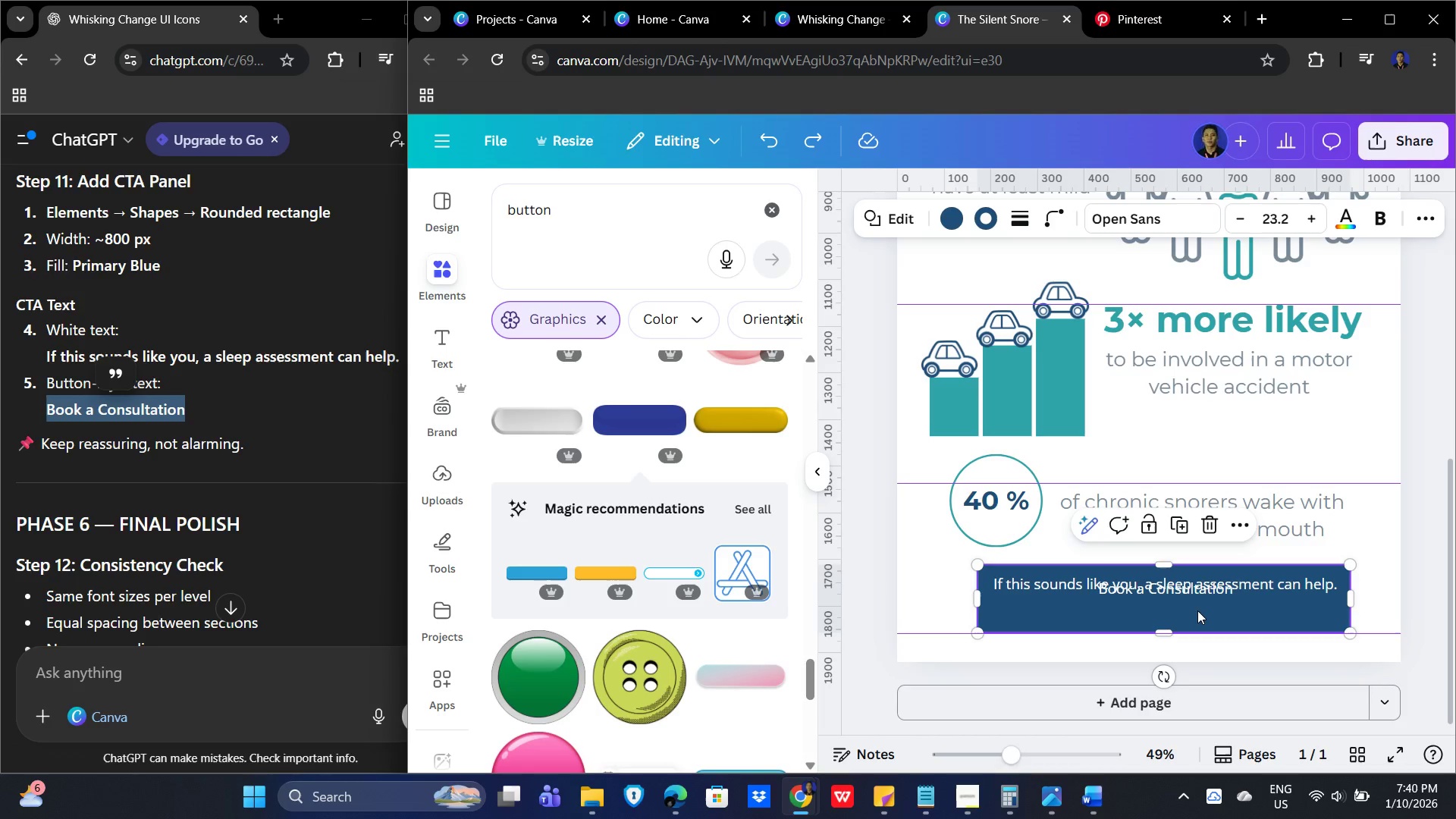 
key(Control+Z)
 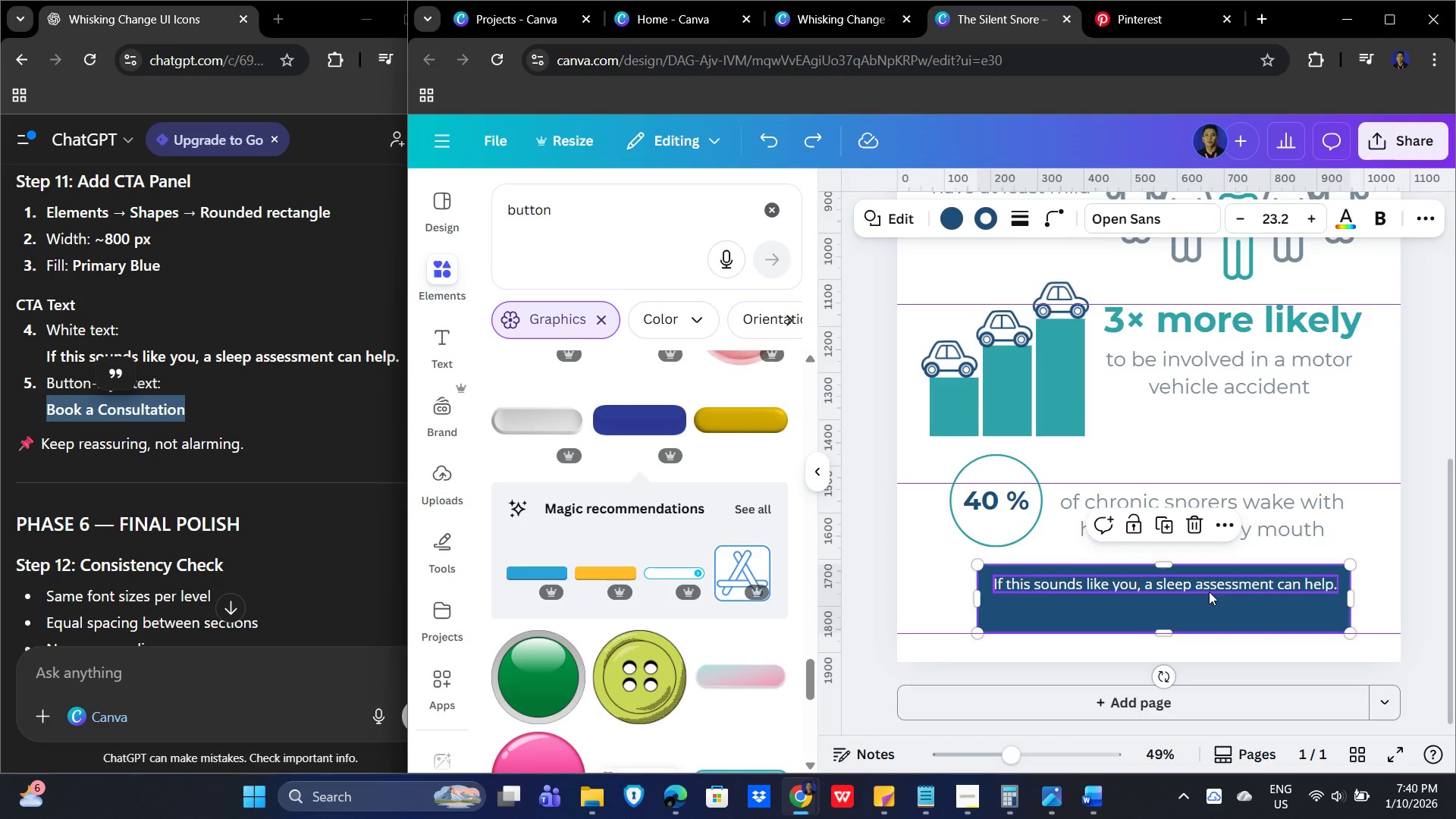 
left_click([1214, 587])
 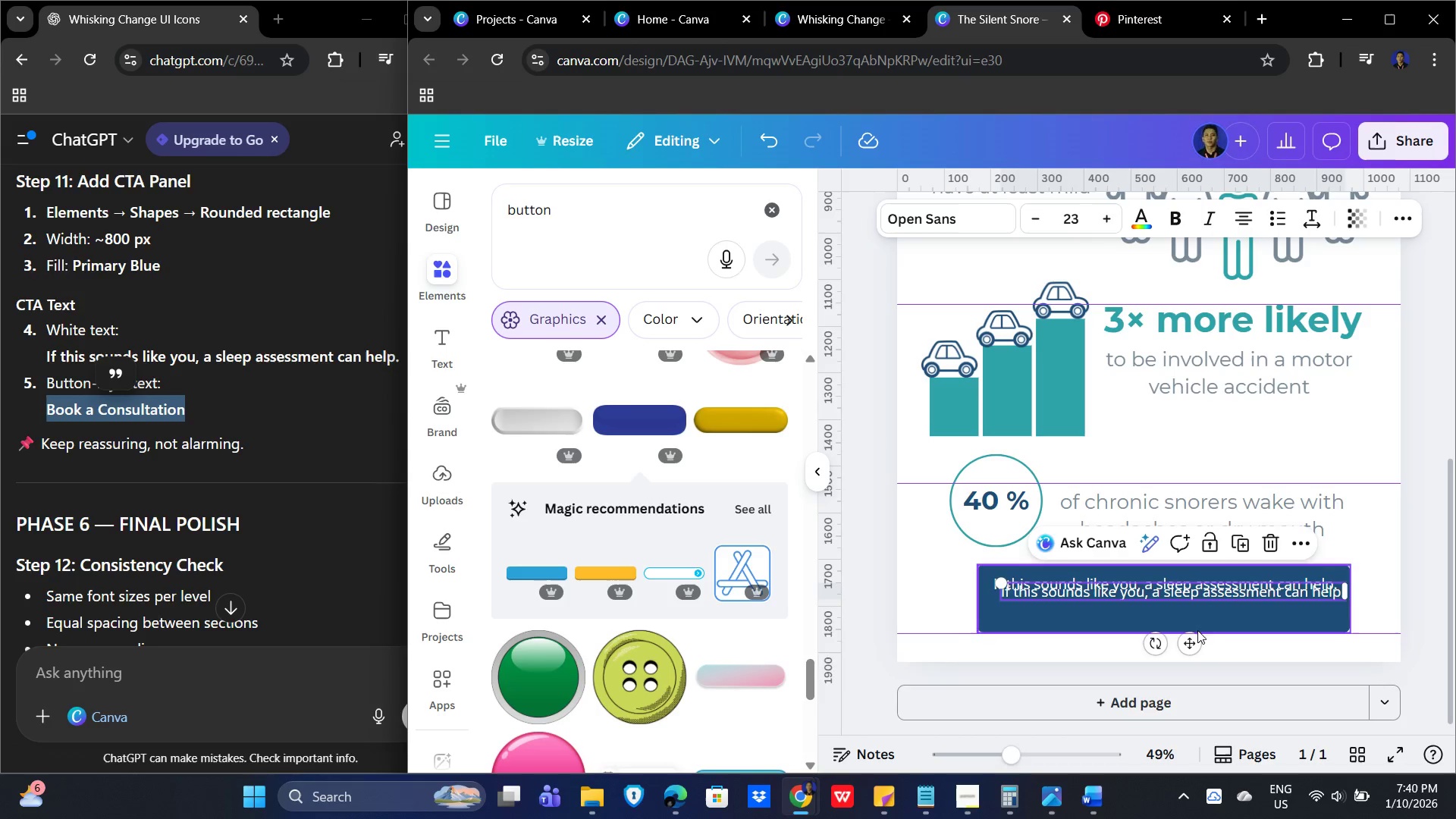 
left_click_drag(start_coordinate=[1194, 645], to_coordinate=[1193, 653])
 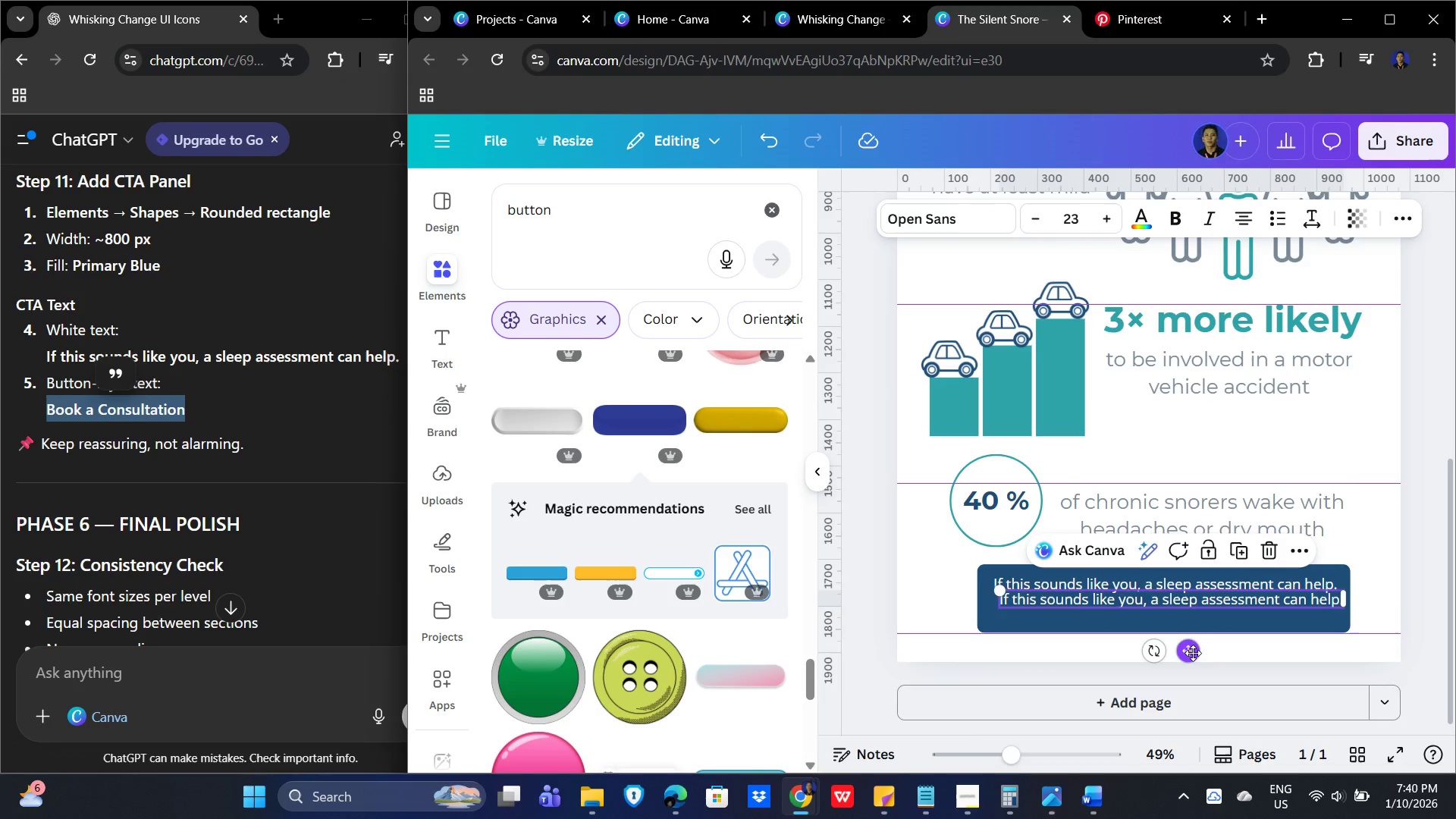 
left_click([1193, 653])
 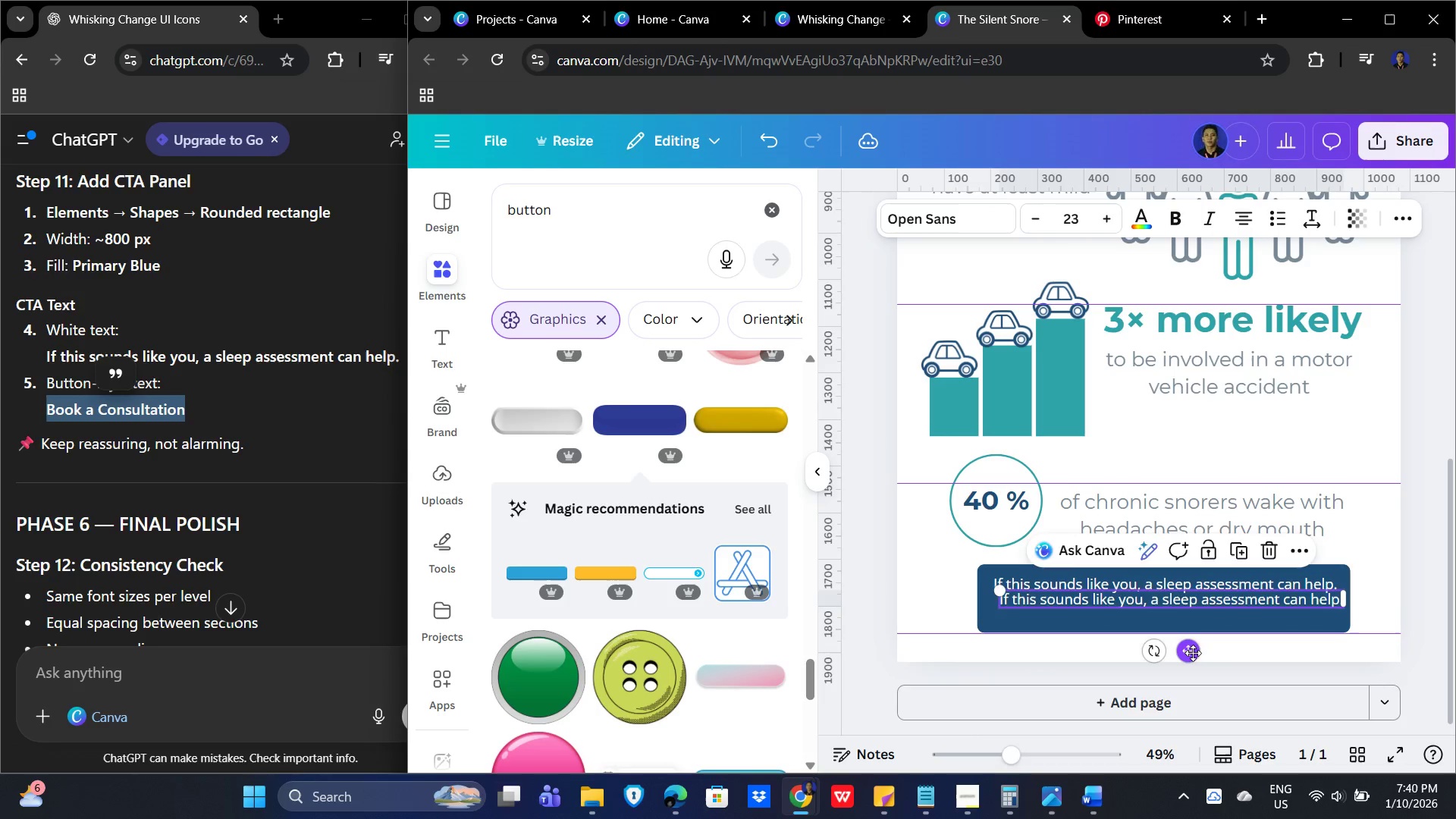 
left_click_drag(start_coordinate=[1193, 653], to_coordinate=[1181, 658])
 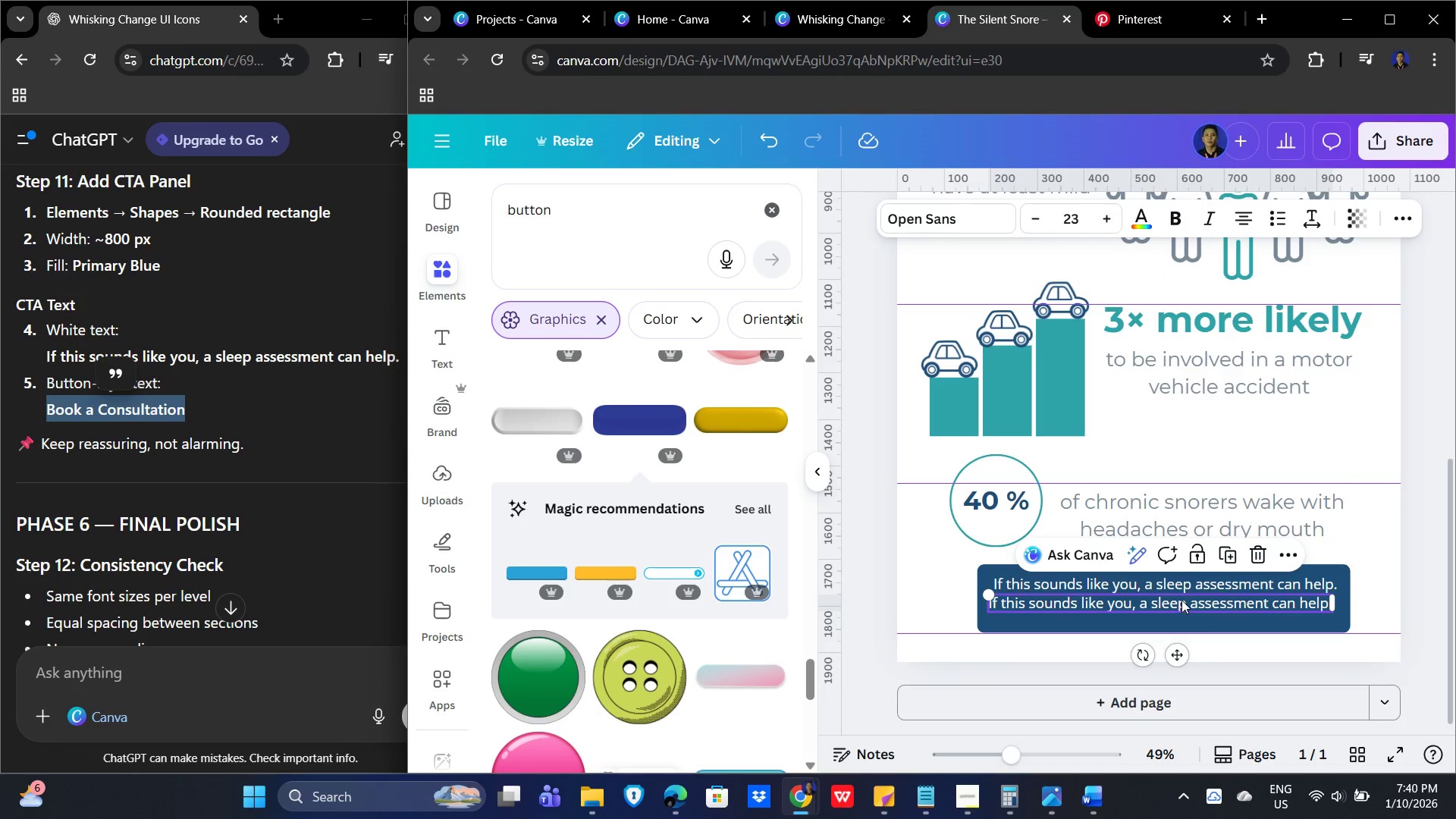 
double_click([1181, 600])
 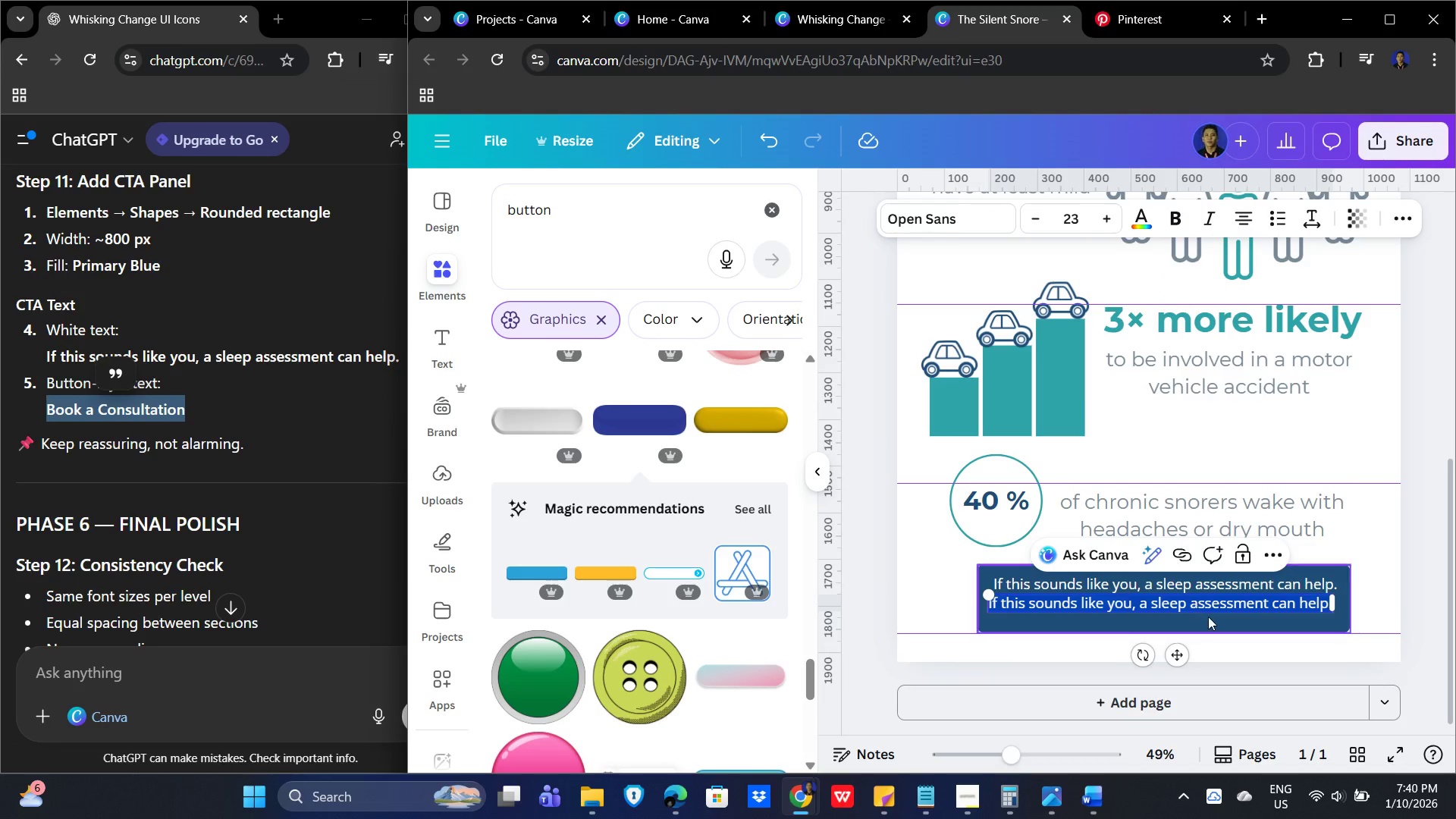 
key(Control+V)
 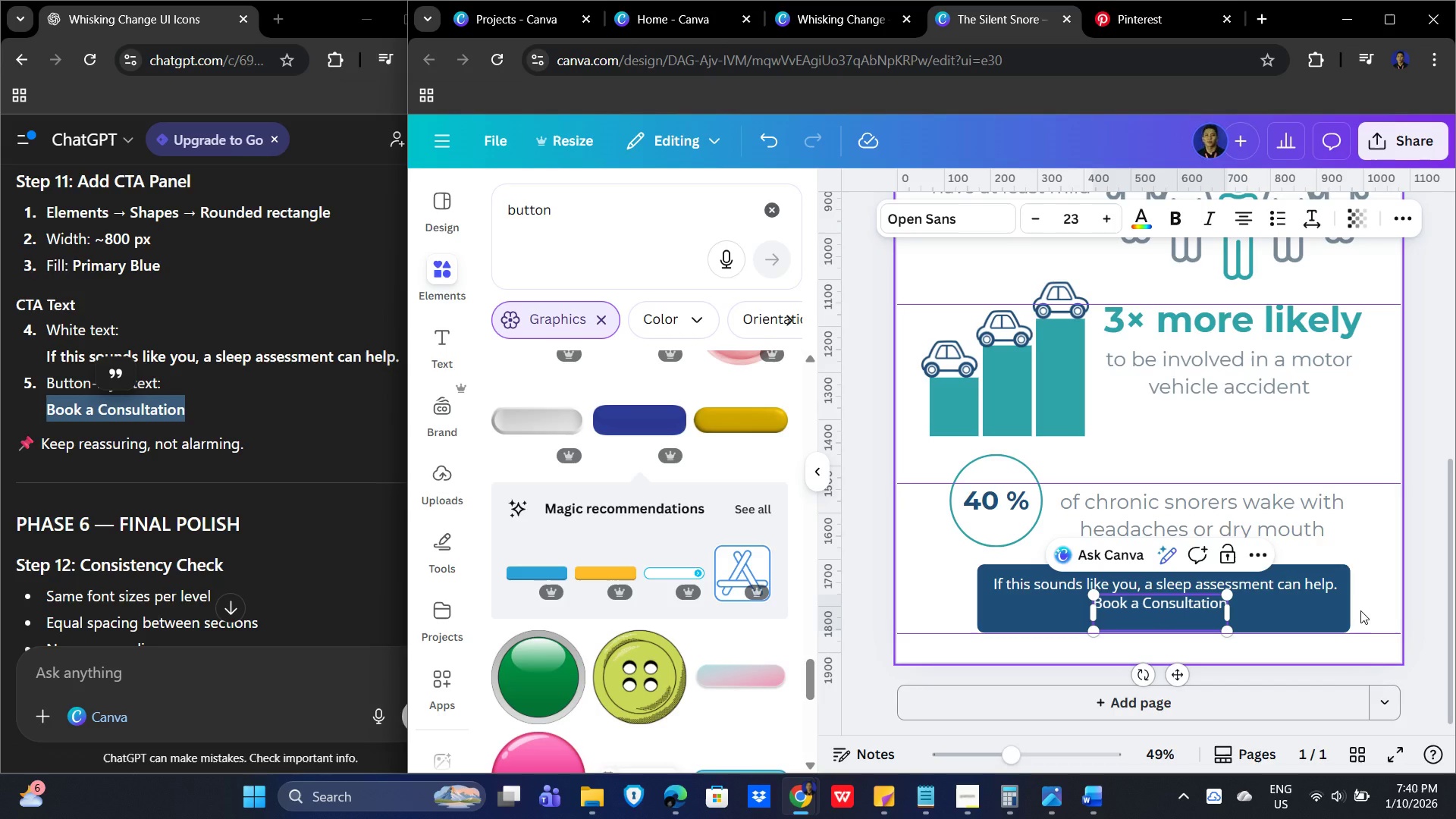 
wait(6.52)
 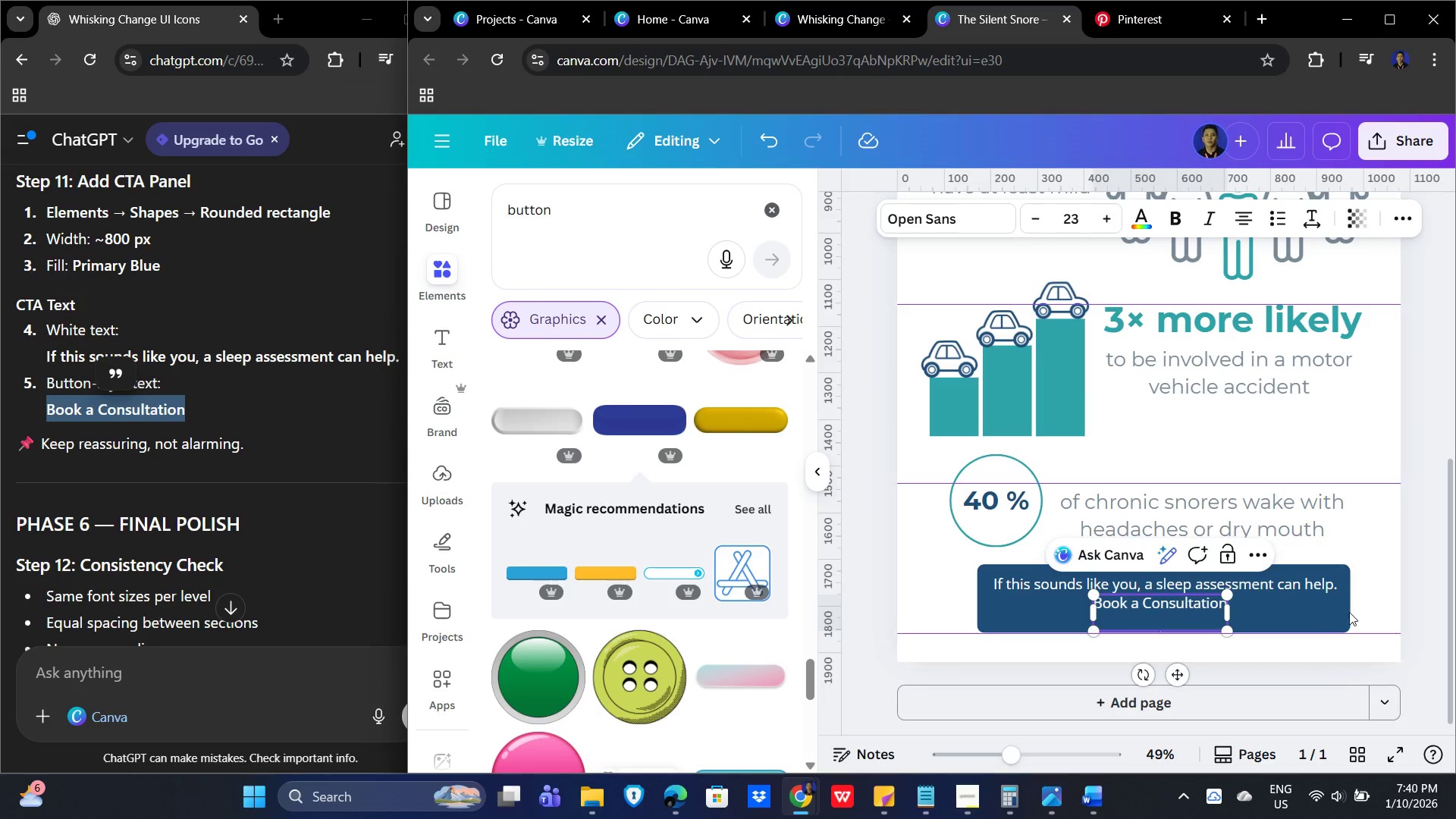 
left_click_drag(start_coordinate=[1175, 671], to_coordinate=[1169, 679])
 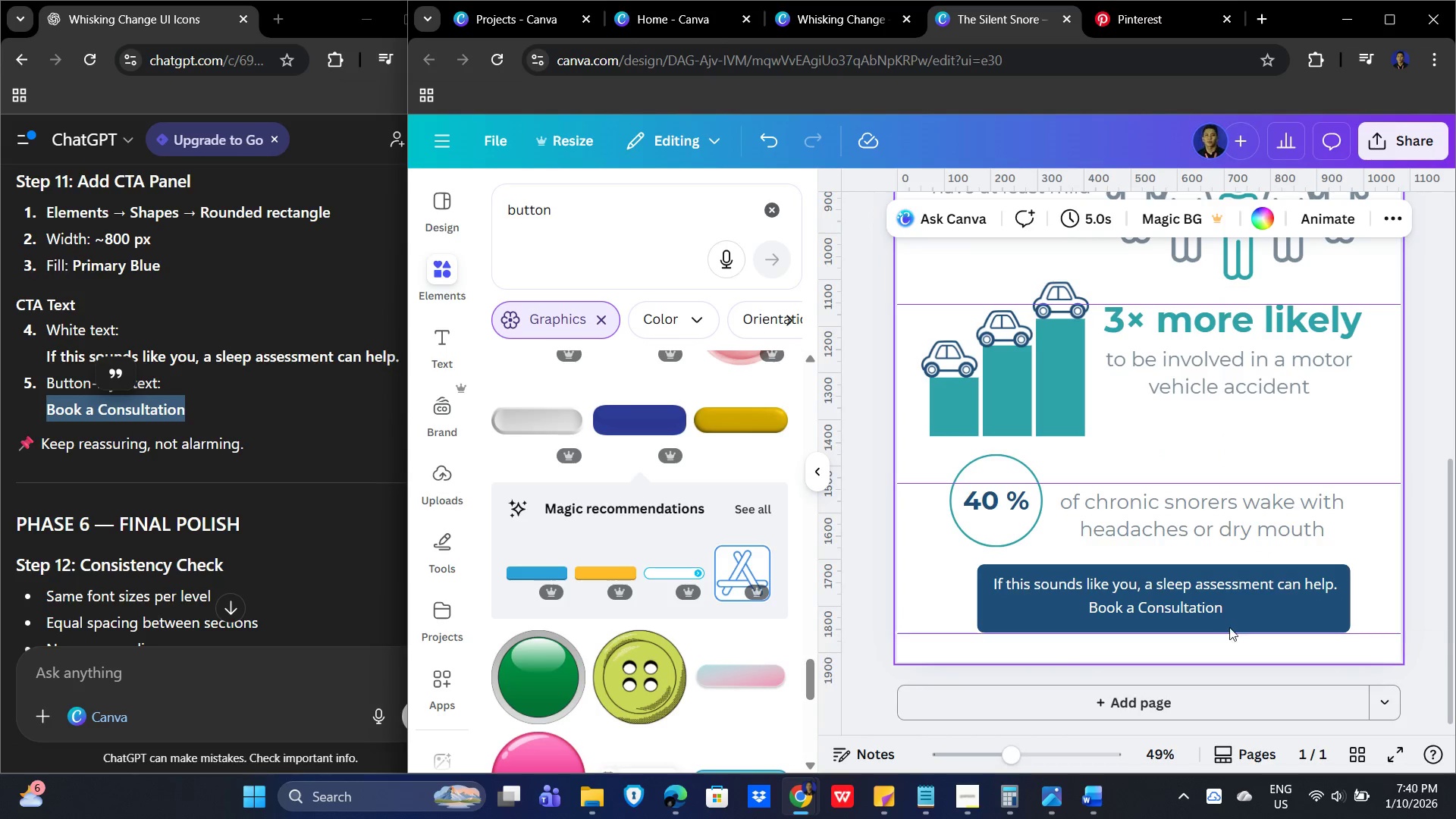 
left_click([1200, 616])
 